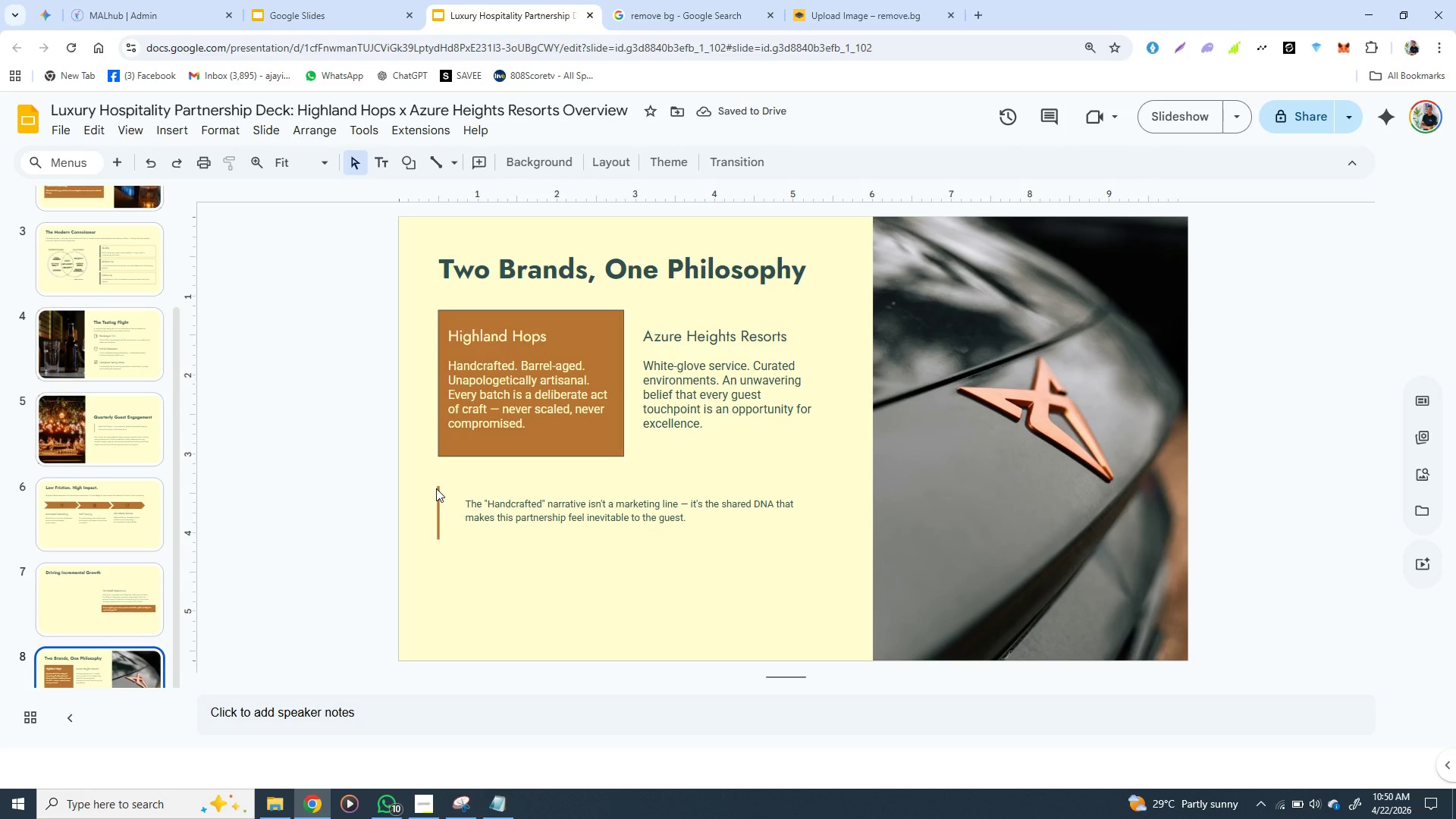 
left_click([436, 488])
 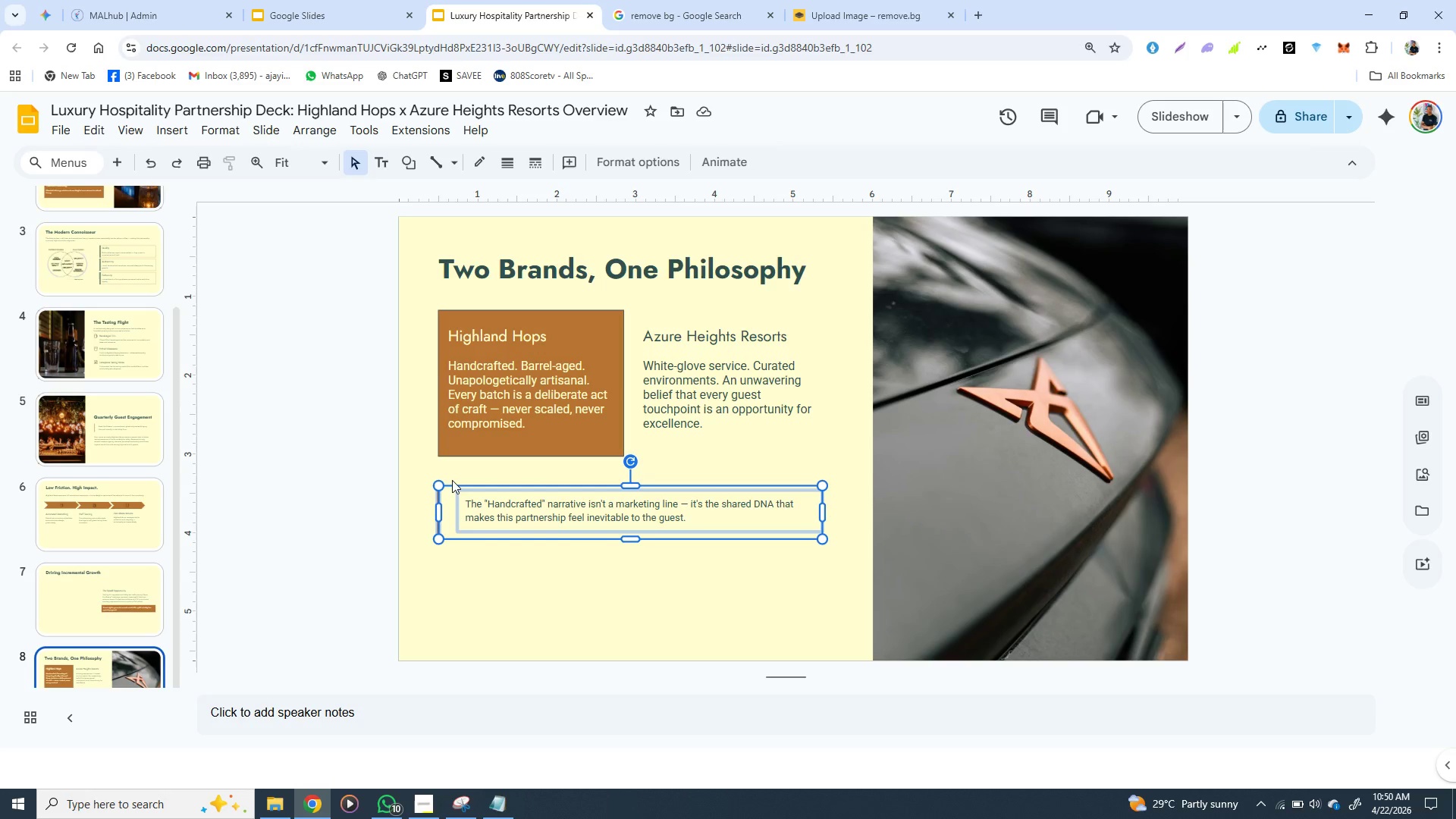 
left_click([452, 482])
 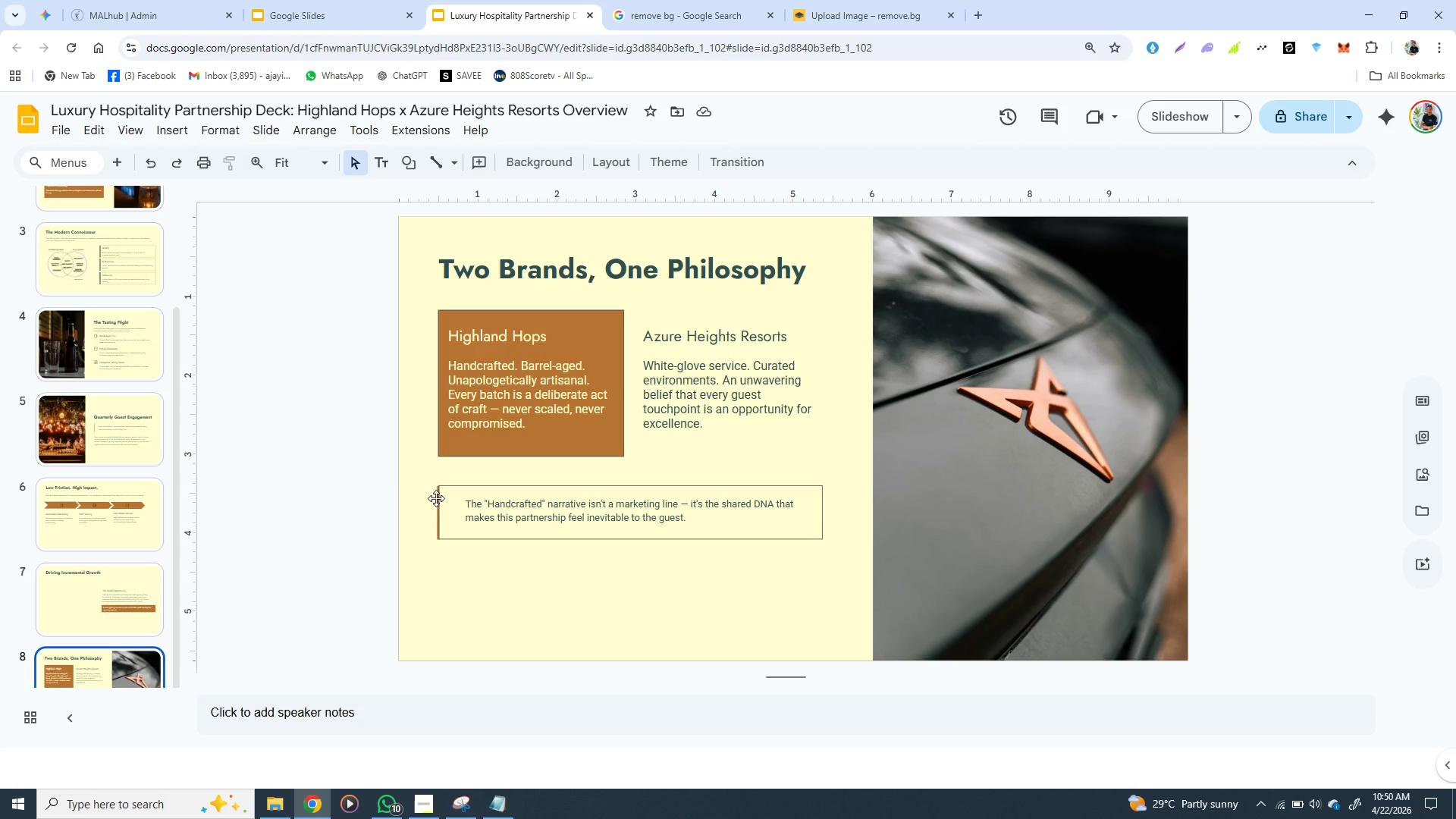 
left_click([436, 498])
 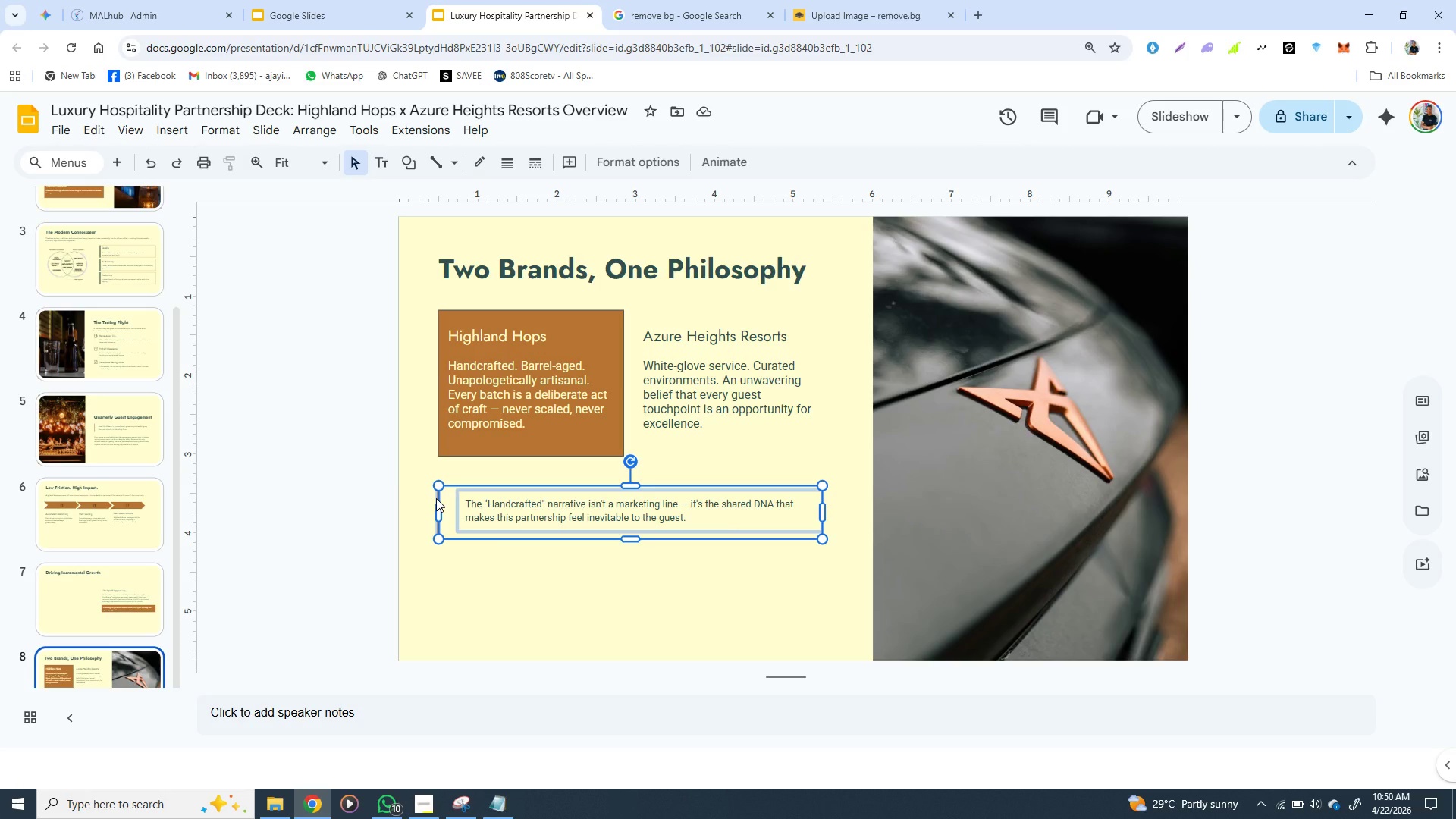 
hold_key(key=ArrowUp, duration=0.78)
 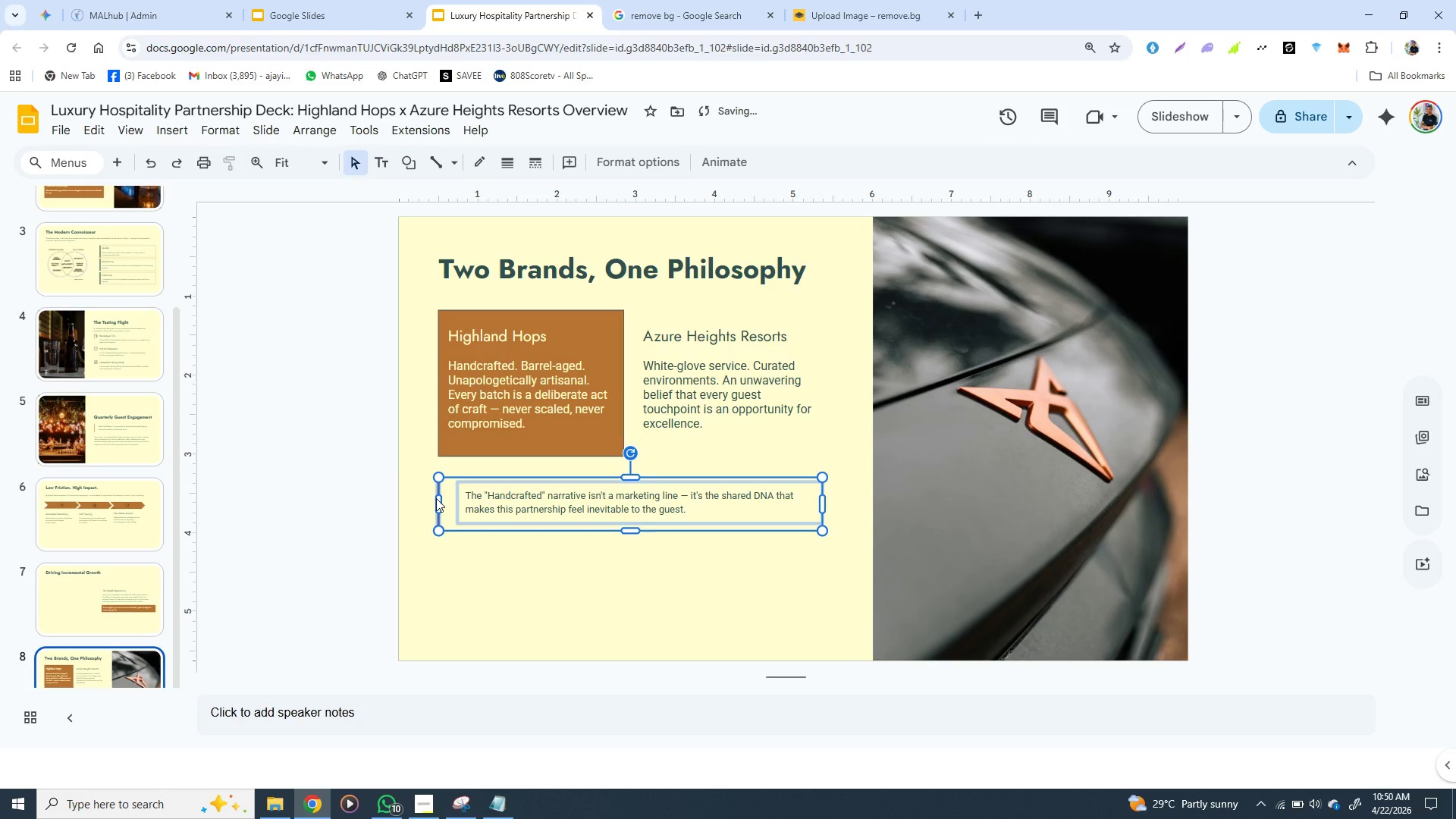 
key(ArrowUp)
 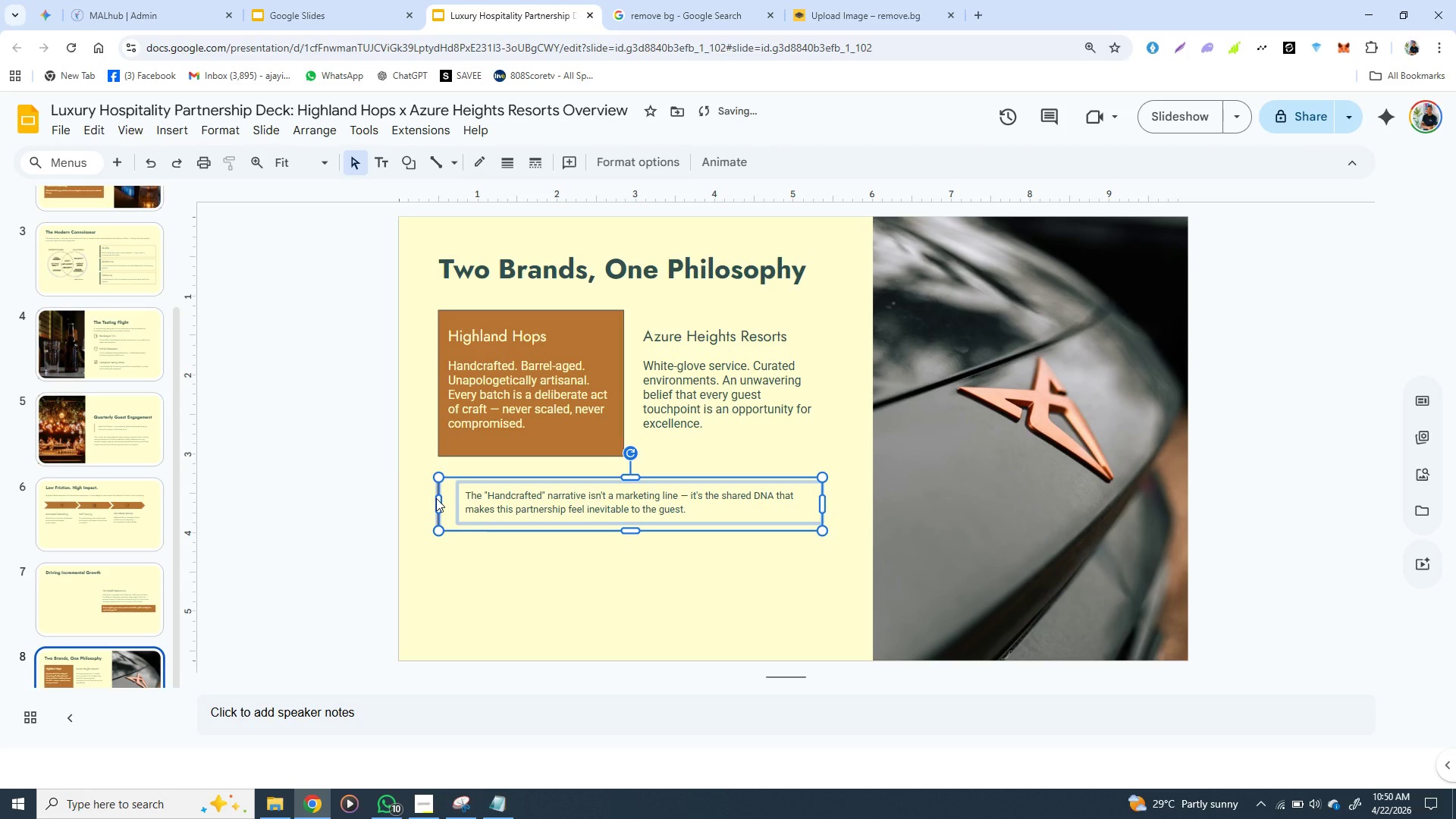 
key(ArrowUp)
 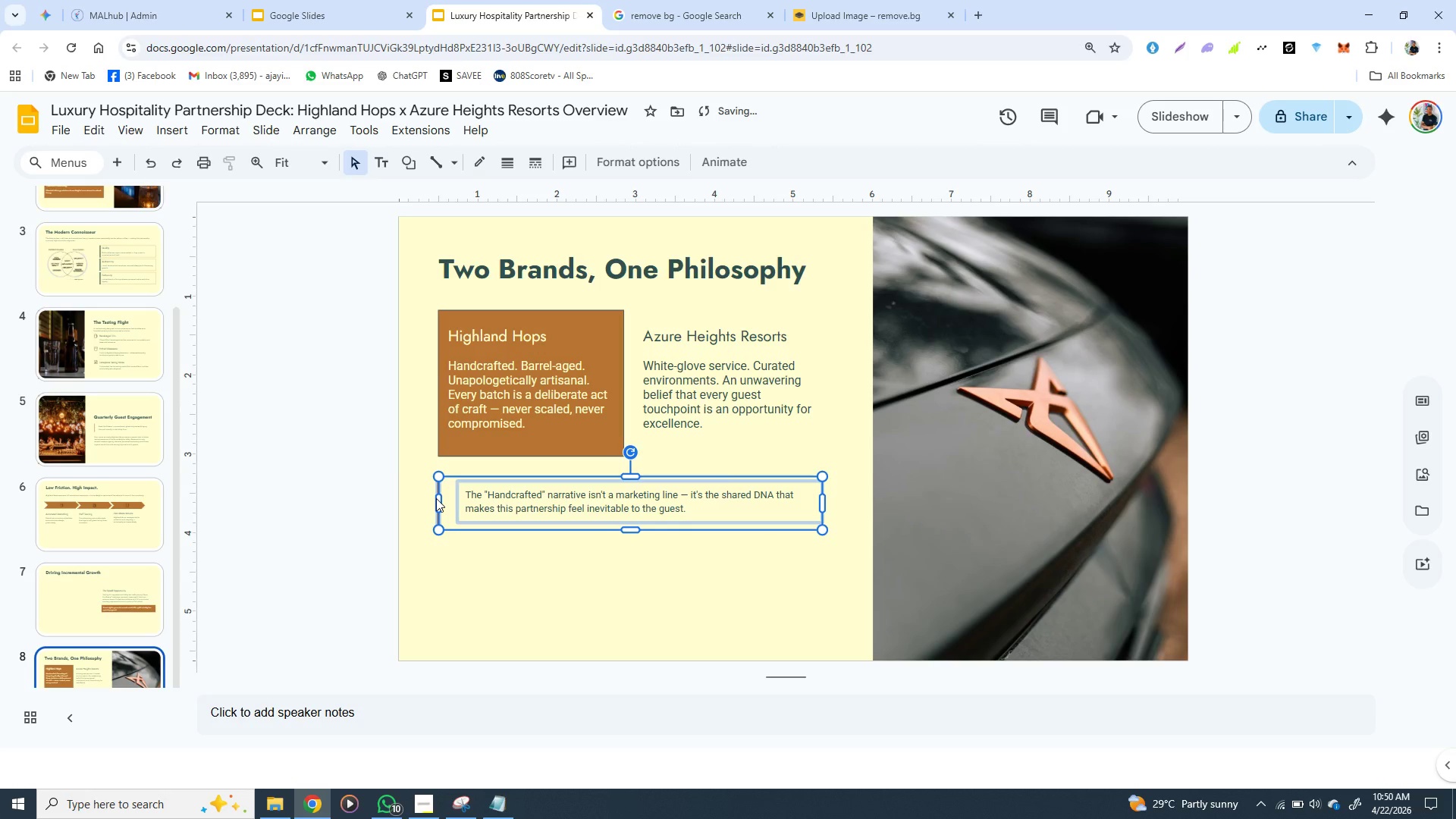 
key(ArrowUp)
 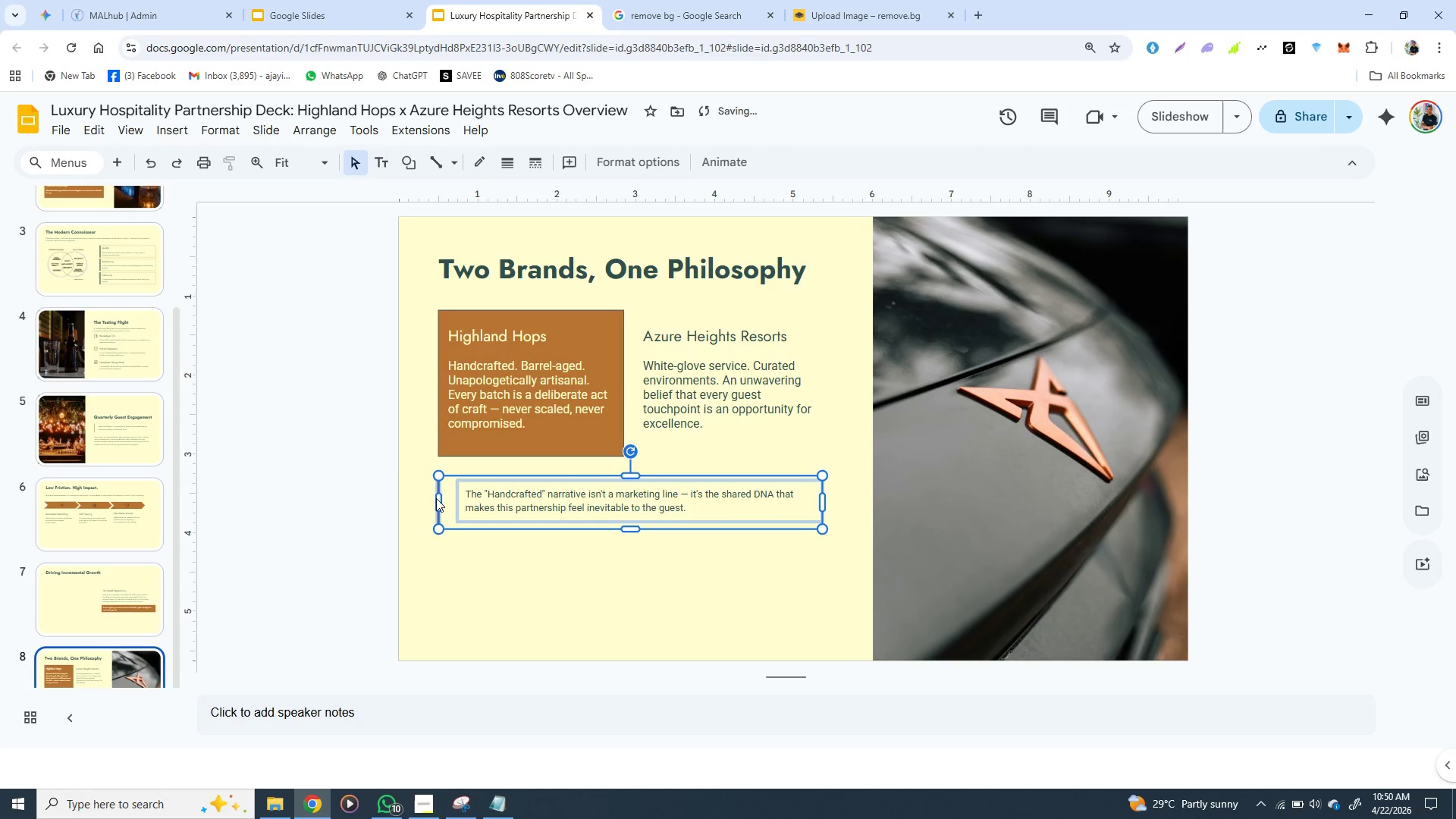 
key(ArrowUp)
 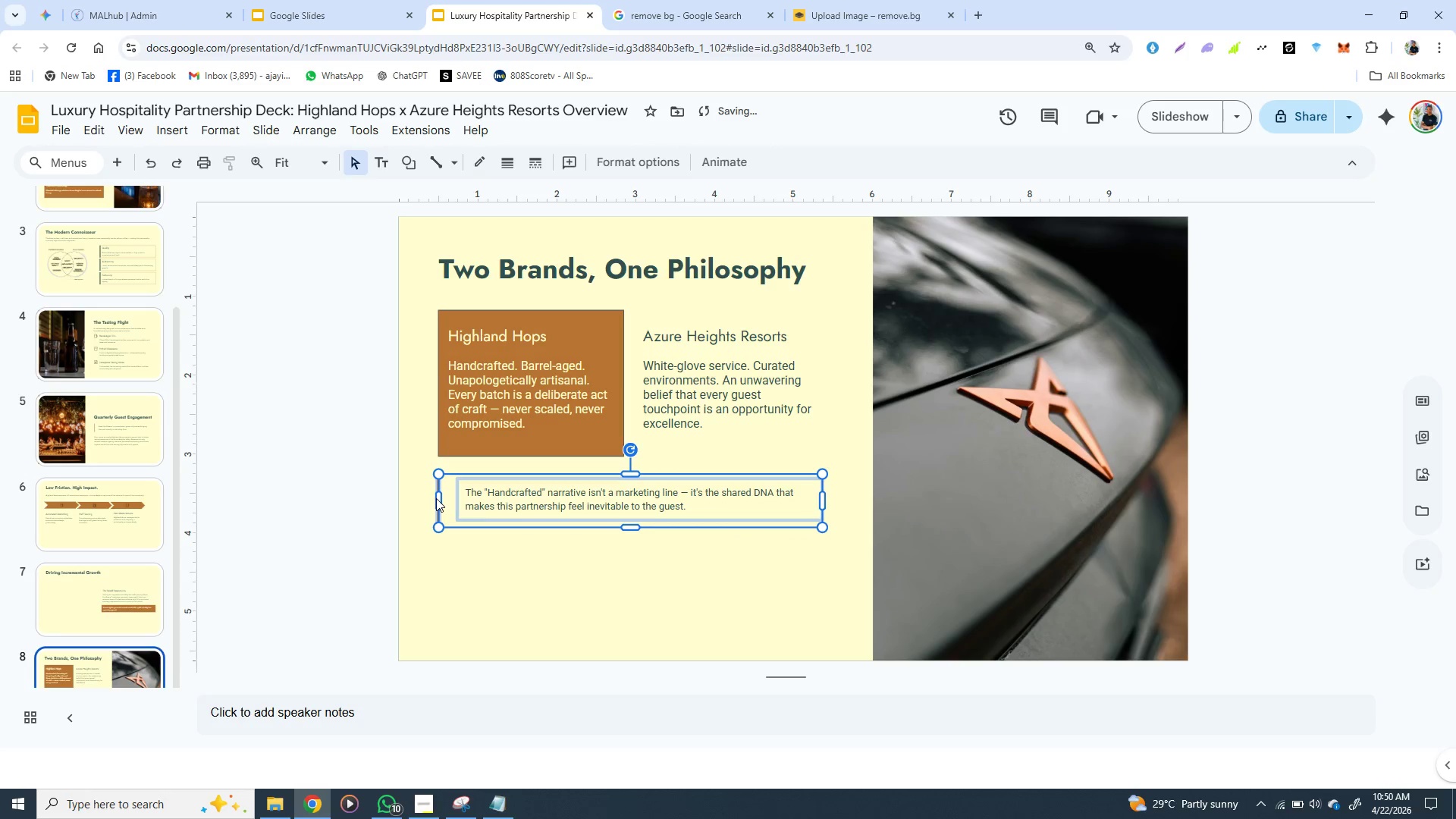 
key(ArrowUp)
 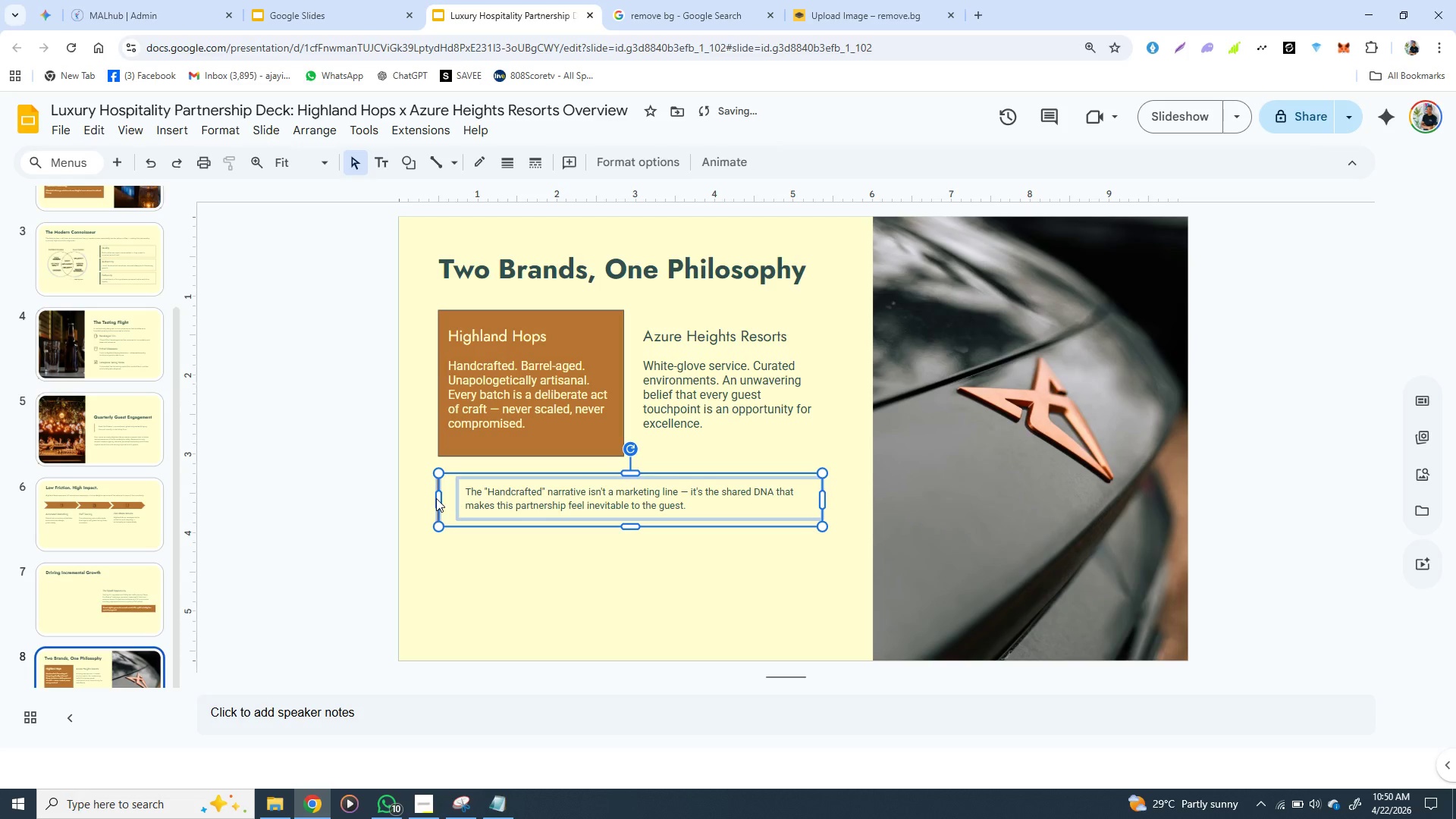 
key(ArrowUp)
 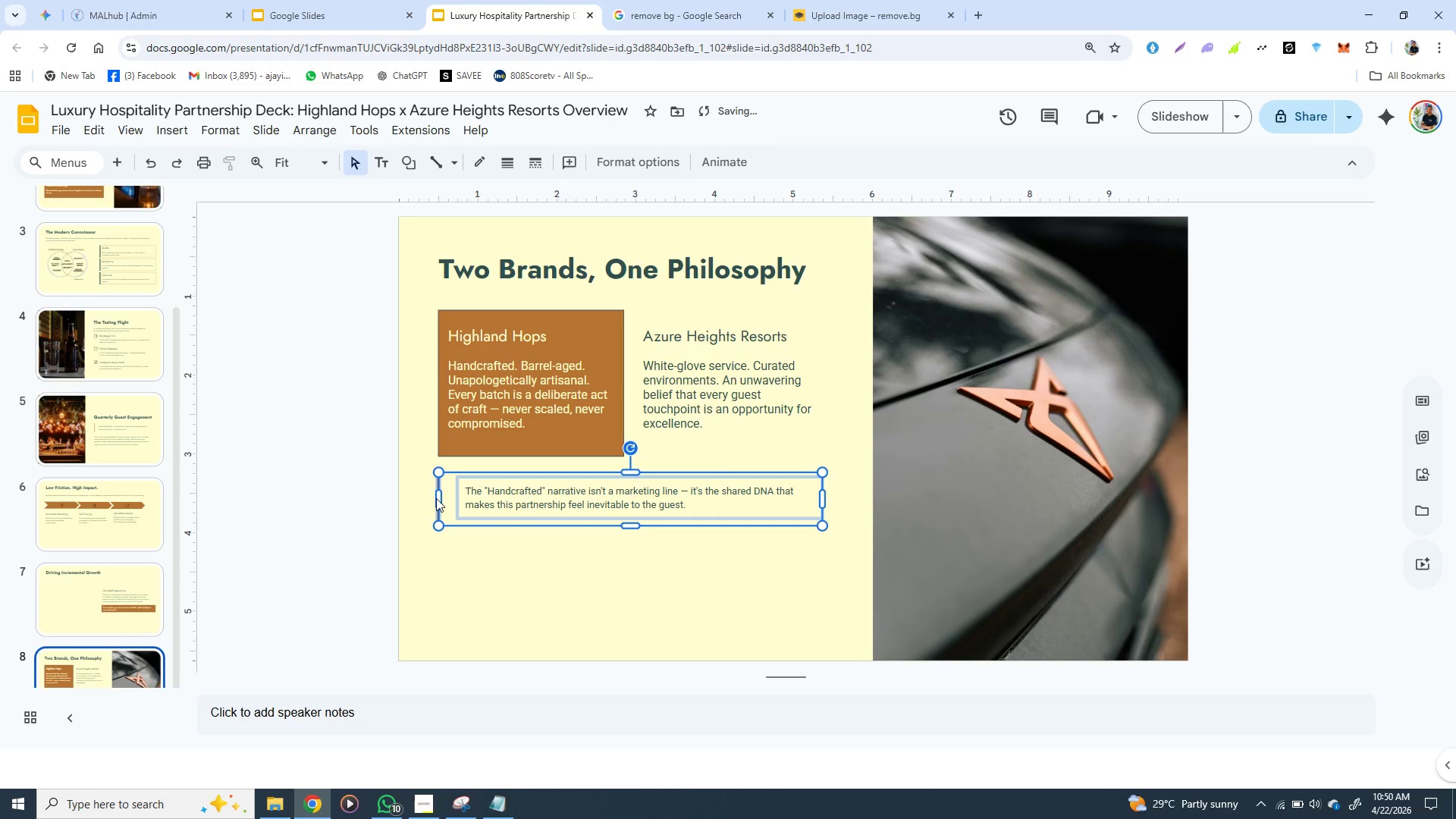 
key(ArrowUp)
 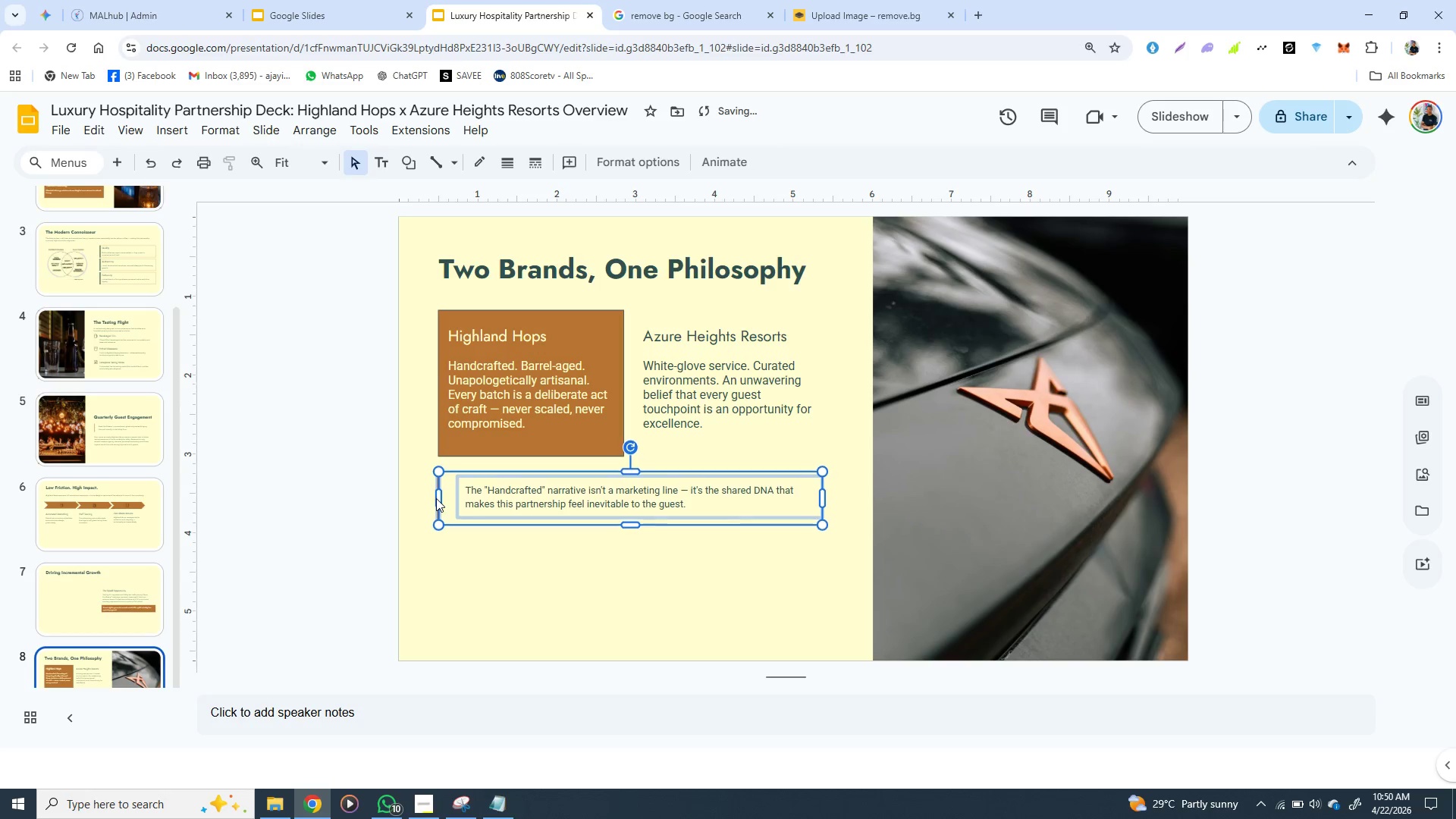 
key(ArrowUp)
 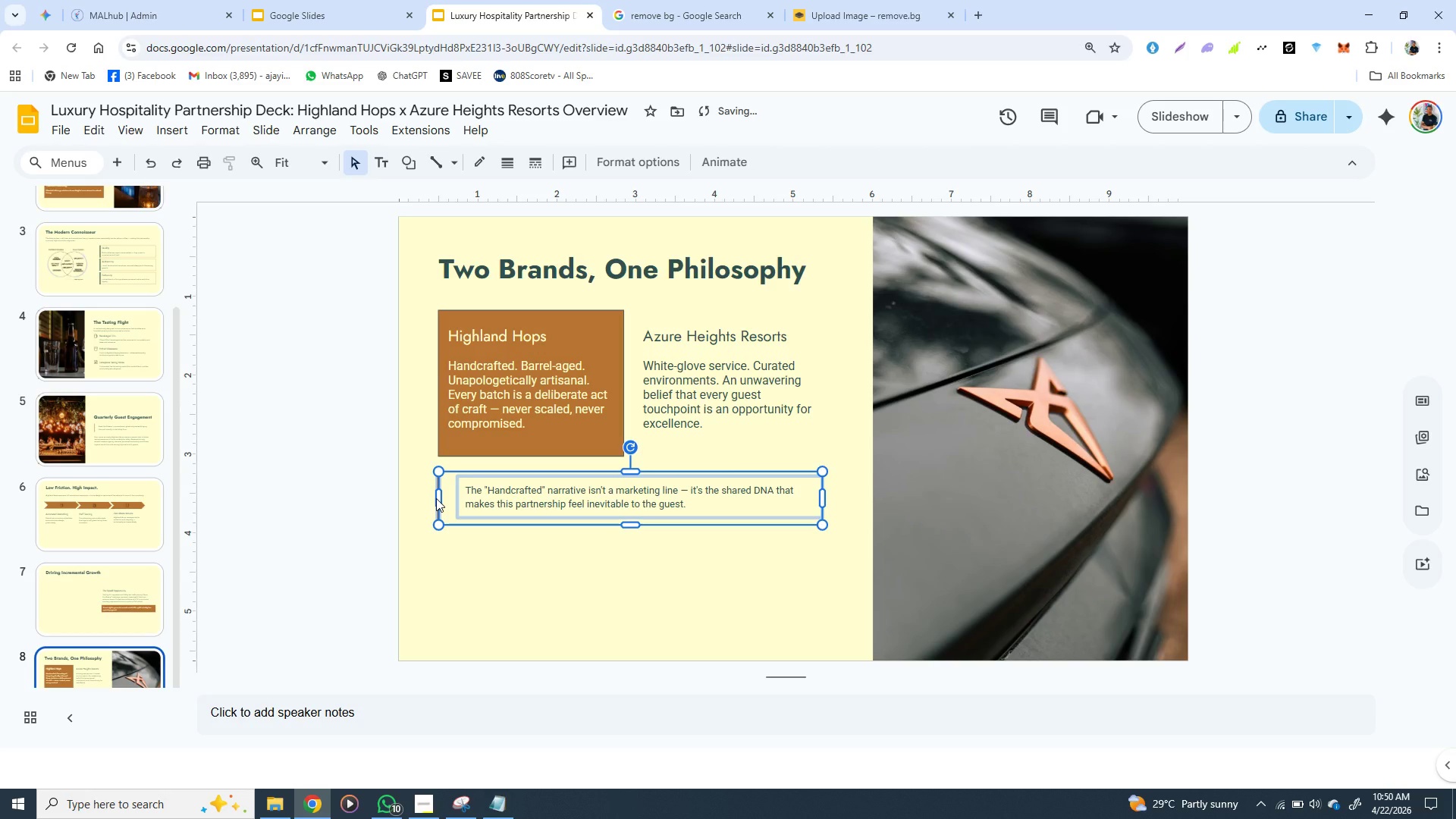 
key(ArrowUp)
 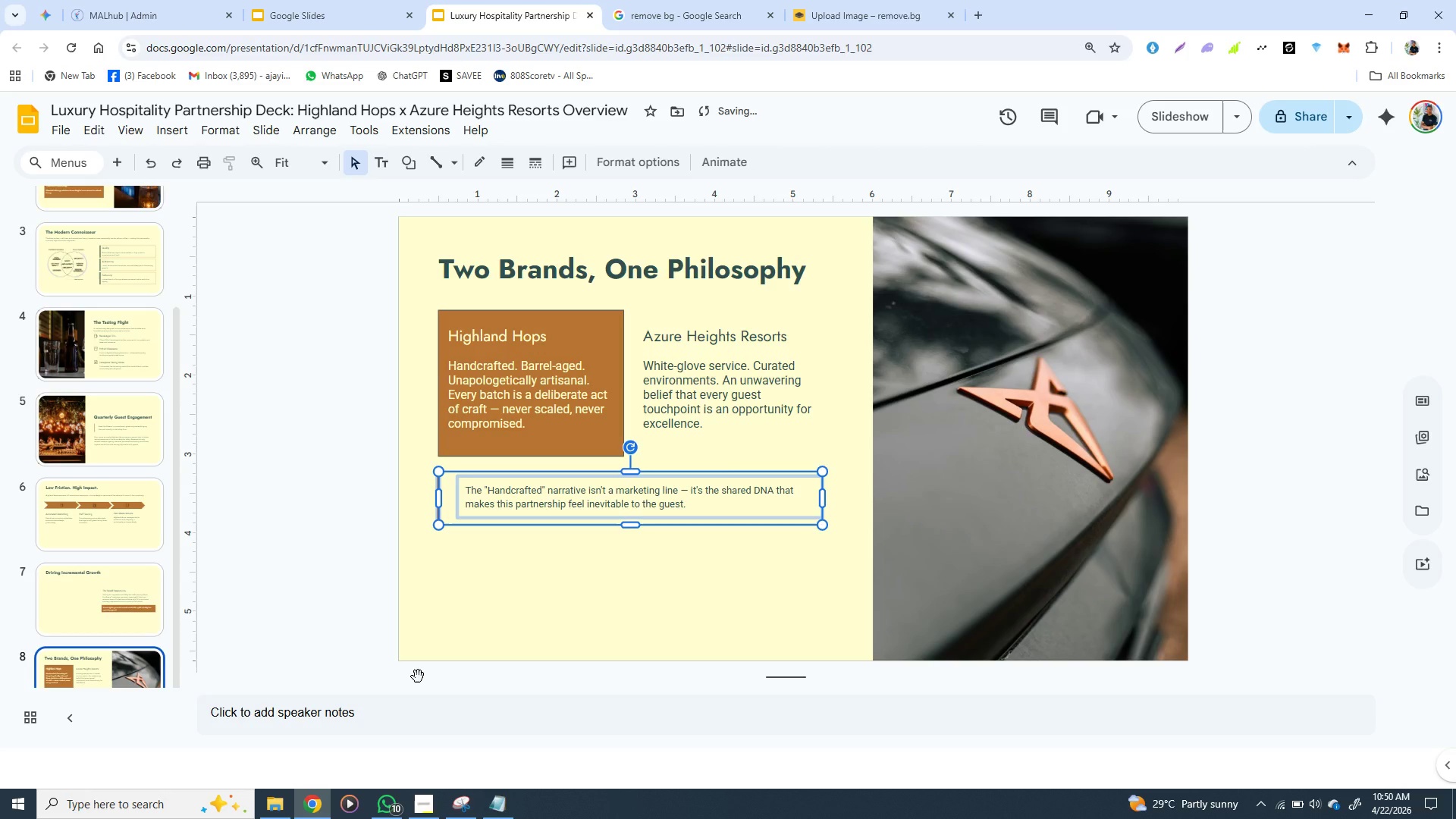 
left_click([418, 676])
 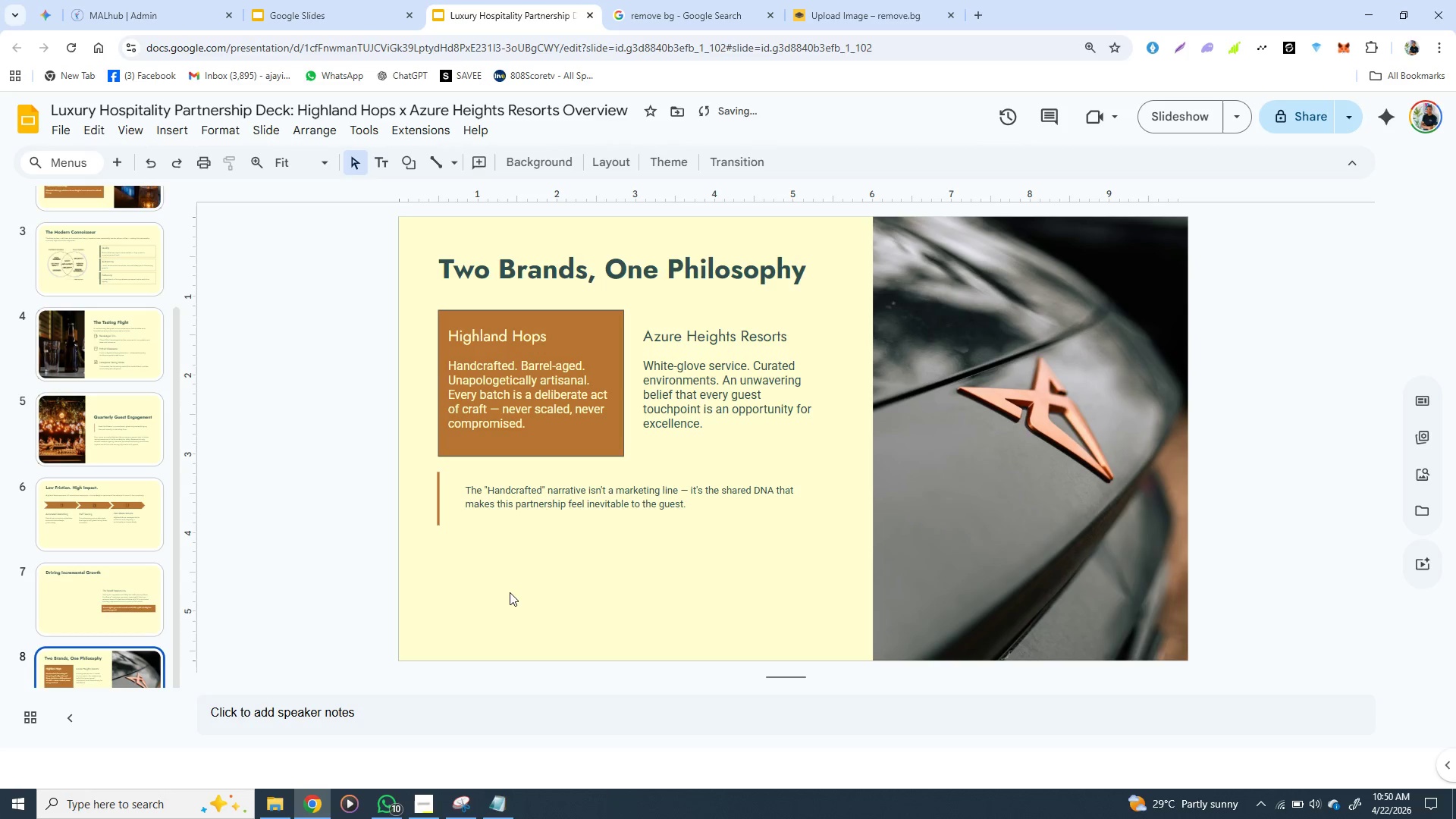 
left_click([510, 592])
 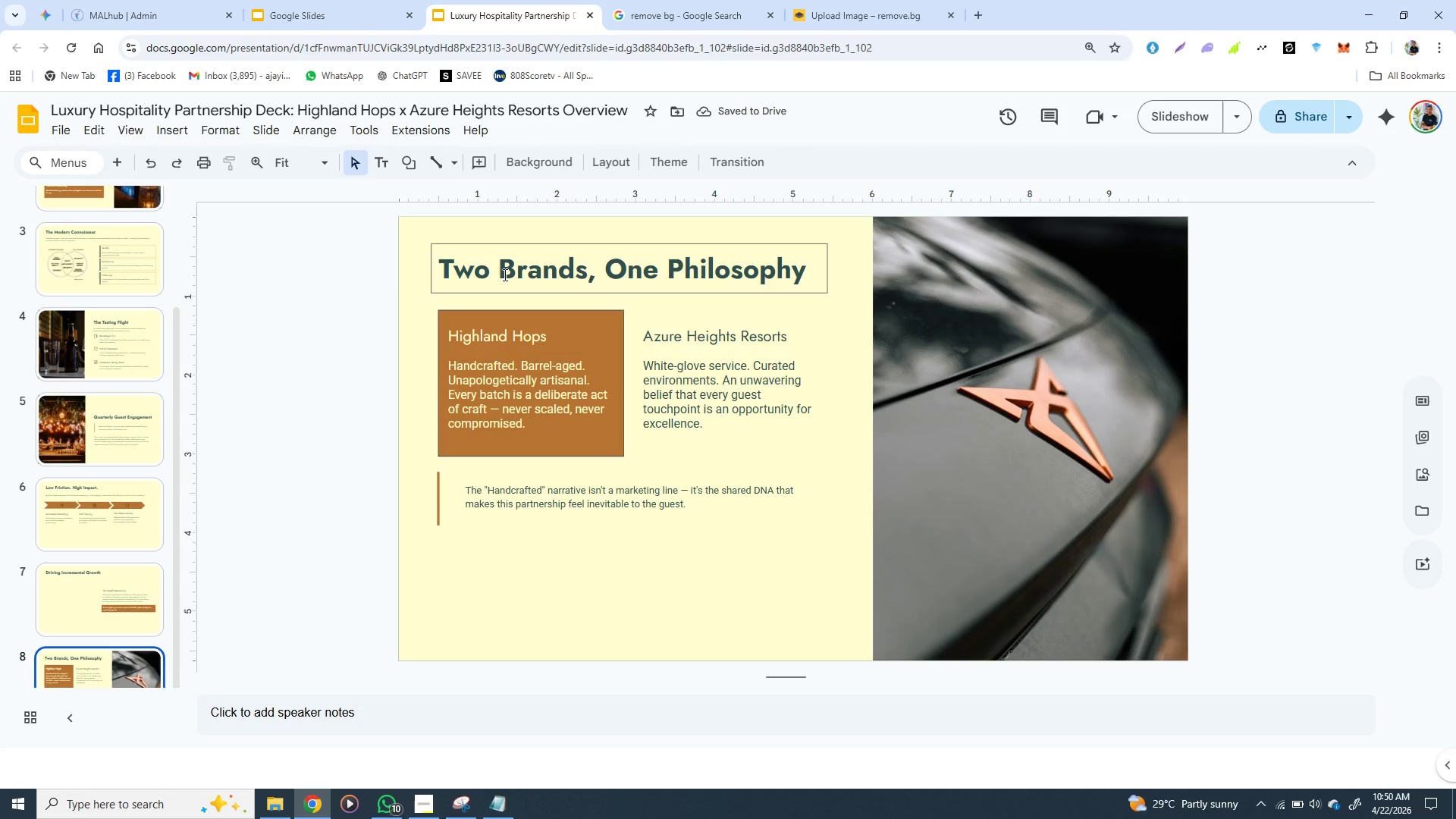 
left_click([504, 275])
 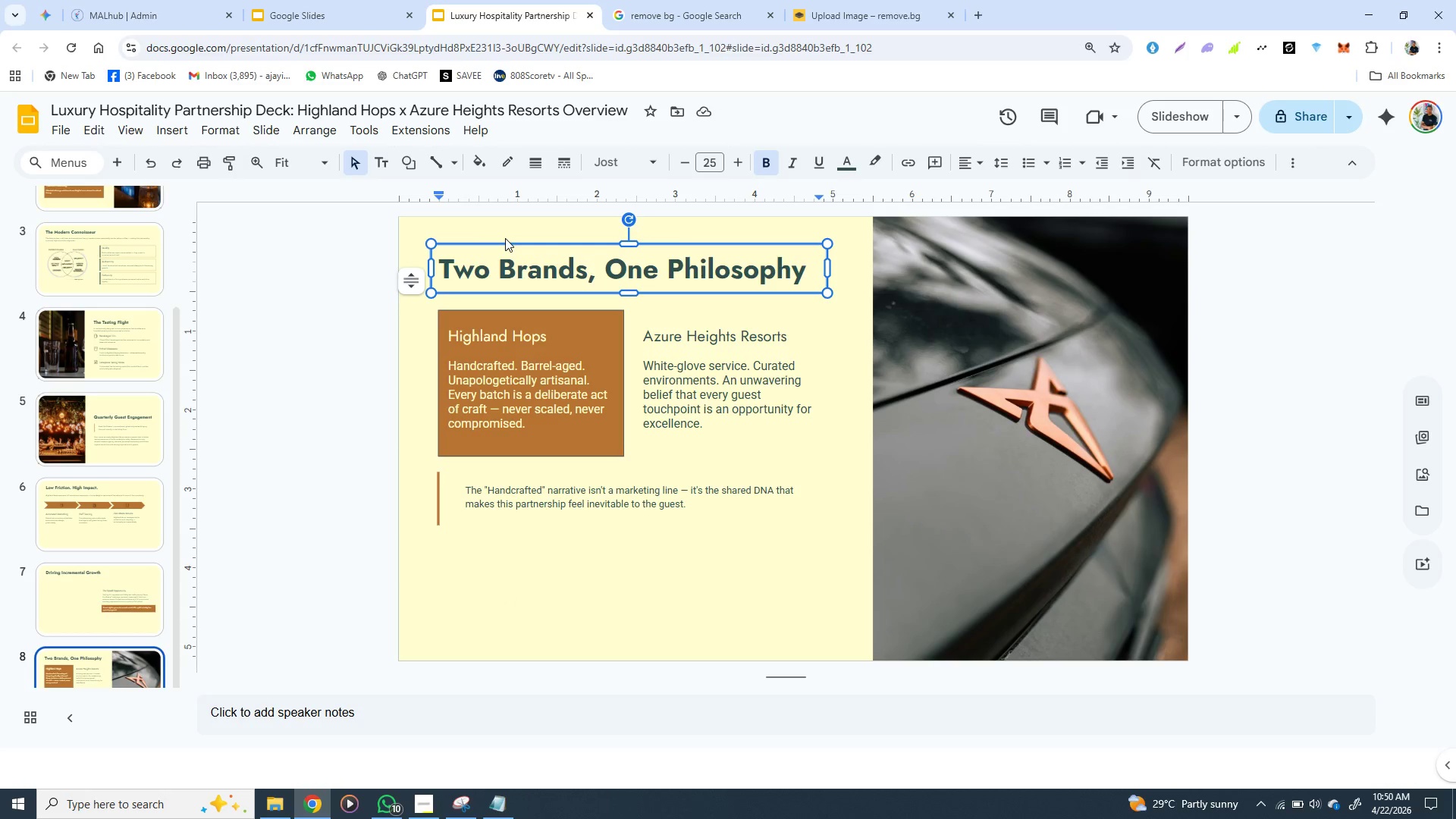 
hold_key(key=ShiftLeft, duration=1.53)
left_click([507, 318])
 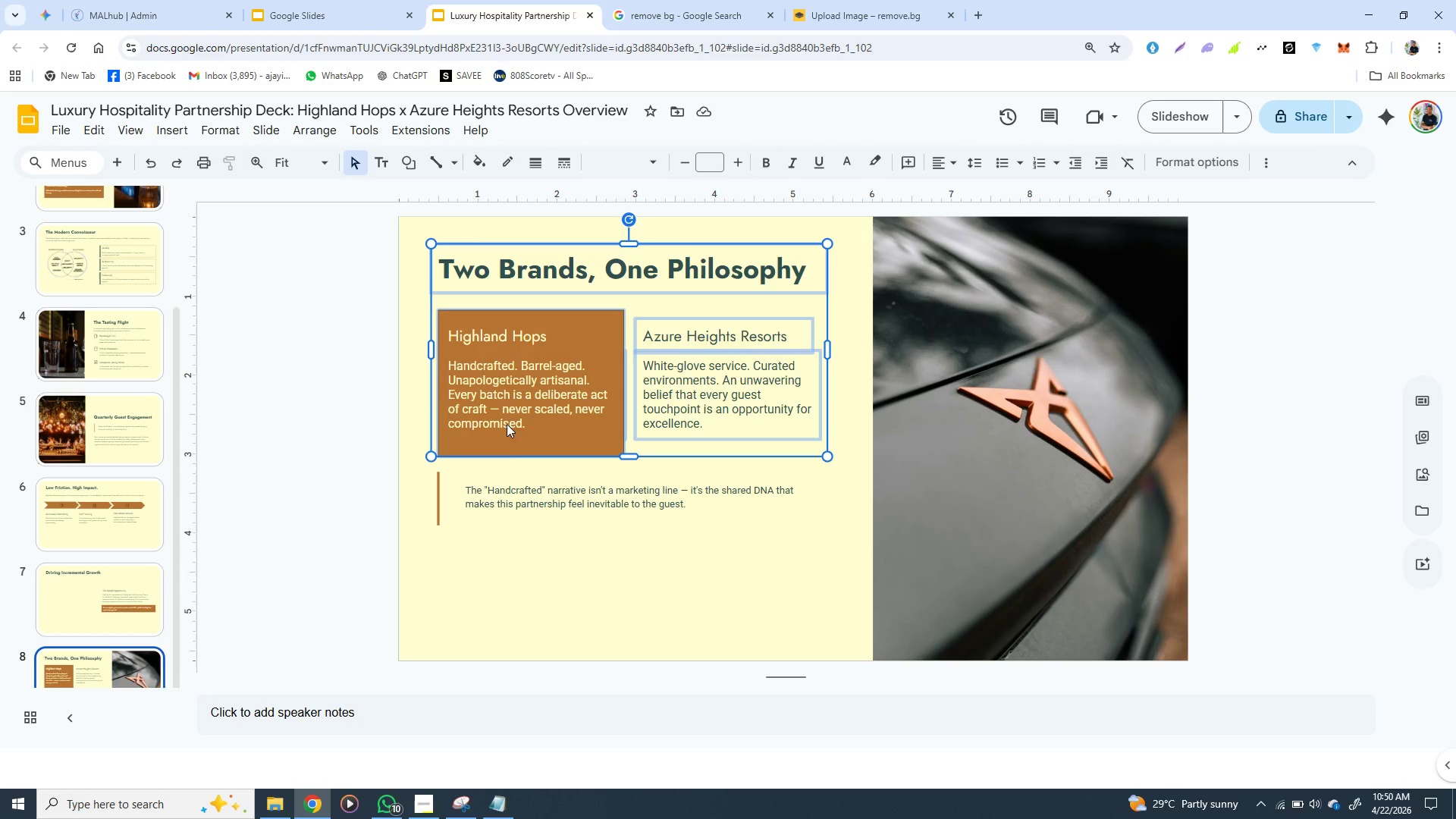 
hold_key(key=ShiftLeft, duration=1.5)
left_click([507, 496])
 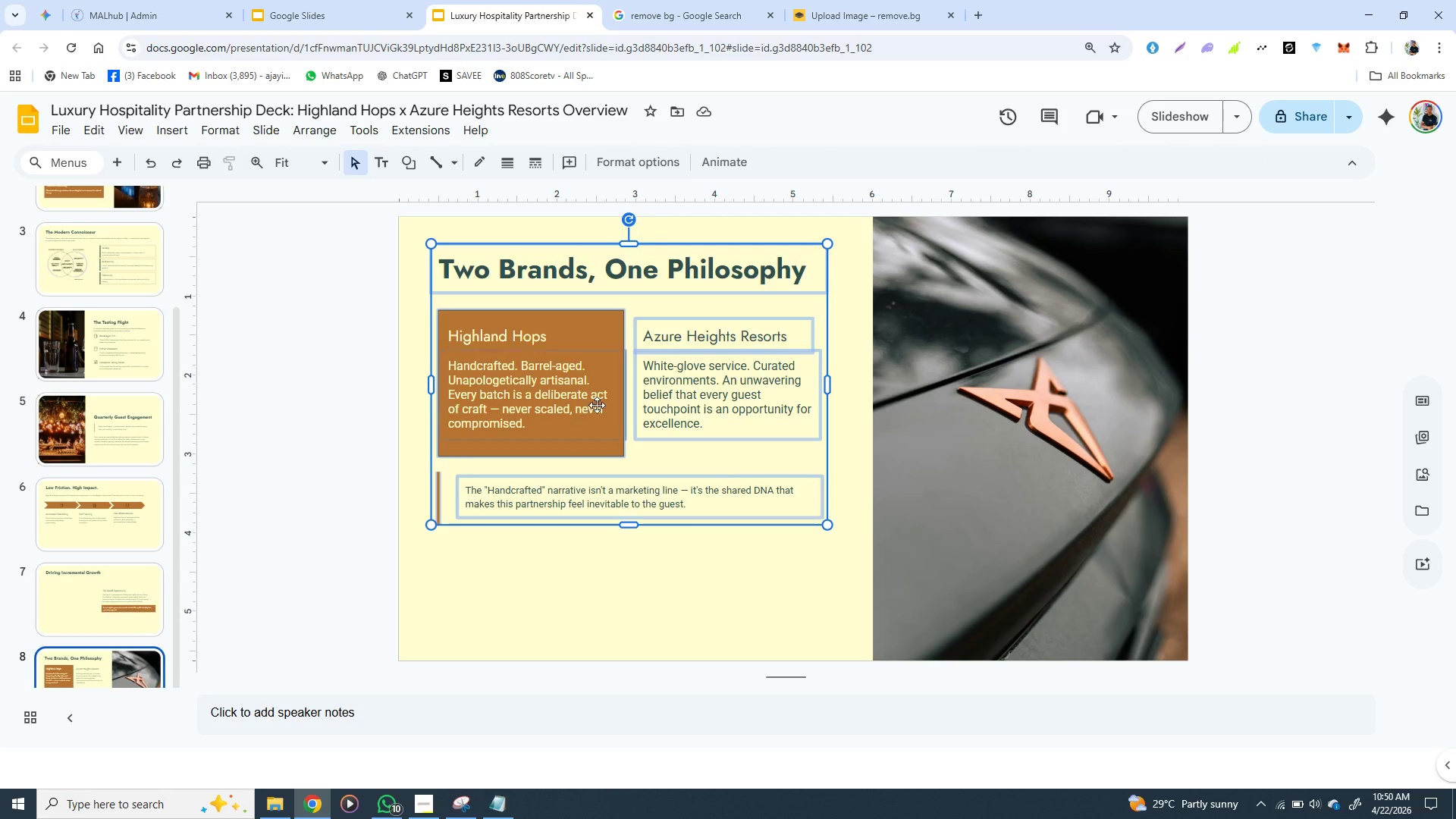 
key(Shift+ShiftLeft)
 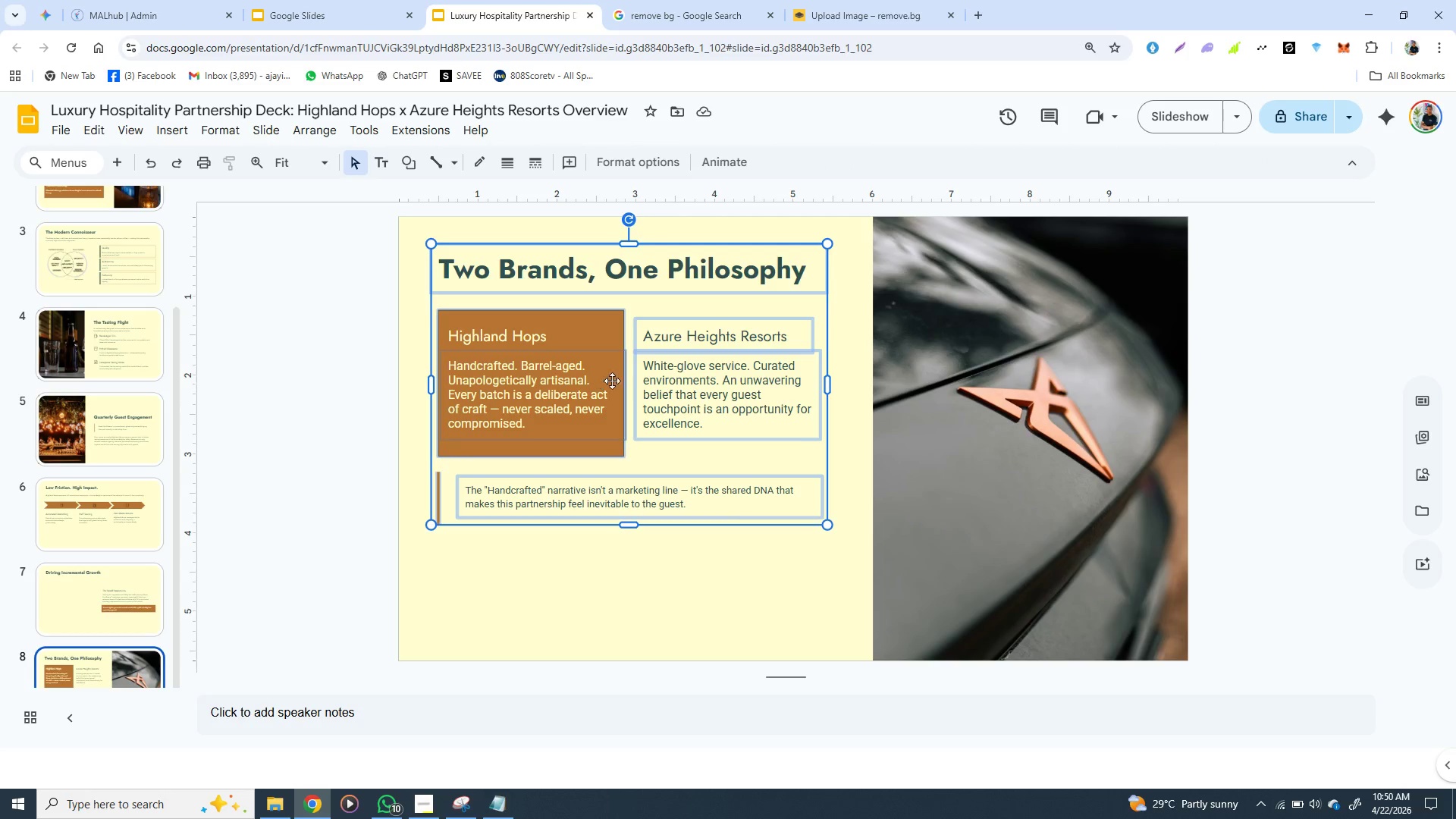 
key(Shift+ShiftLeft)
 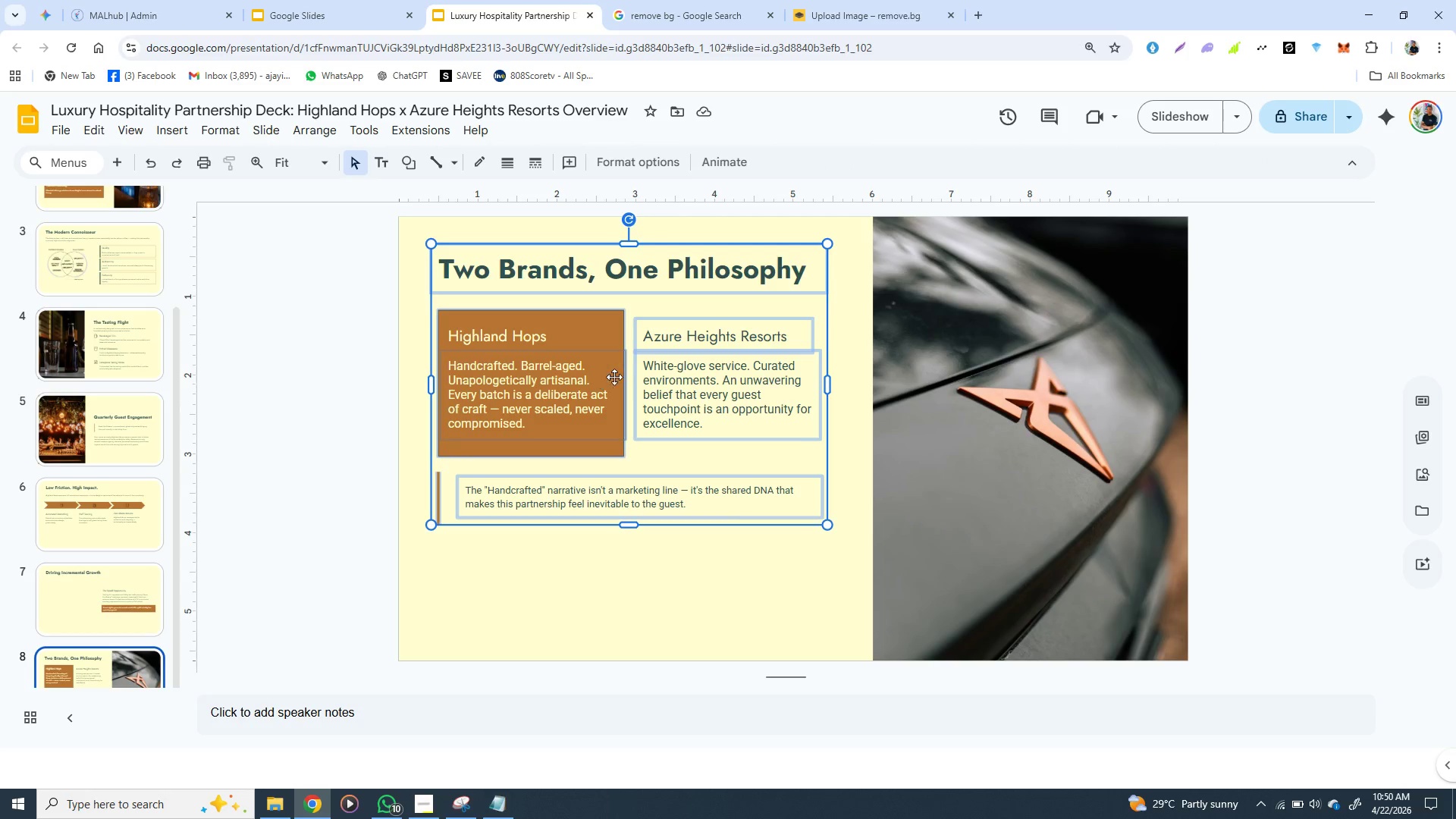 
key(Shift+ShiftLeft)
 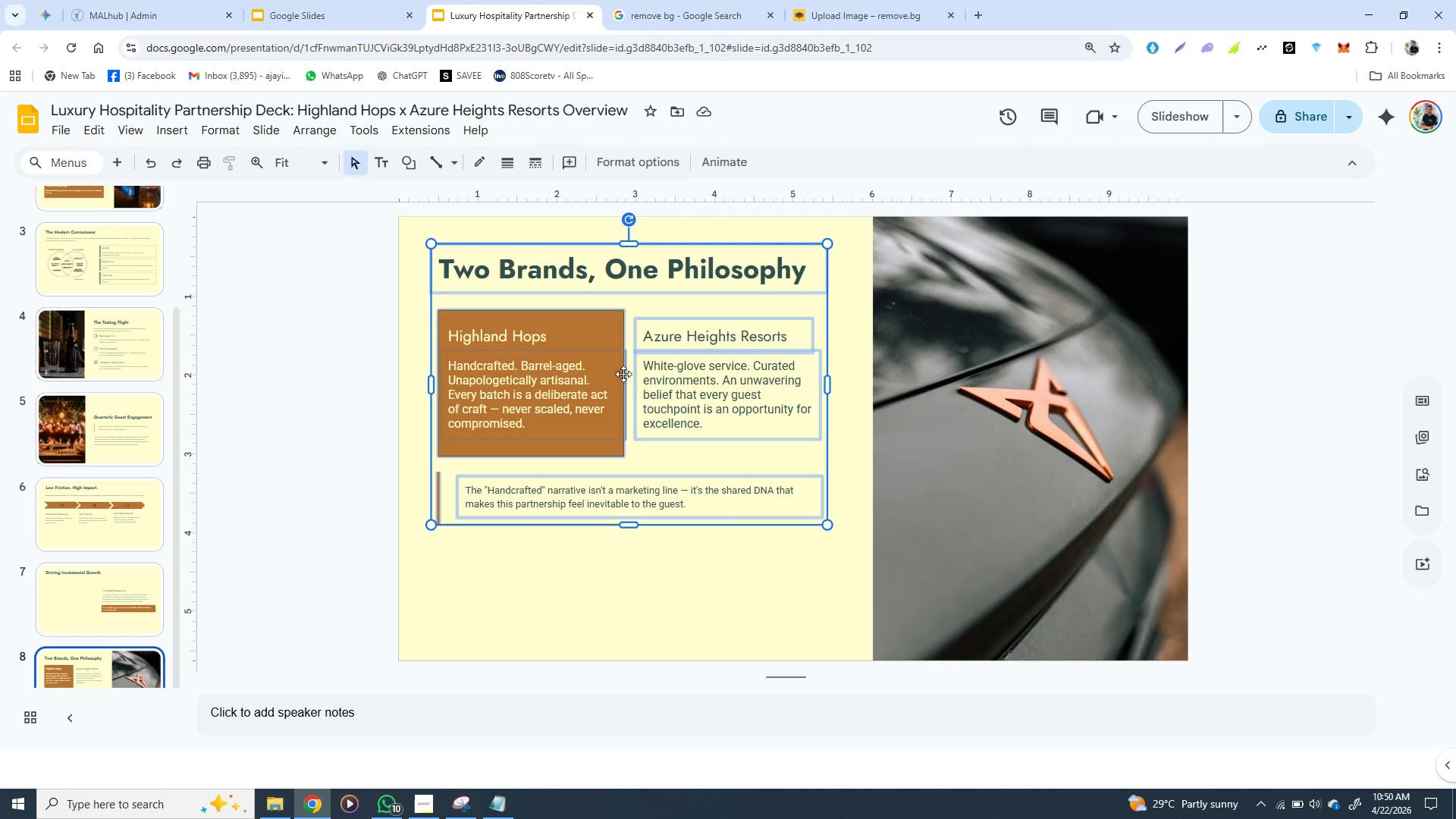 
key(Shift+ShiftLeft)
 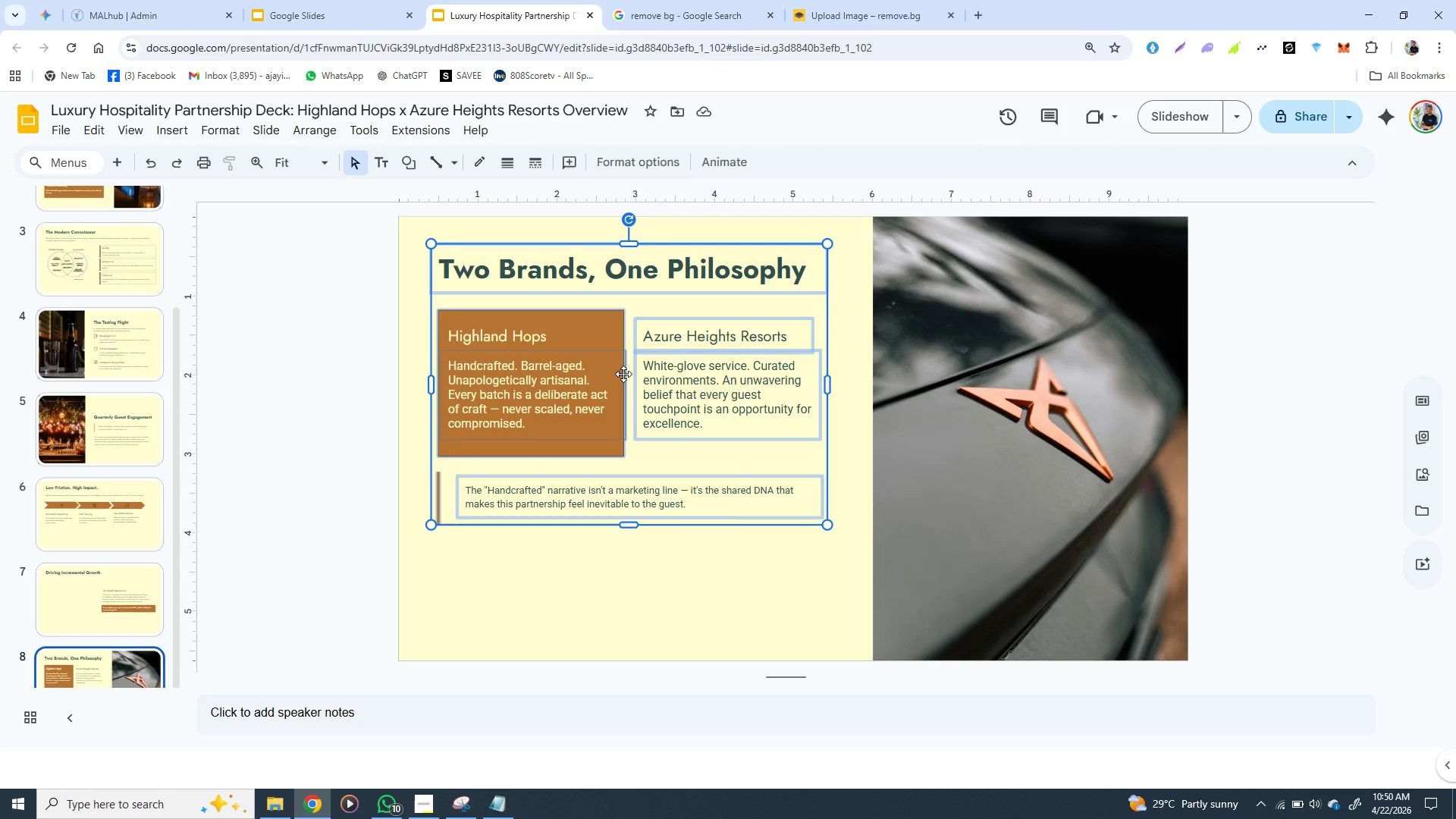 
key(Shift+ShiftLeft)
 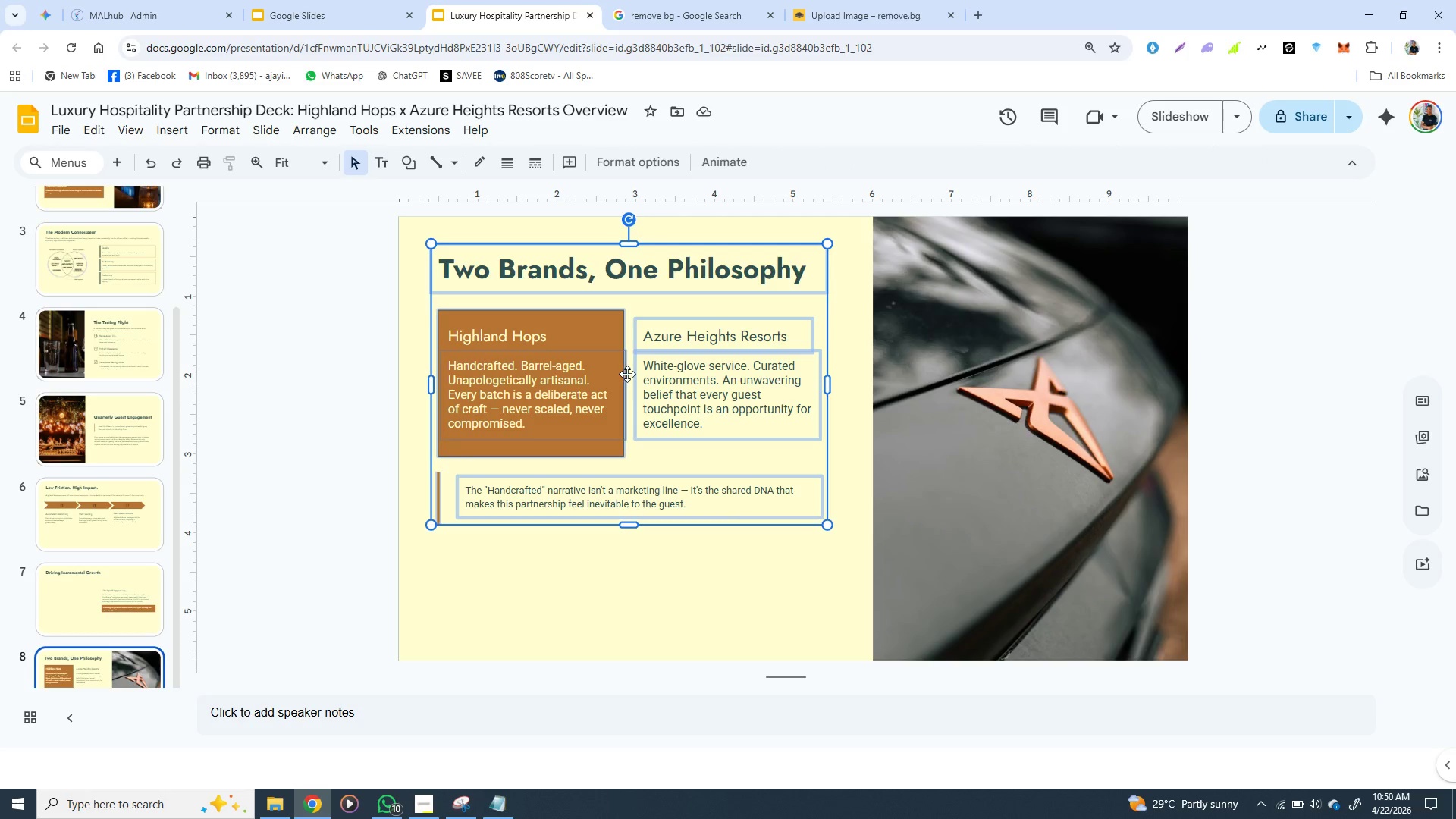 
key(Shift+ShiftLeft)
 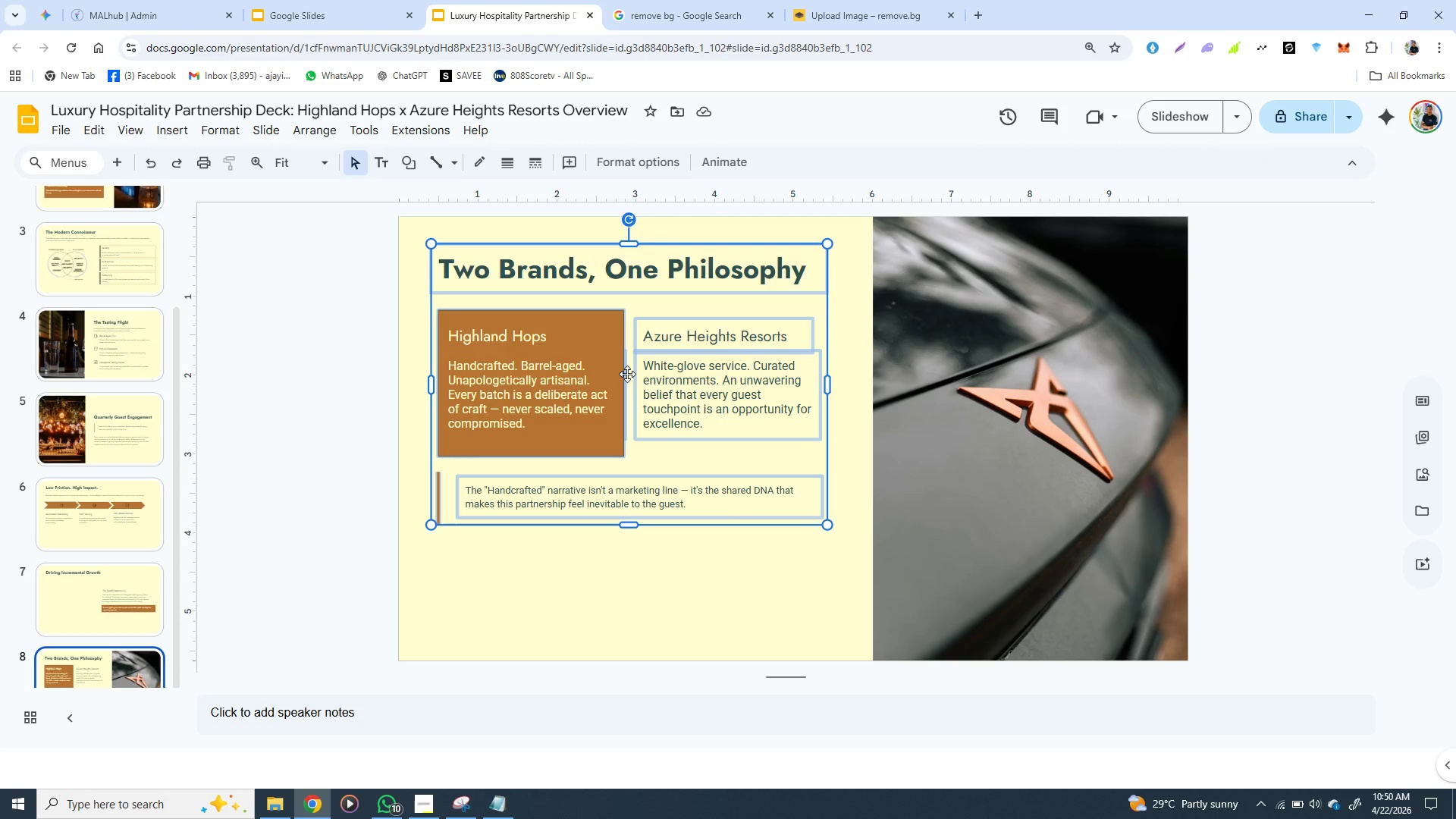 
left_click_drag(start_coordinate=[627, 374], to_coordinate=[636, 430])
 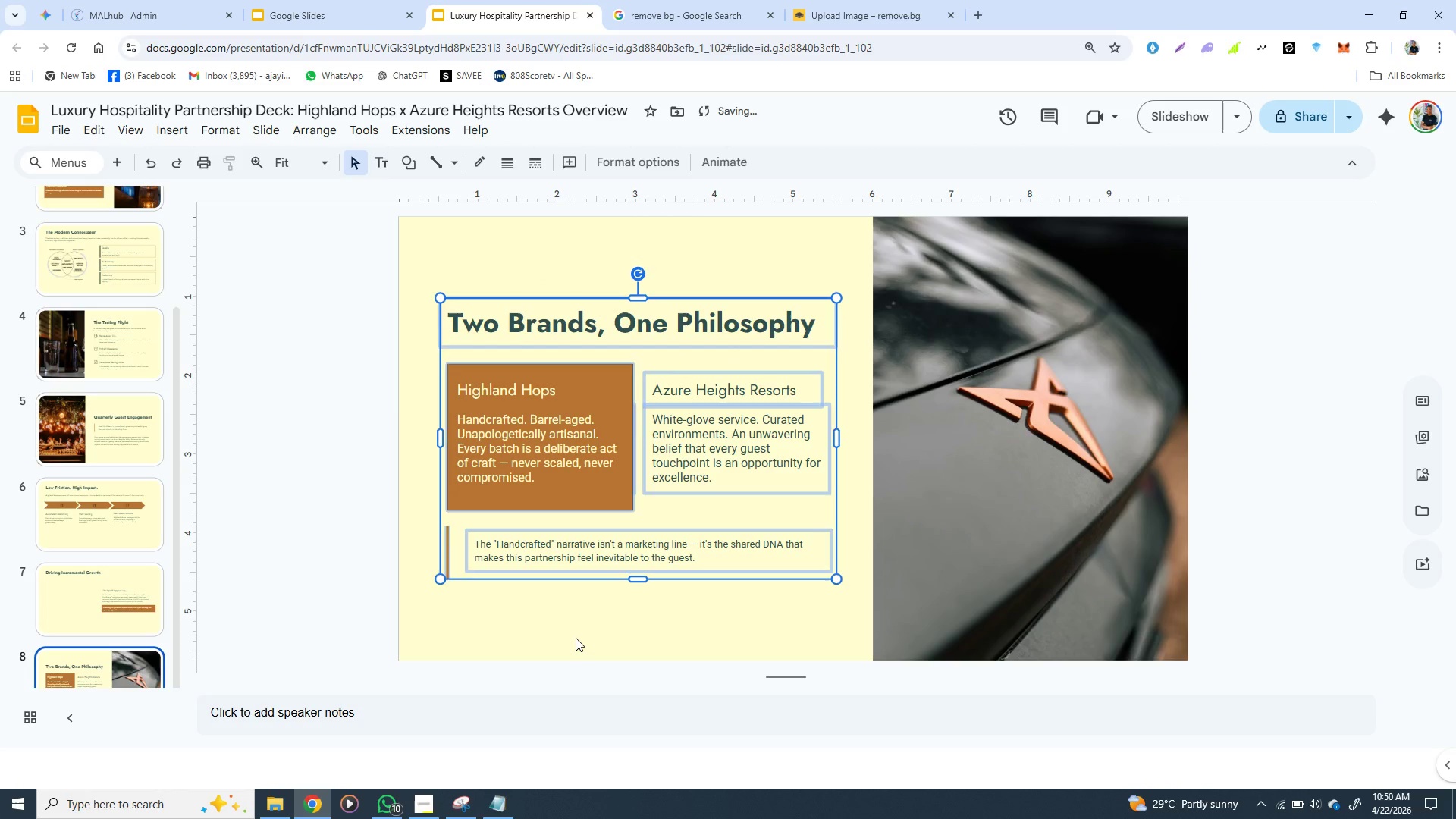 
left_click([576, 638])
 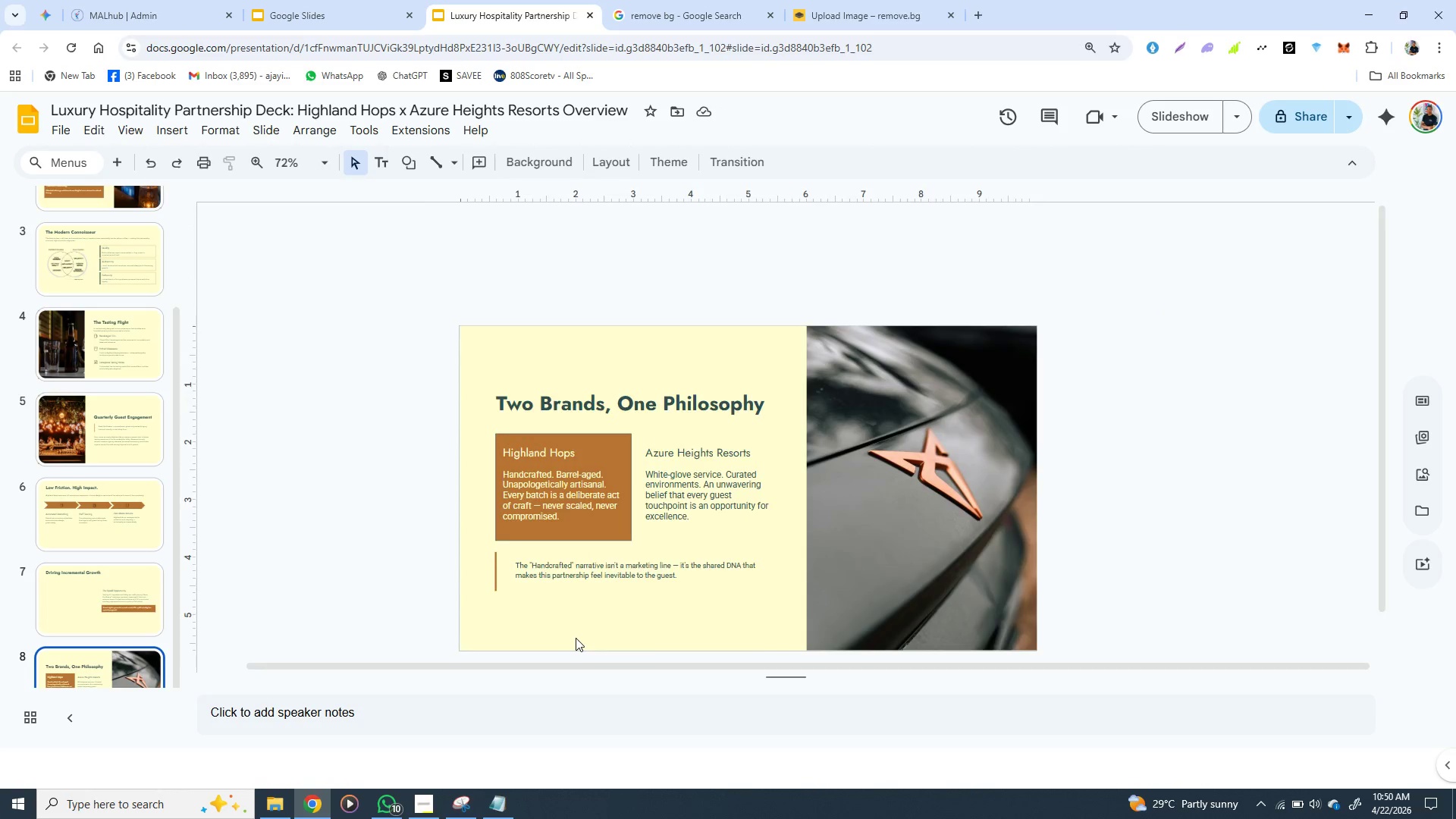 
wait(10.0)
 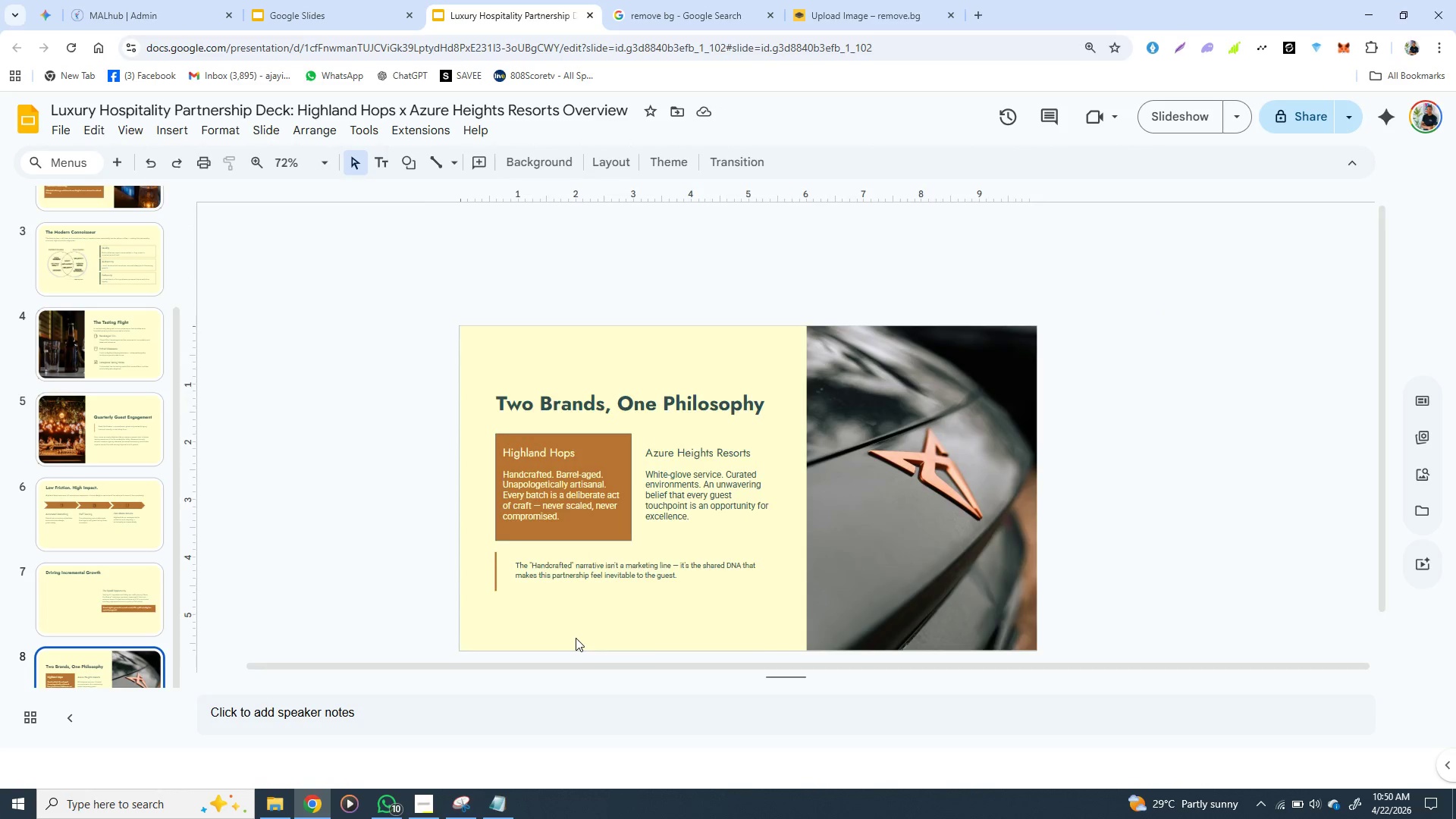 
left_click([121, 167])
 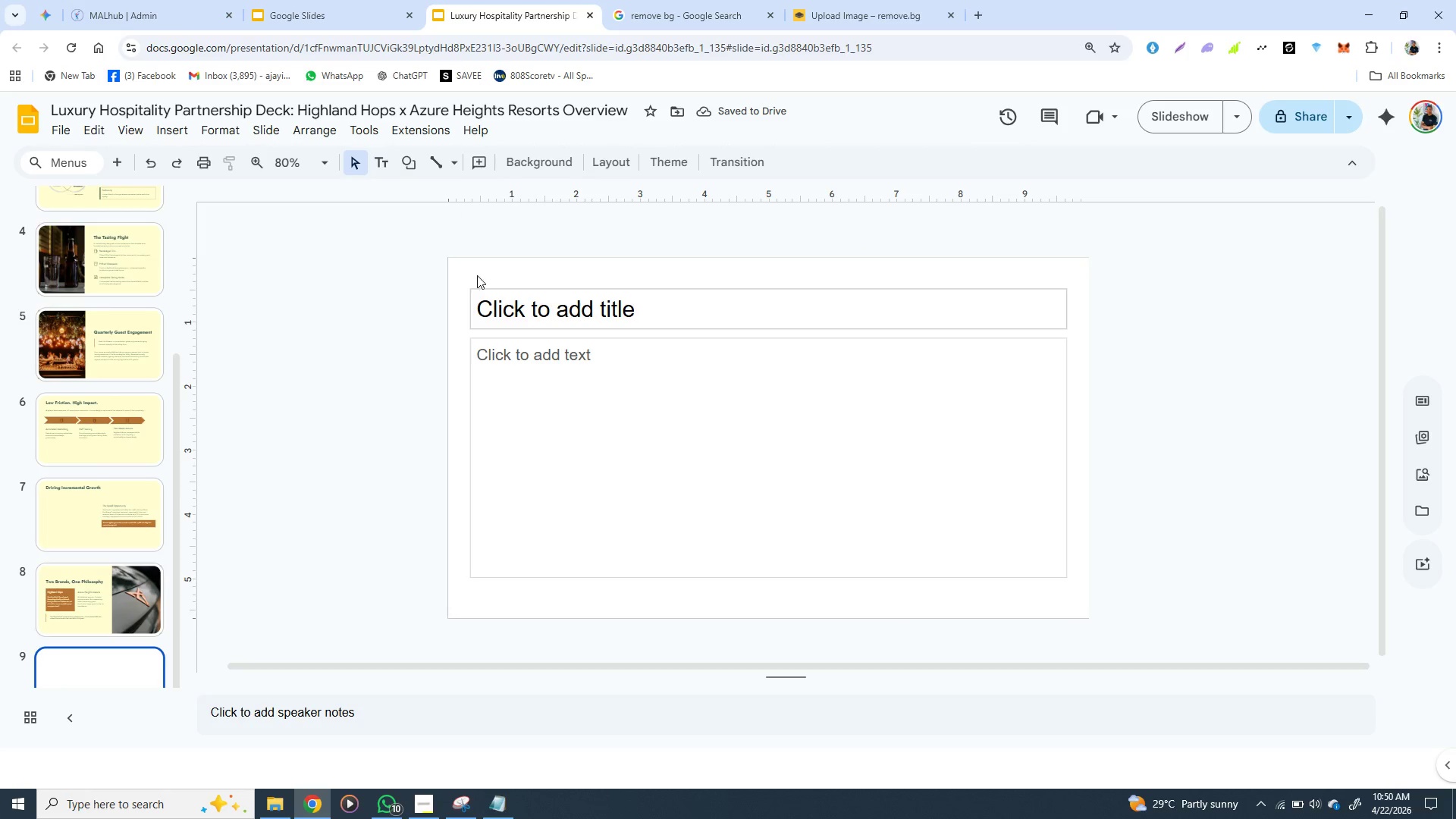 
wait(5.41)
 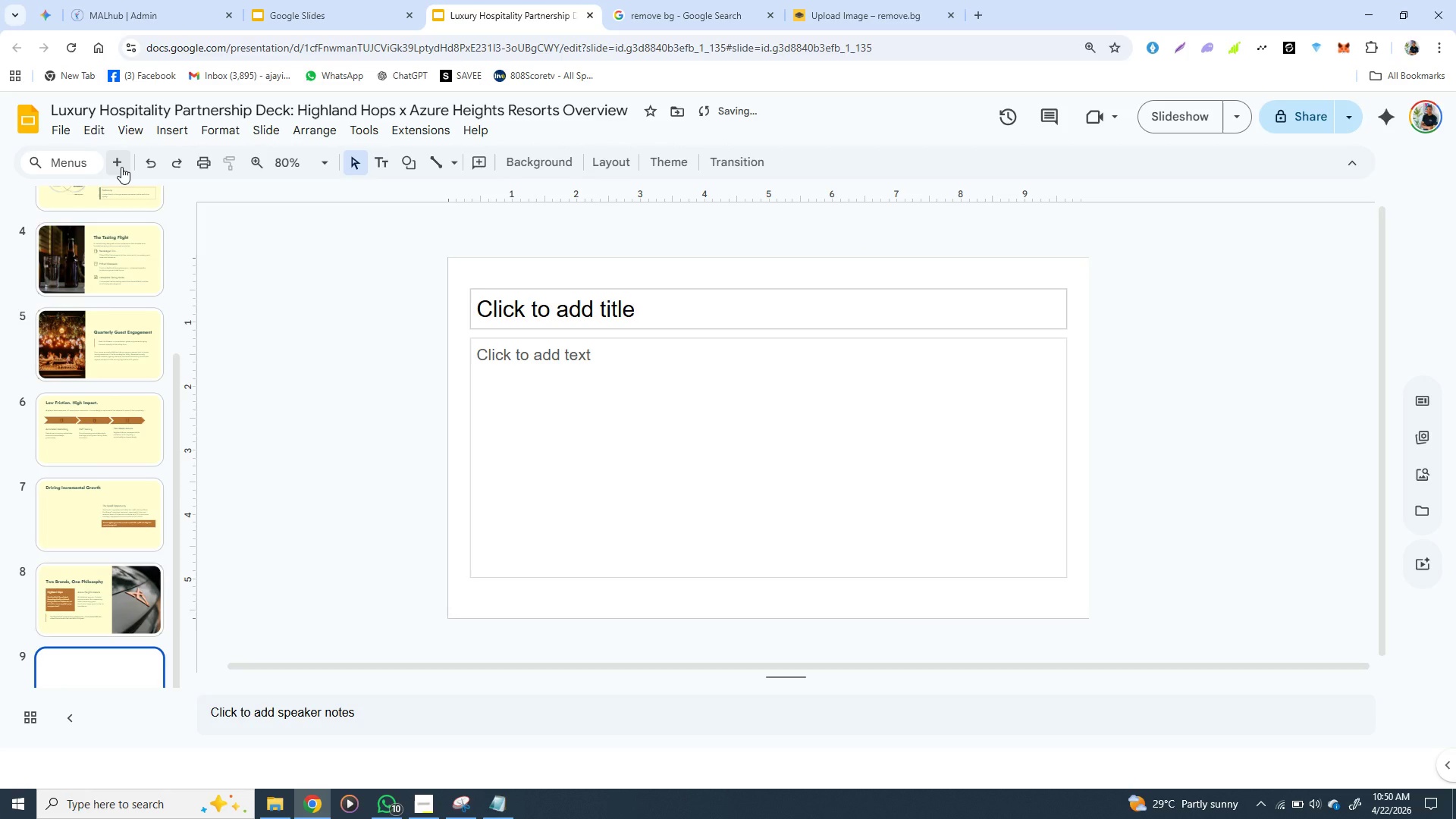 
left_click([517, 292])
 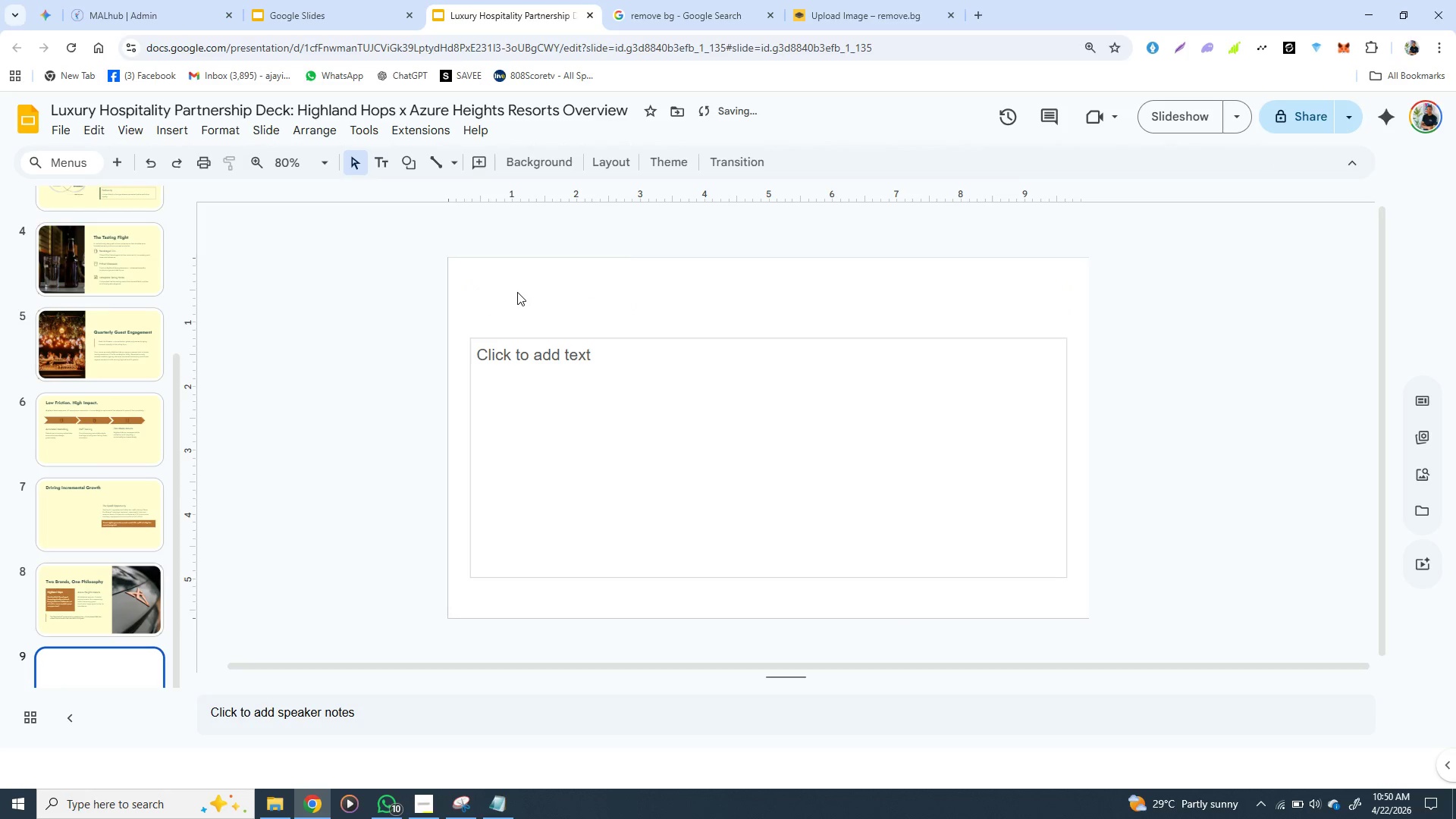 
key(Backspace)
 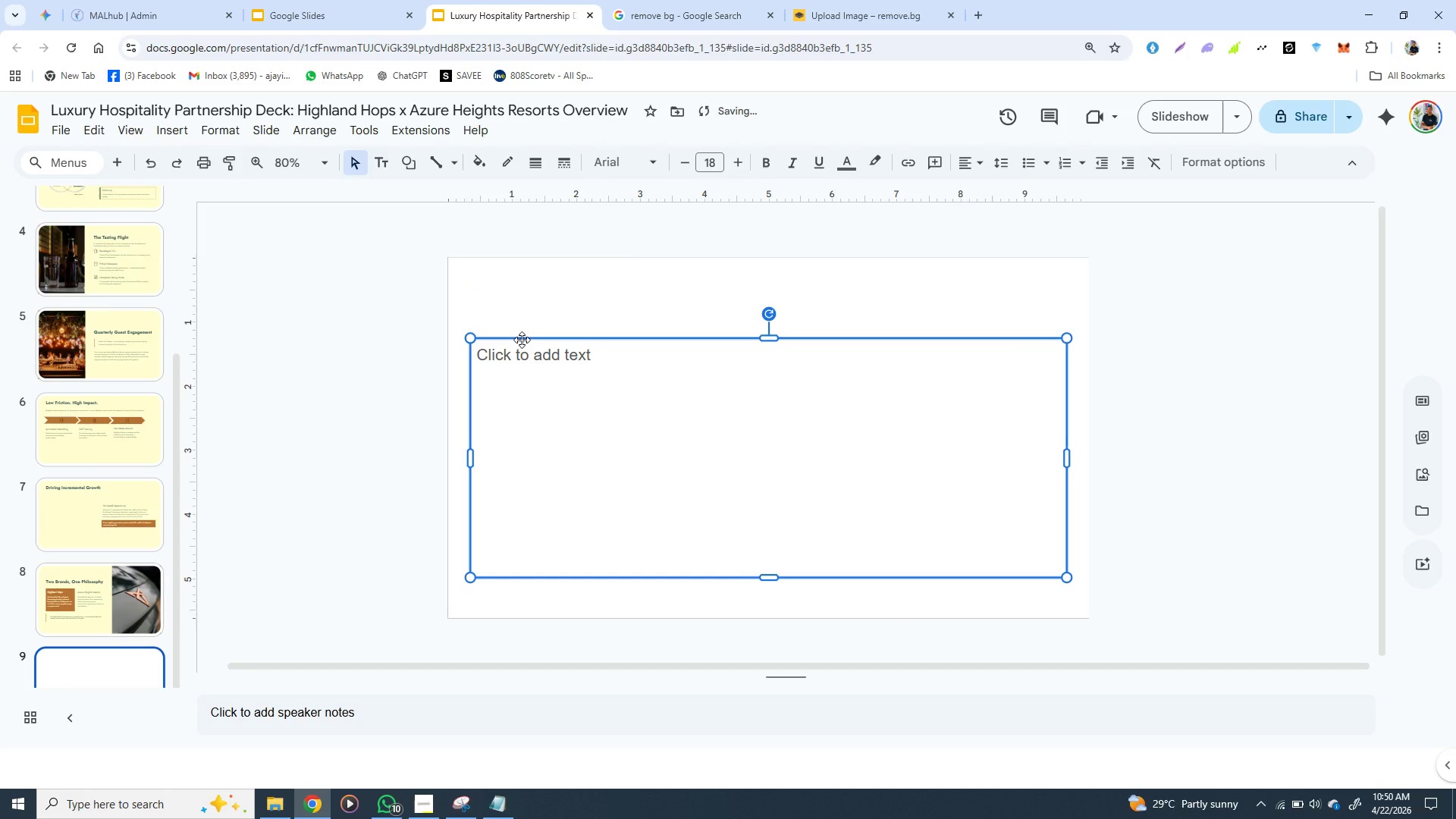 
left_click([522, 340])
 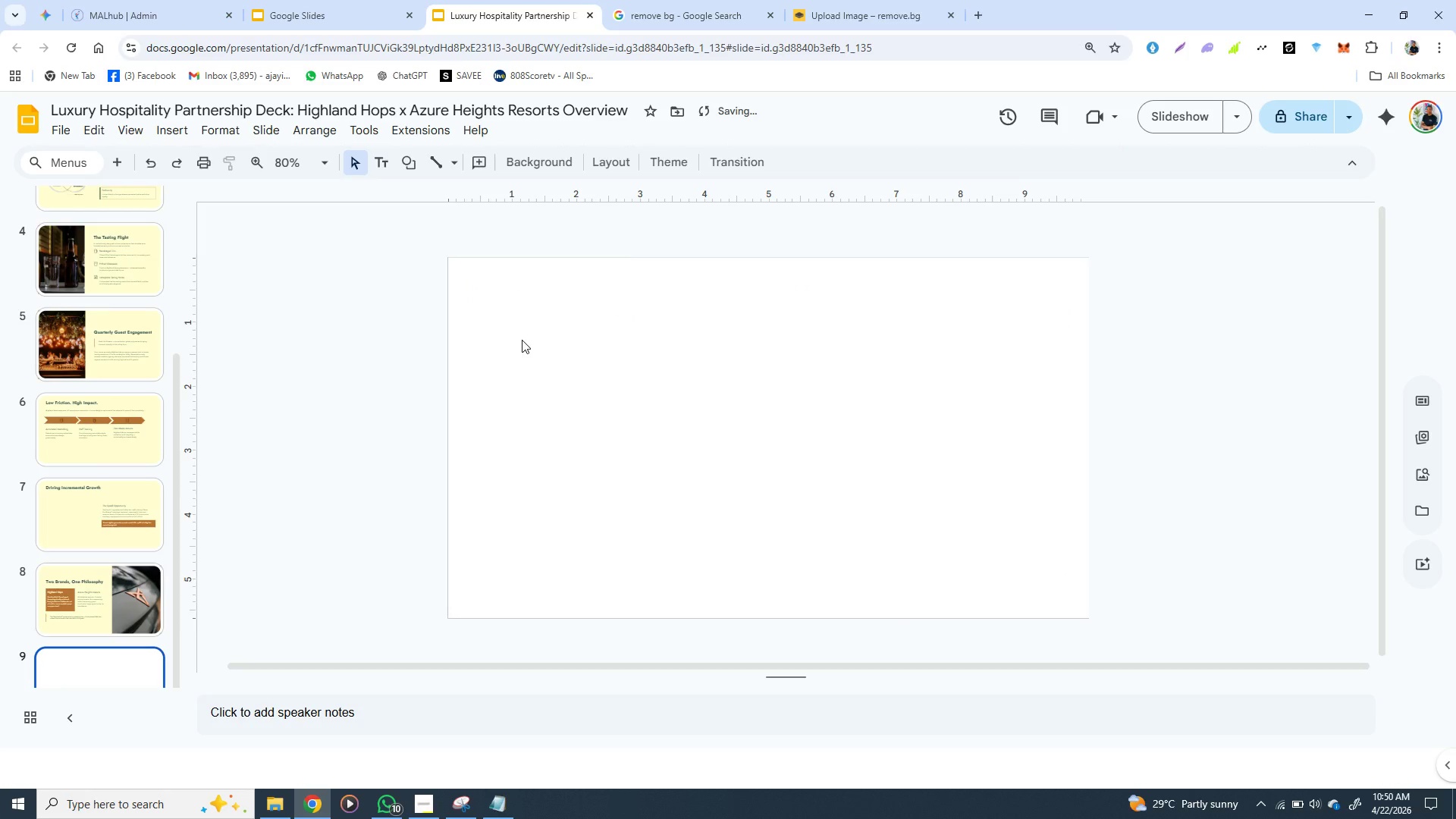 
key(Backspace)
 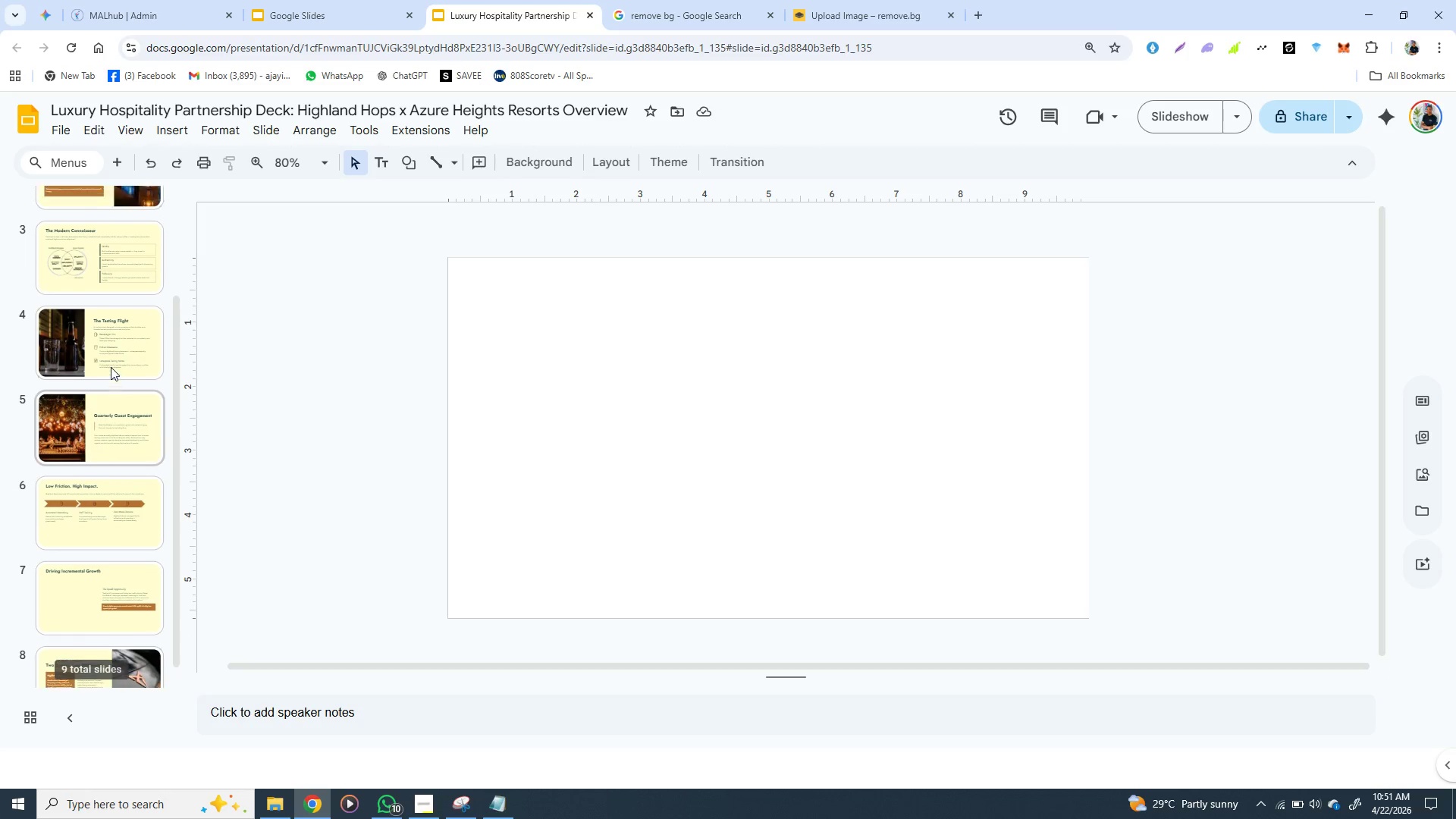 
wait(7.16)
 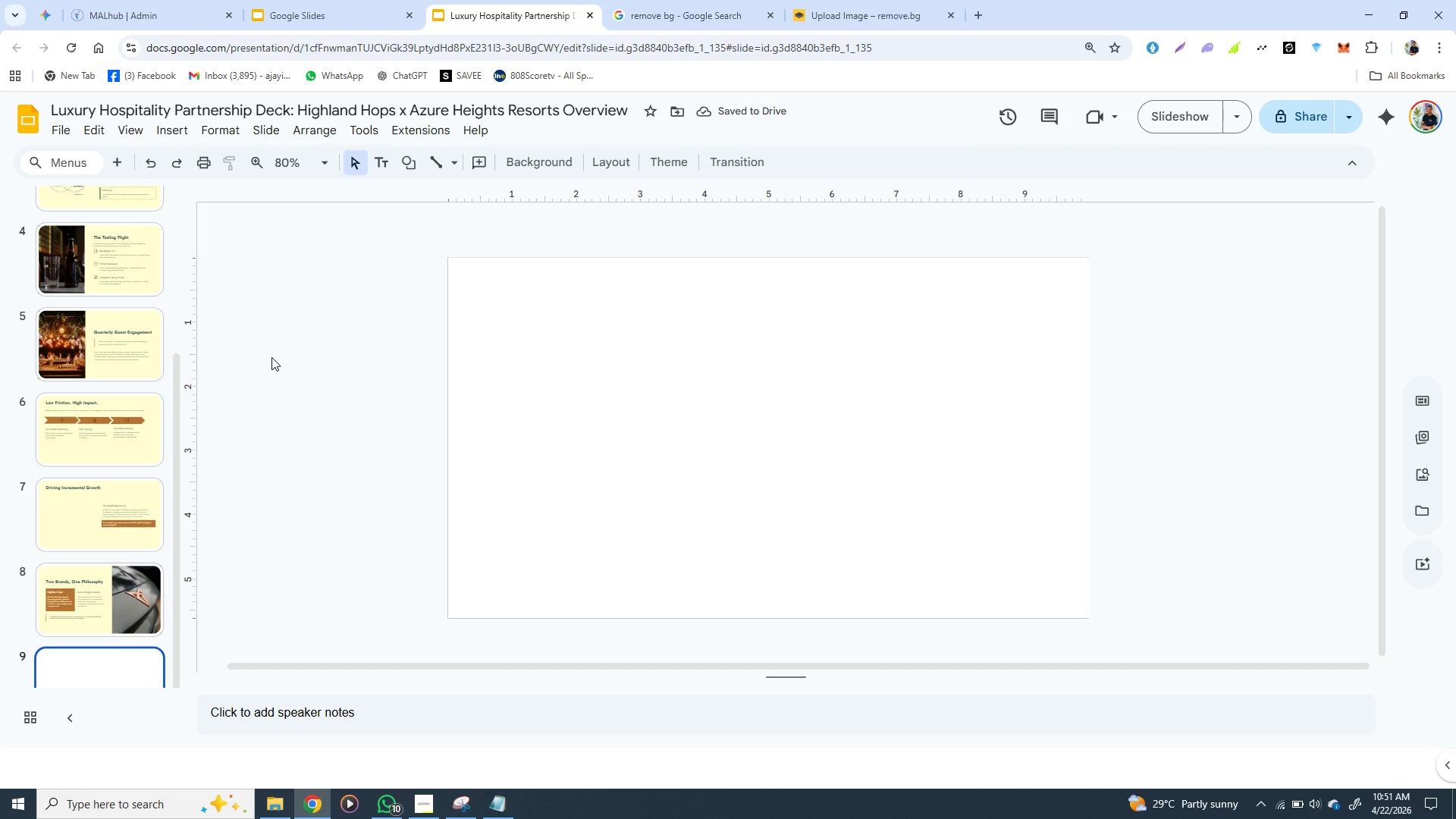 
left_click([109, 340])
 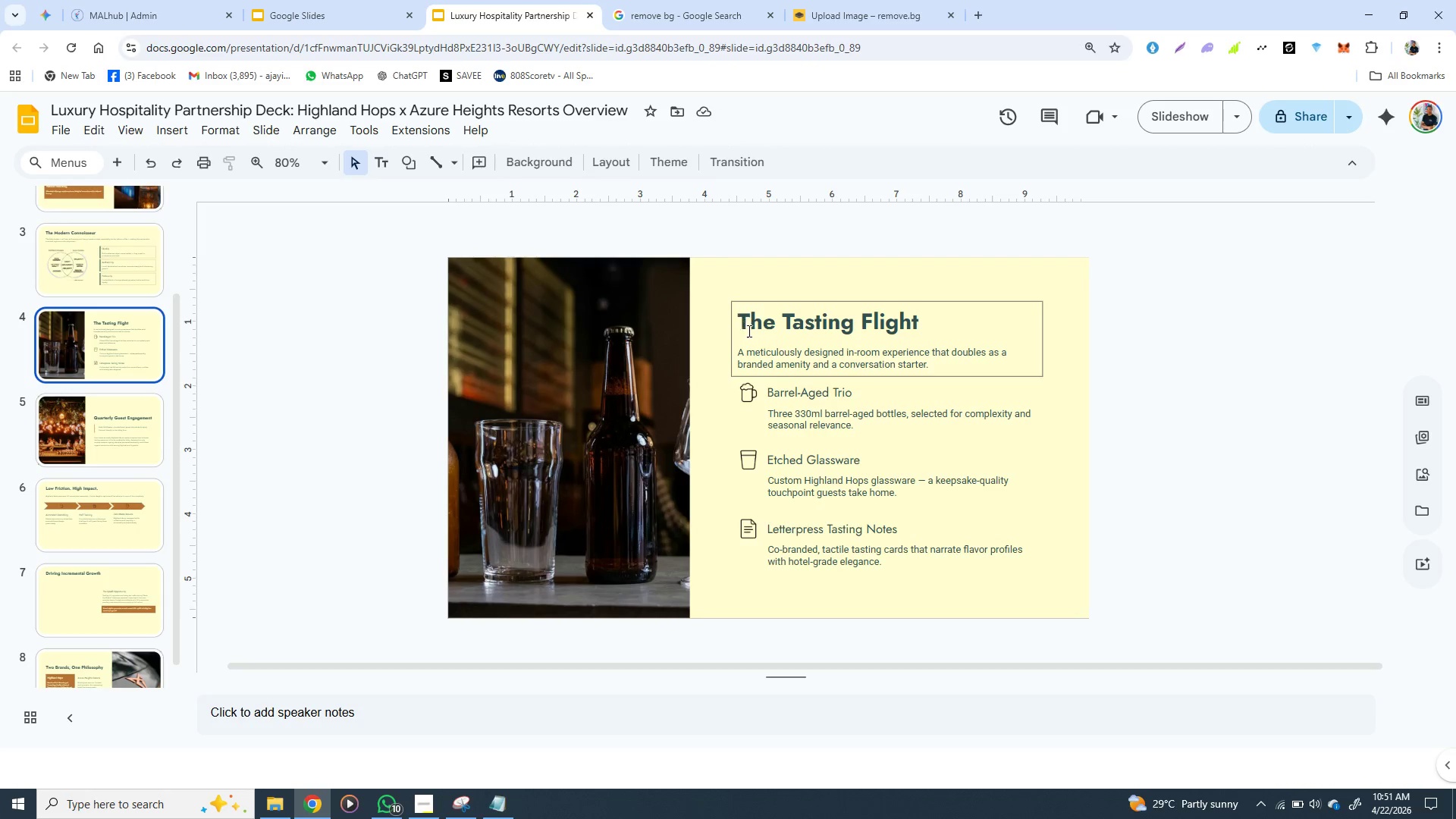 
double_click([755, 347])
 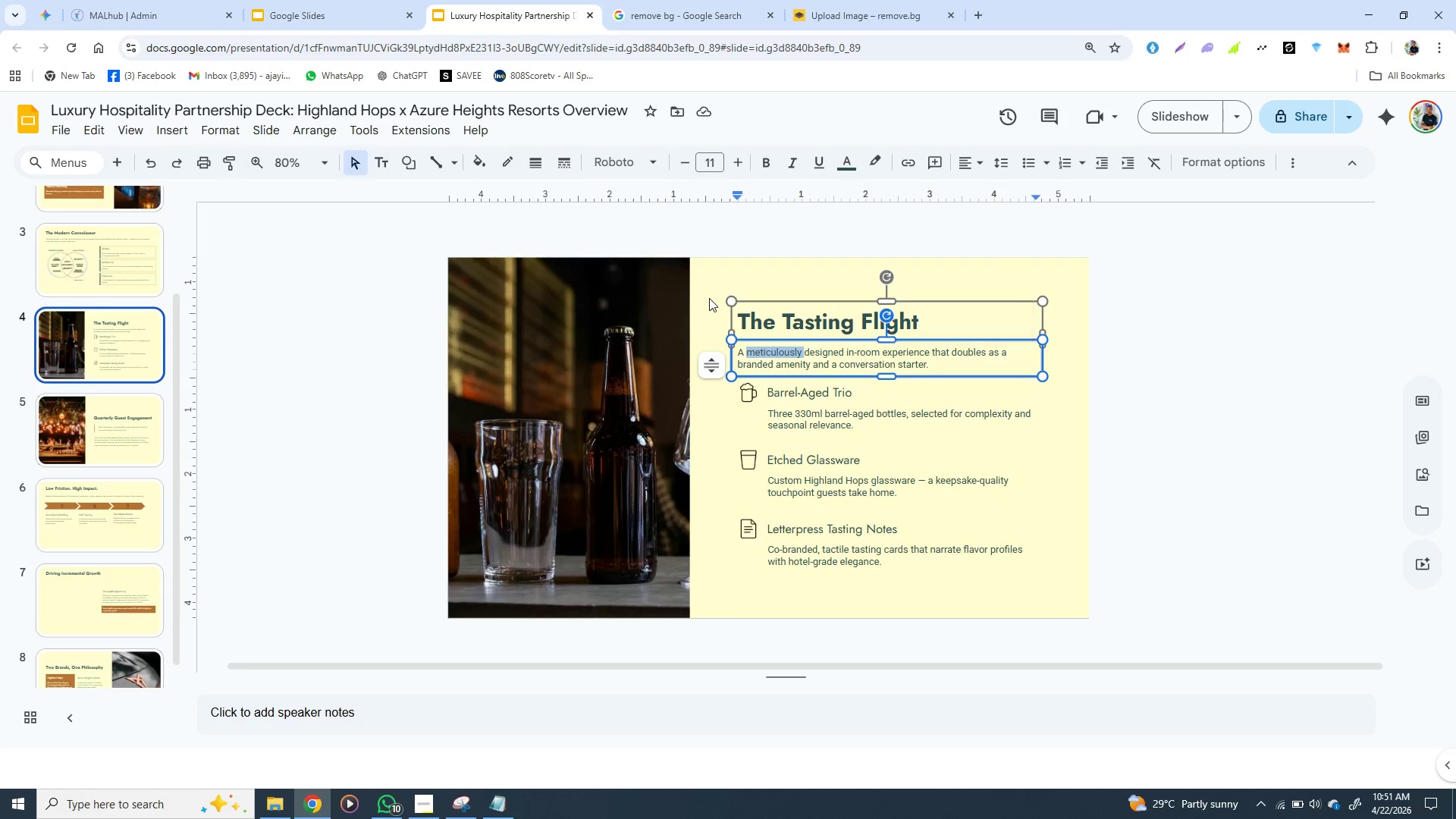 
left_click([709, 298])
 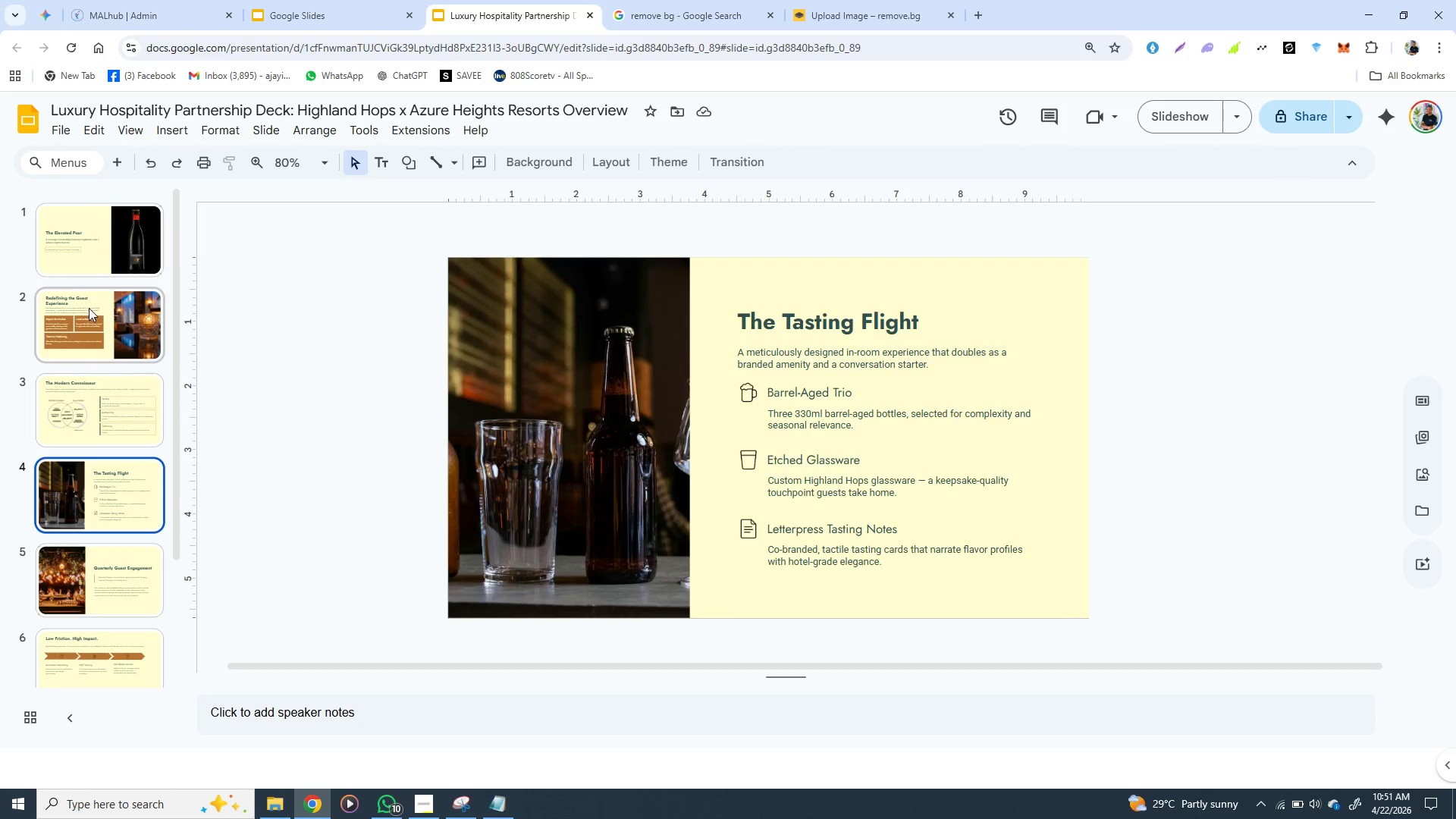 
wait(5.27)
 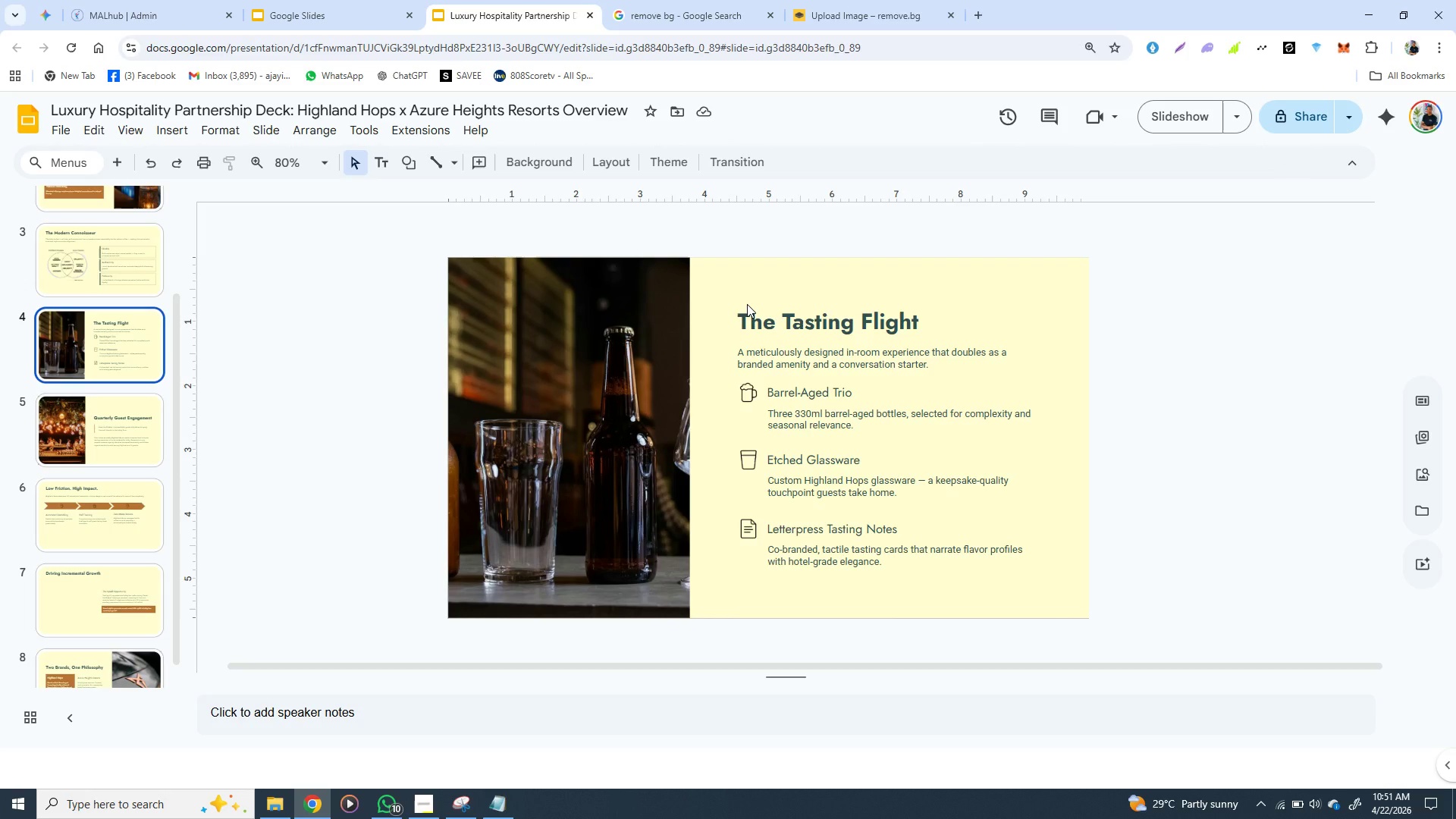 
left_click([89, 308])
 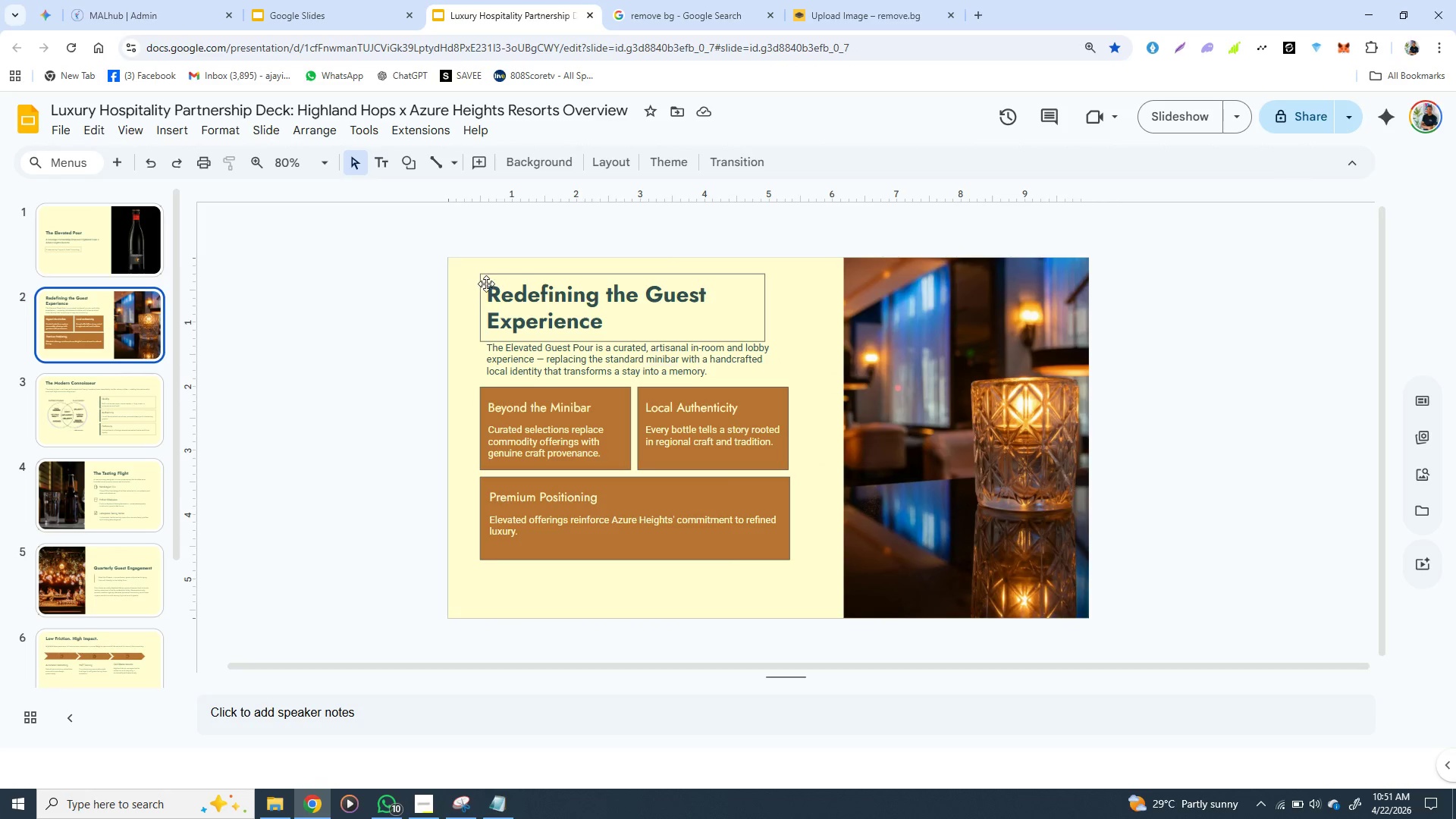 
left_click([492, 284])
 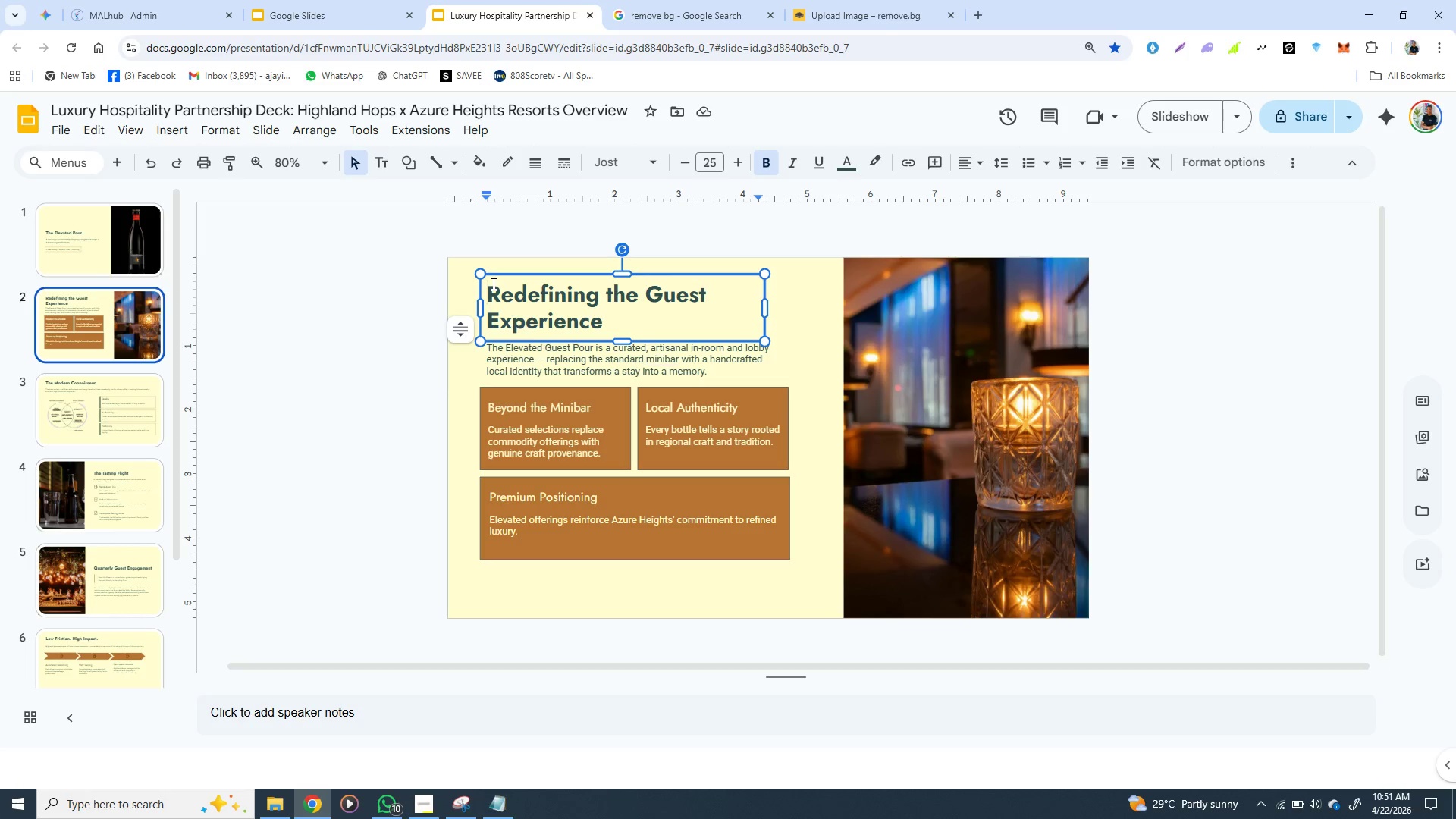 
wait(5.73)
 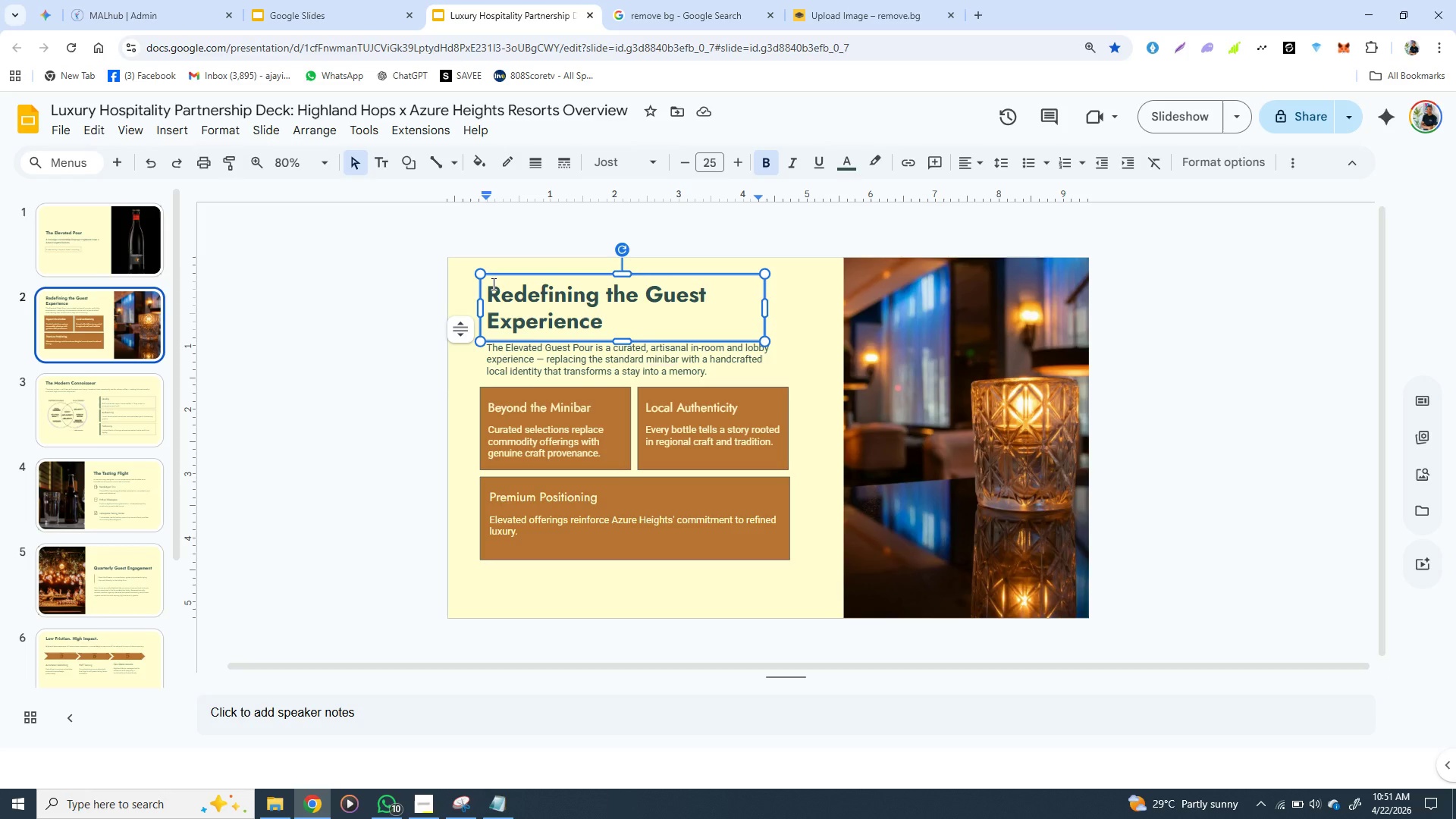 
hold_key(key=ShiftLeft, duration=1.53)
left_click([542, 366])
 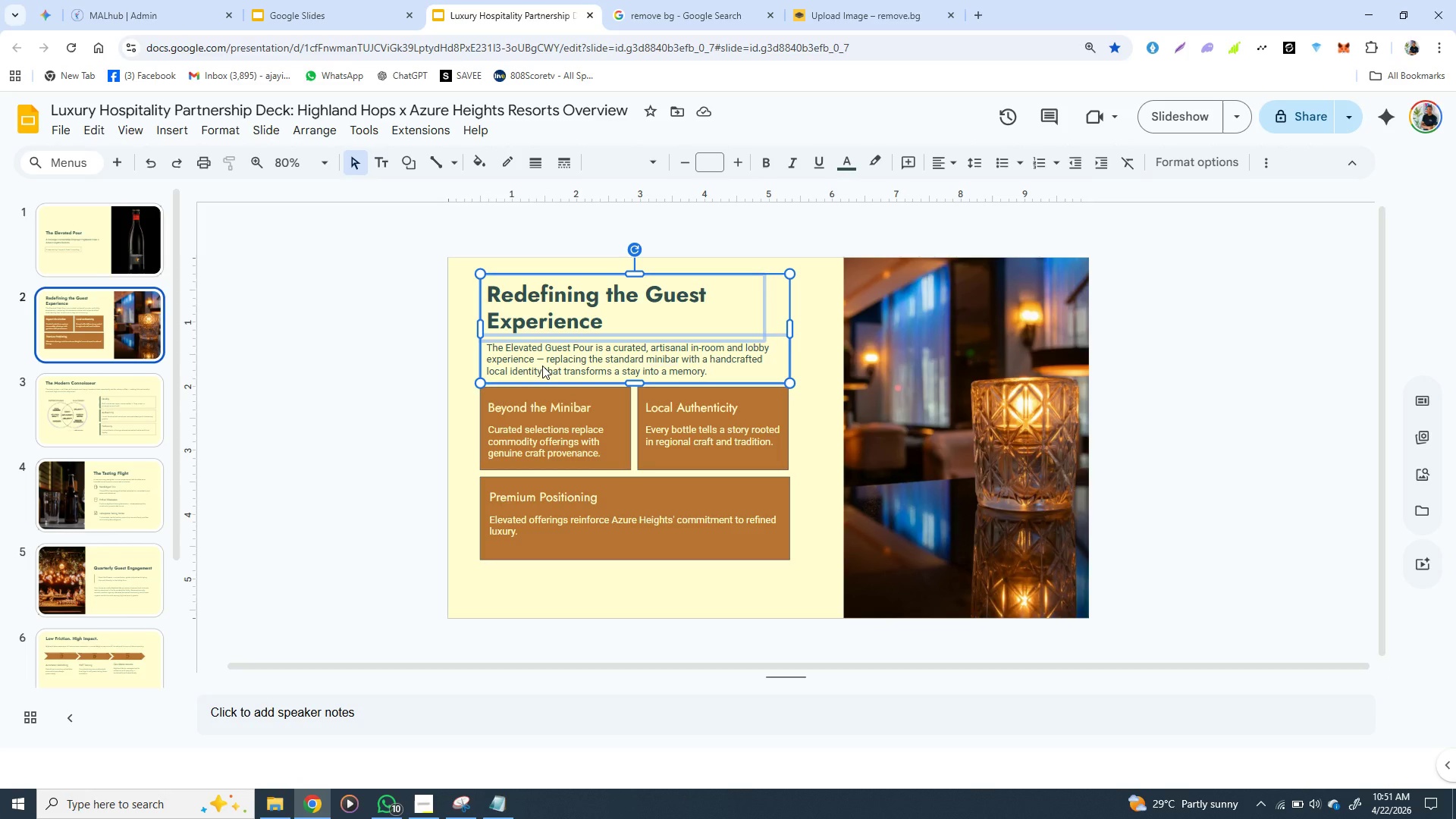 
key(Control+C)
 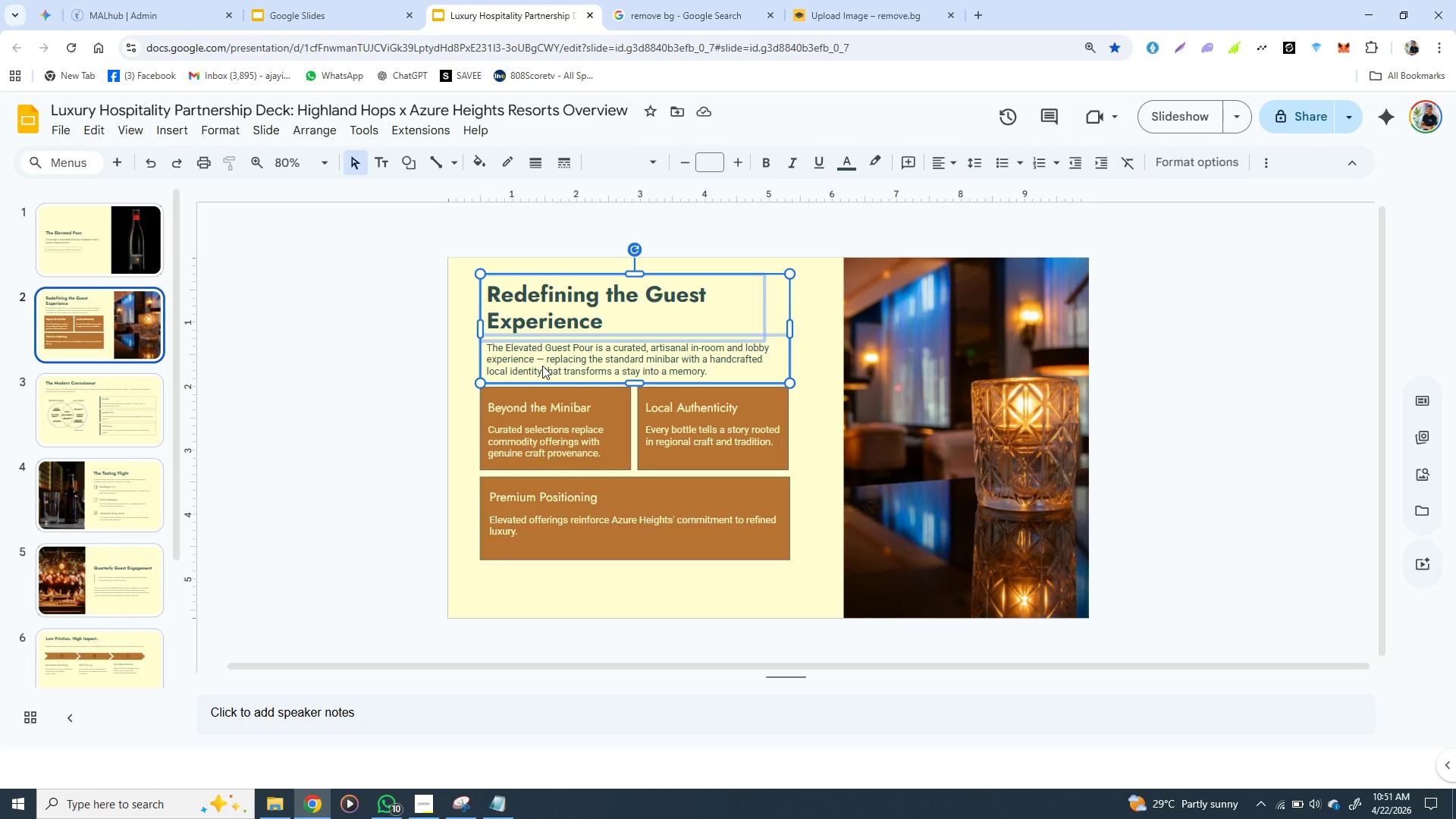 
key(Control+C)
 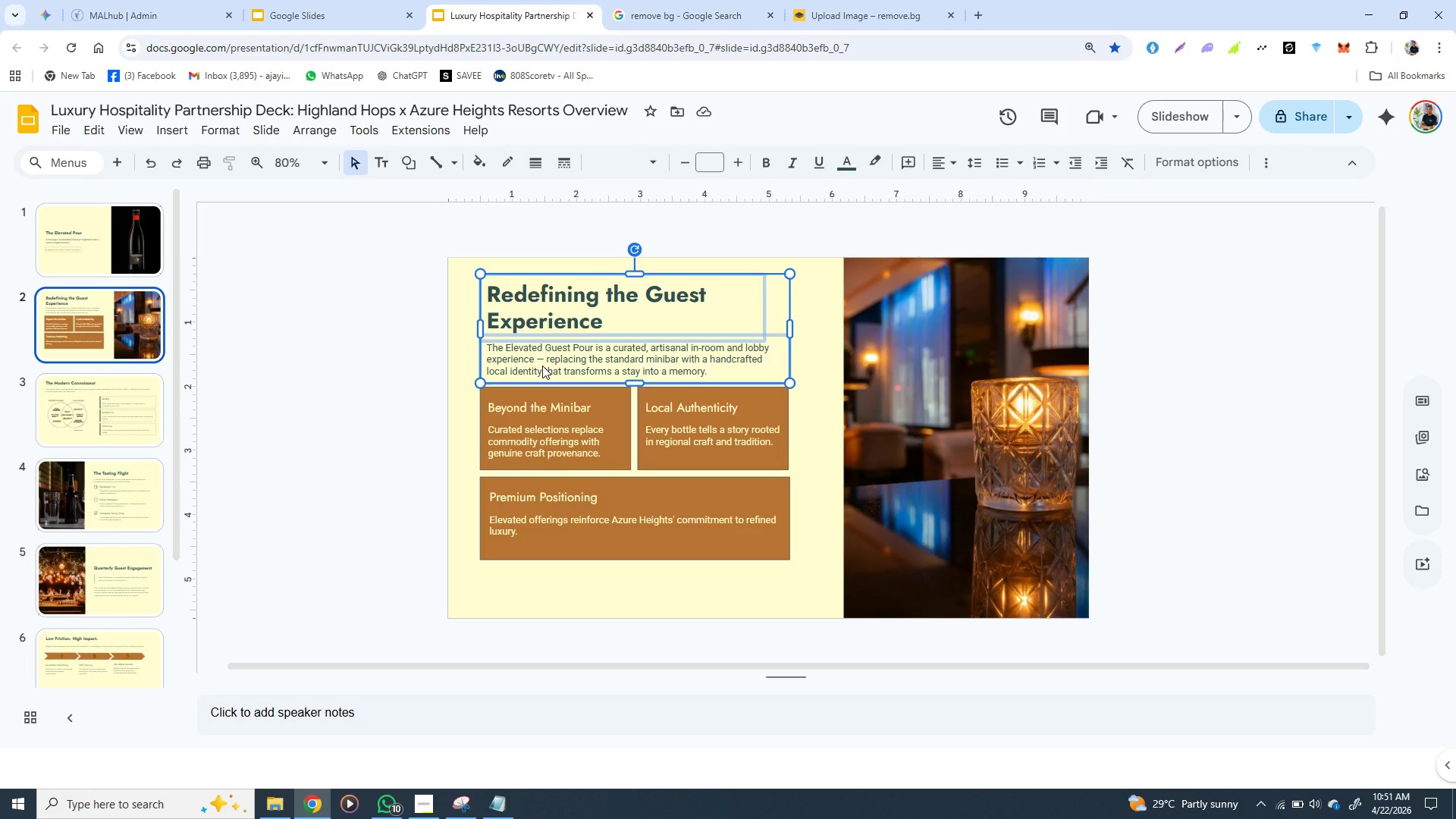 
key(Control+C)
 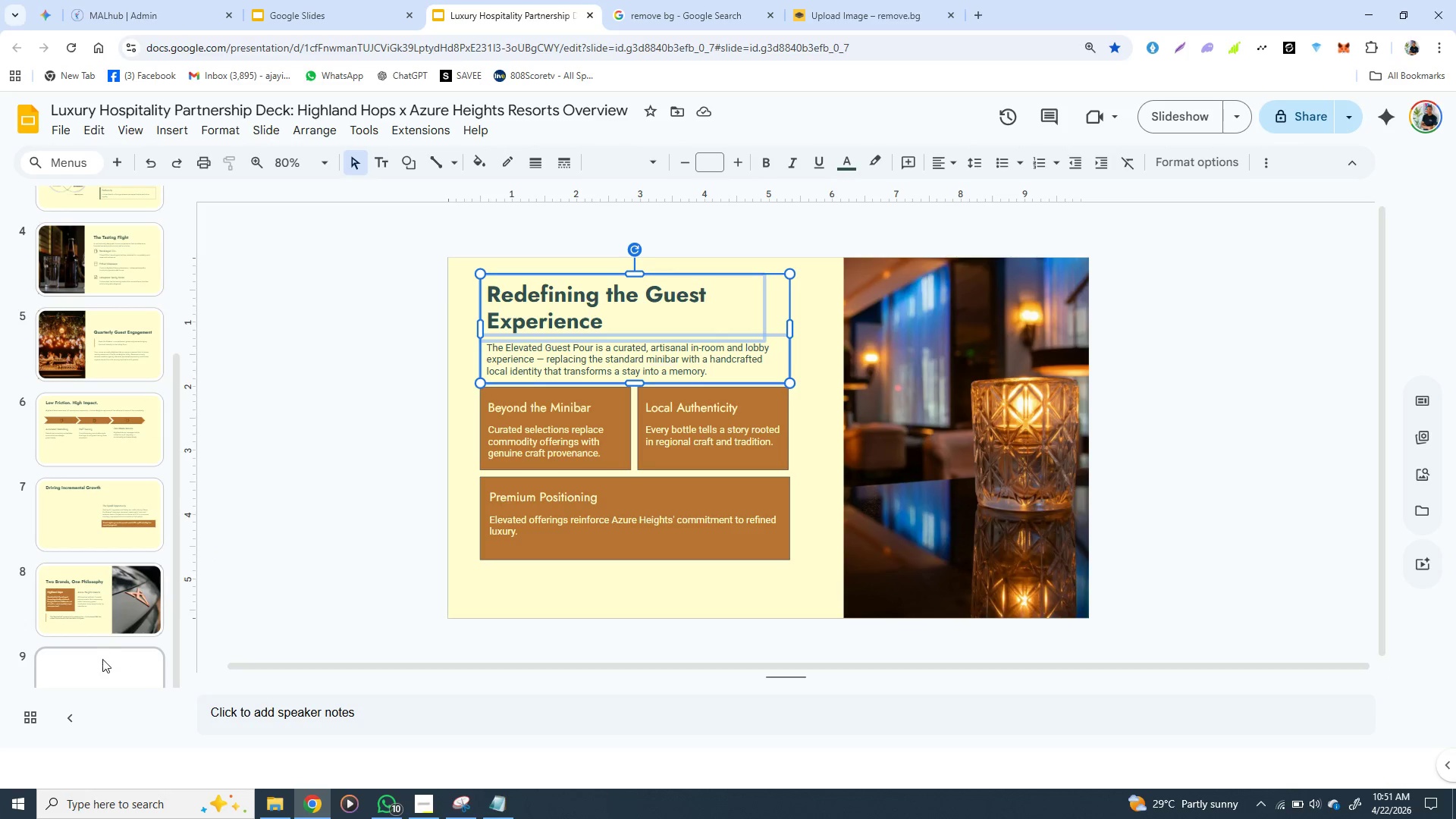 
left_click([102, 670])
 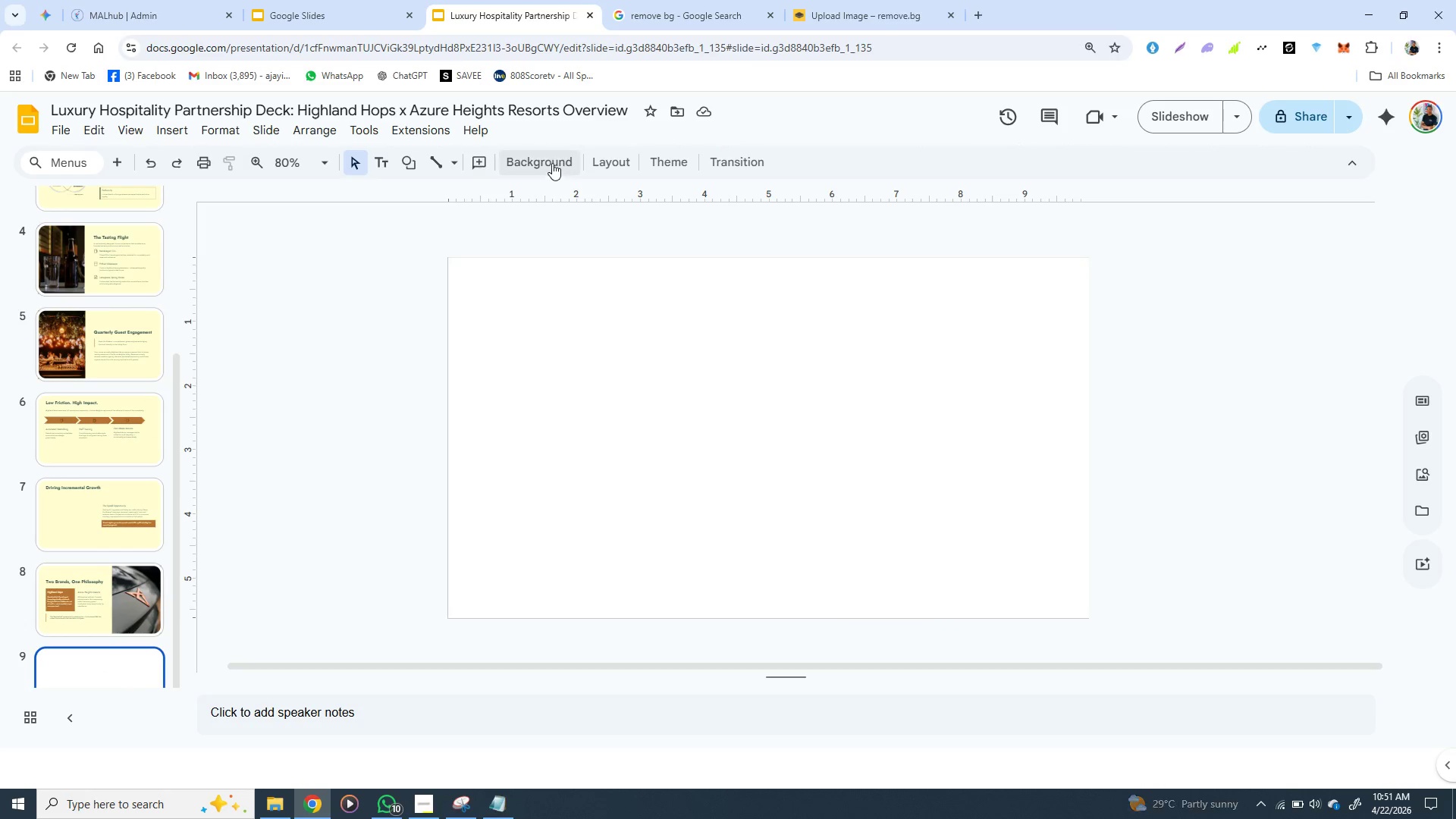 
left_click([552, 163])
 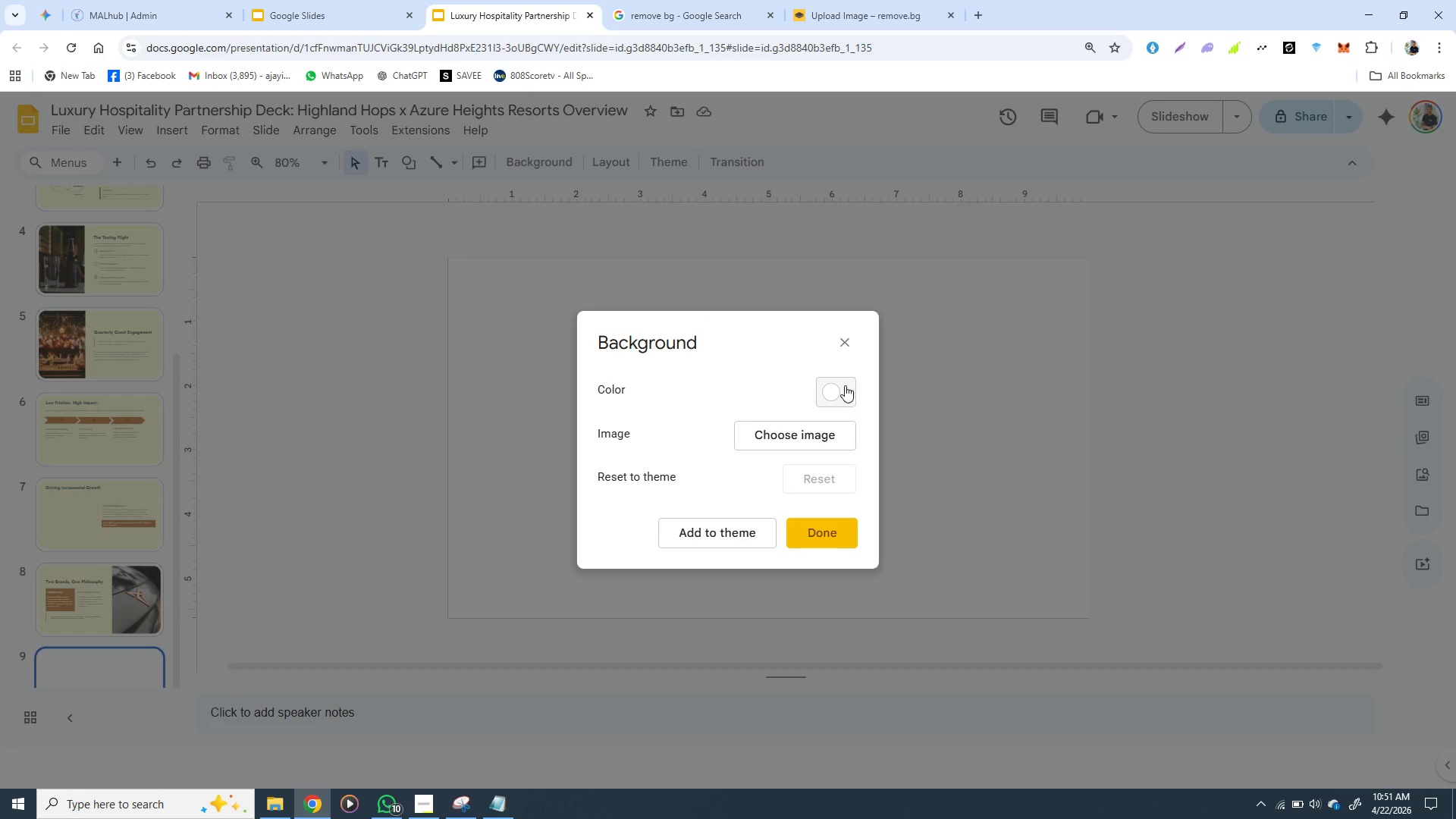 
left_click([845, 384])
 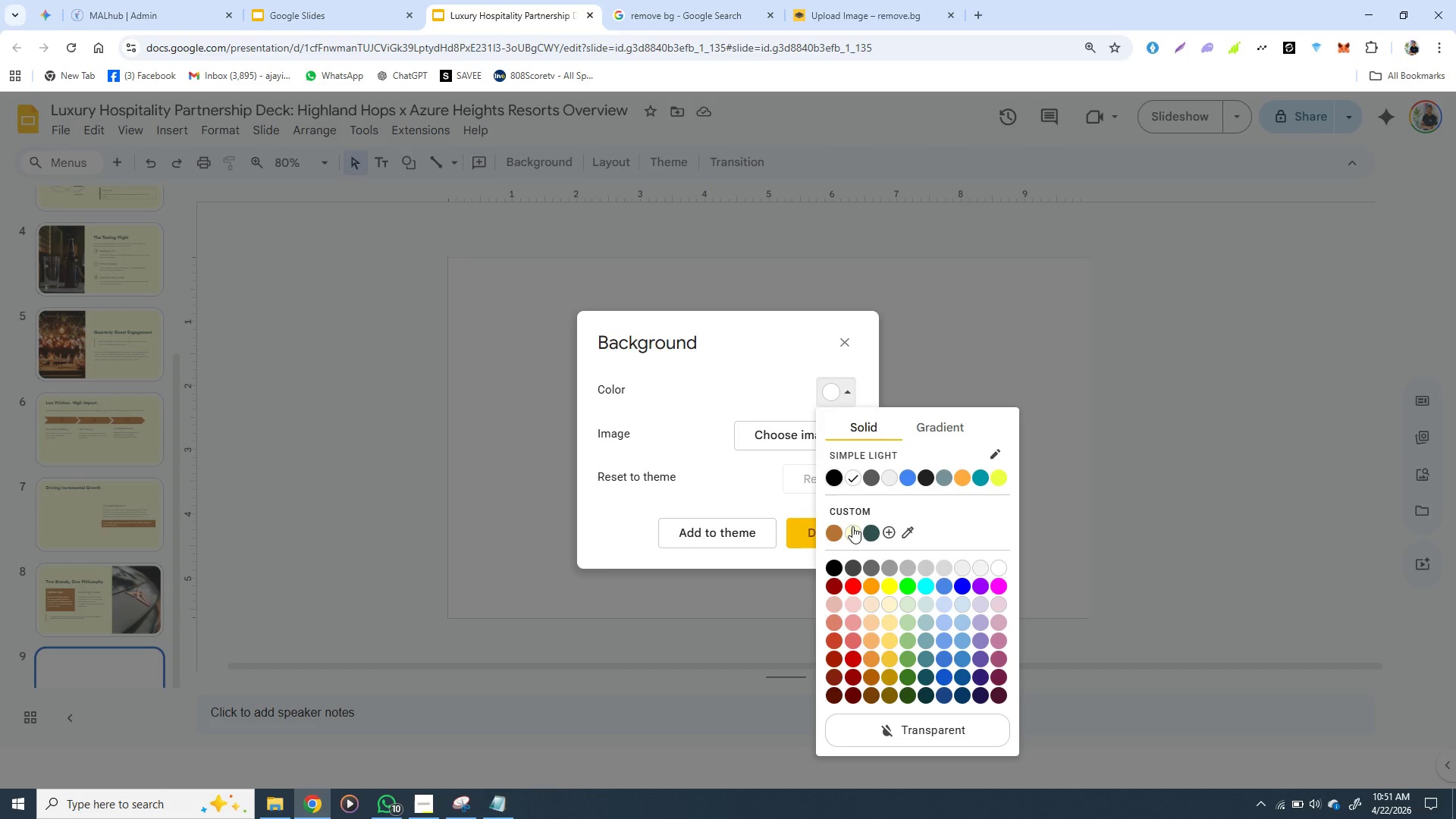 
left_click([852, 526])
 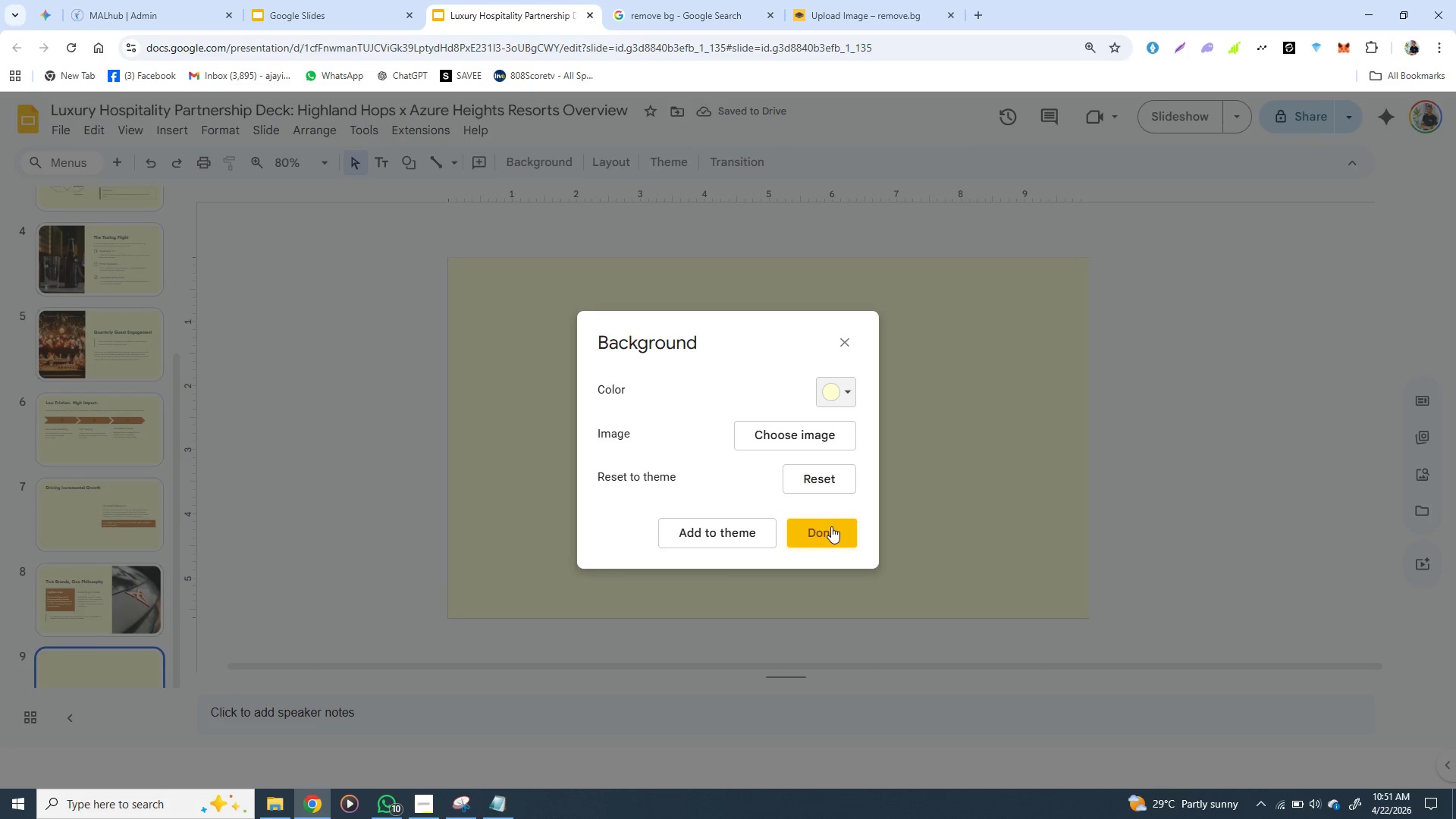 
left_click([831, 526])
 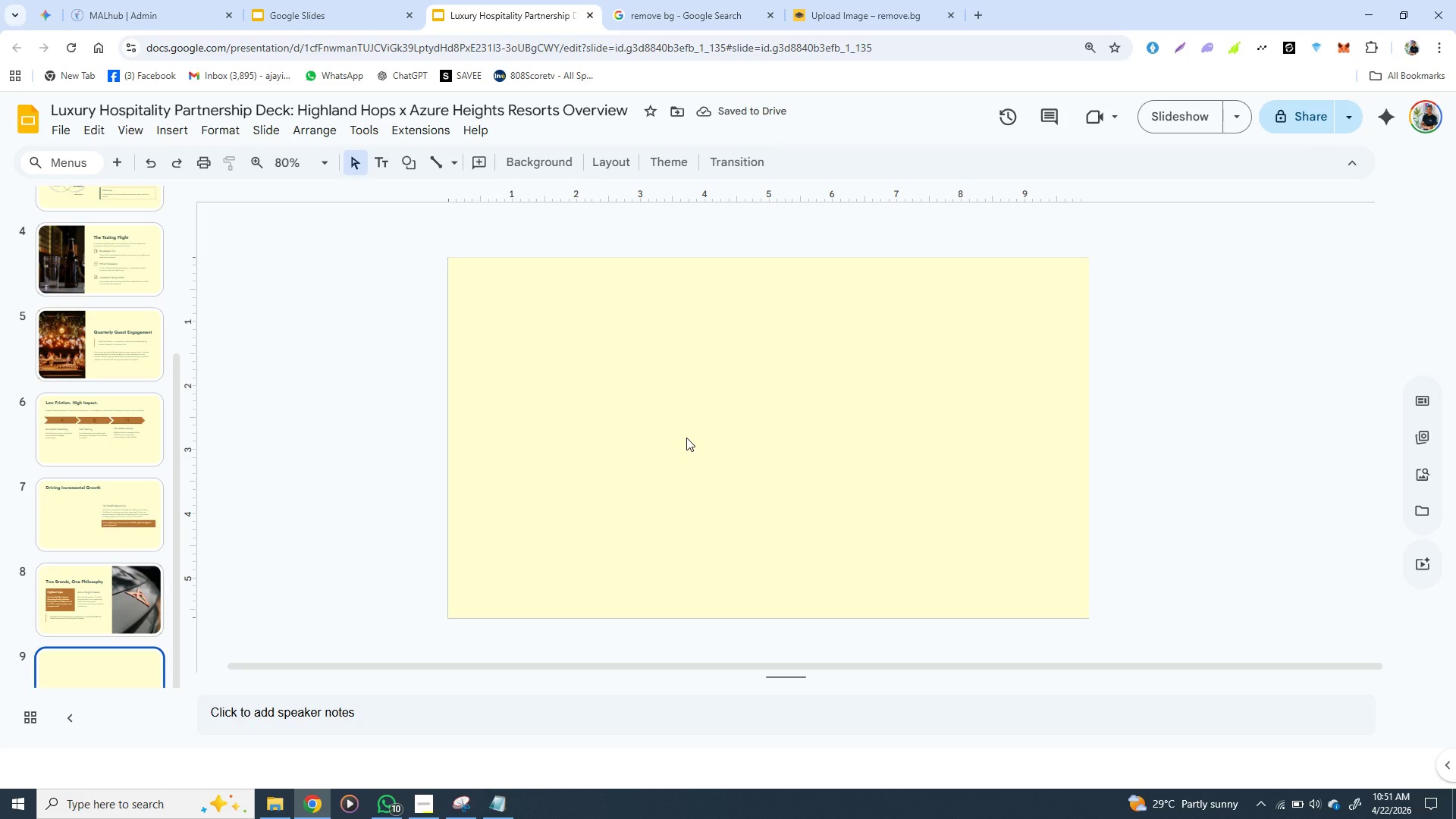 
key(Control+V)
 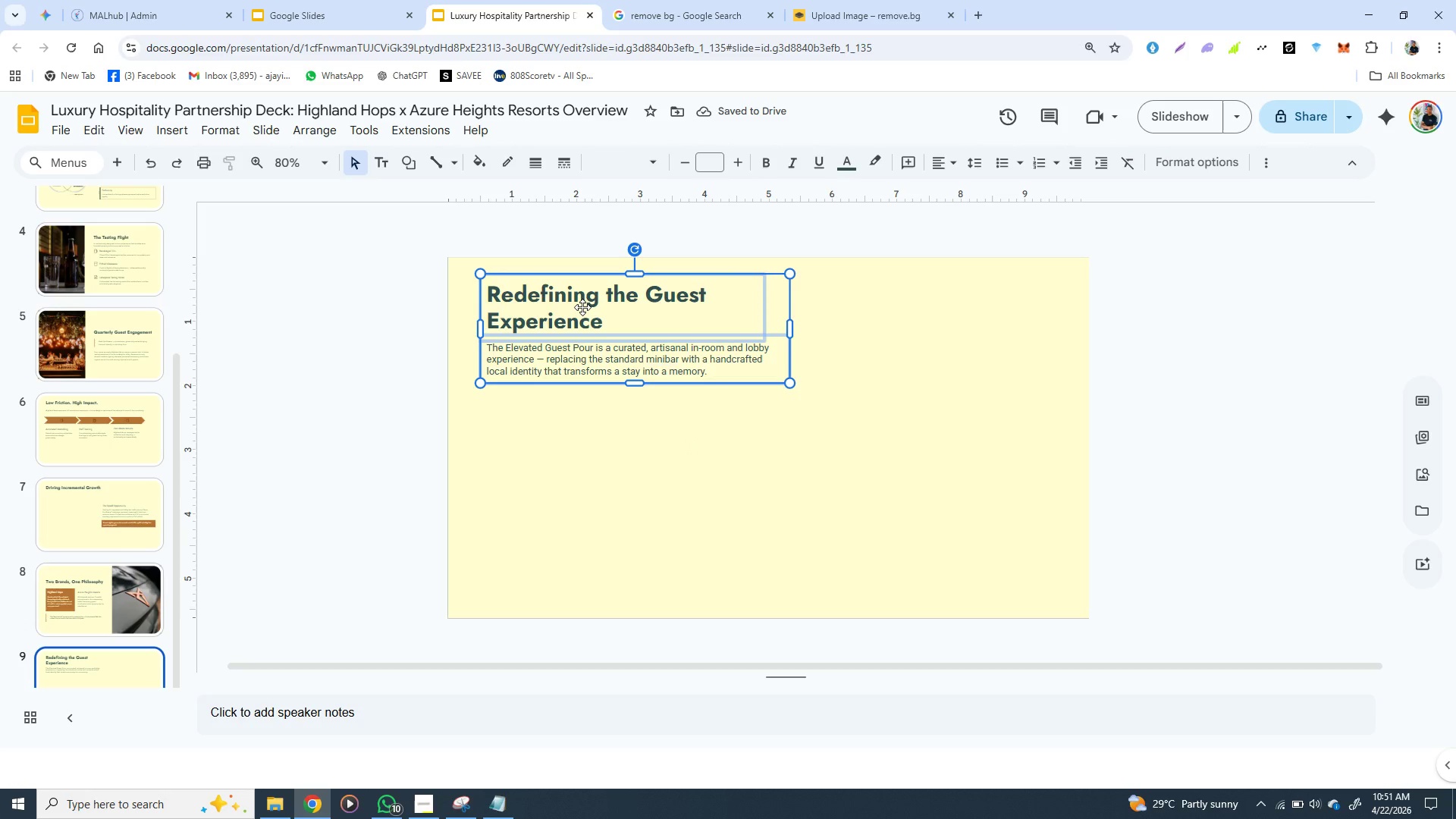 
double_click([582, 307])
 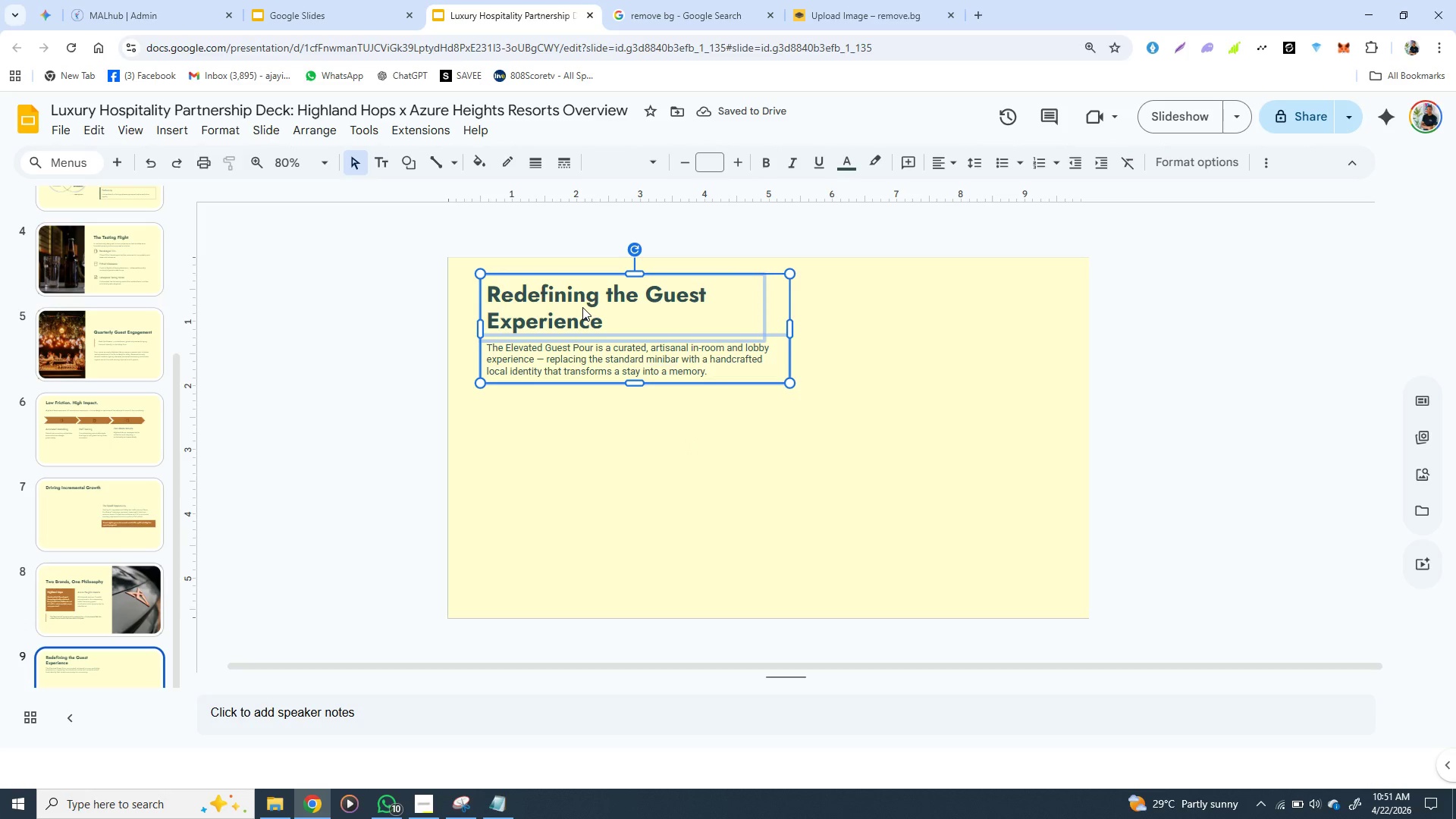 
triple_click([582, 307])
 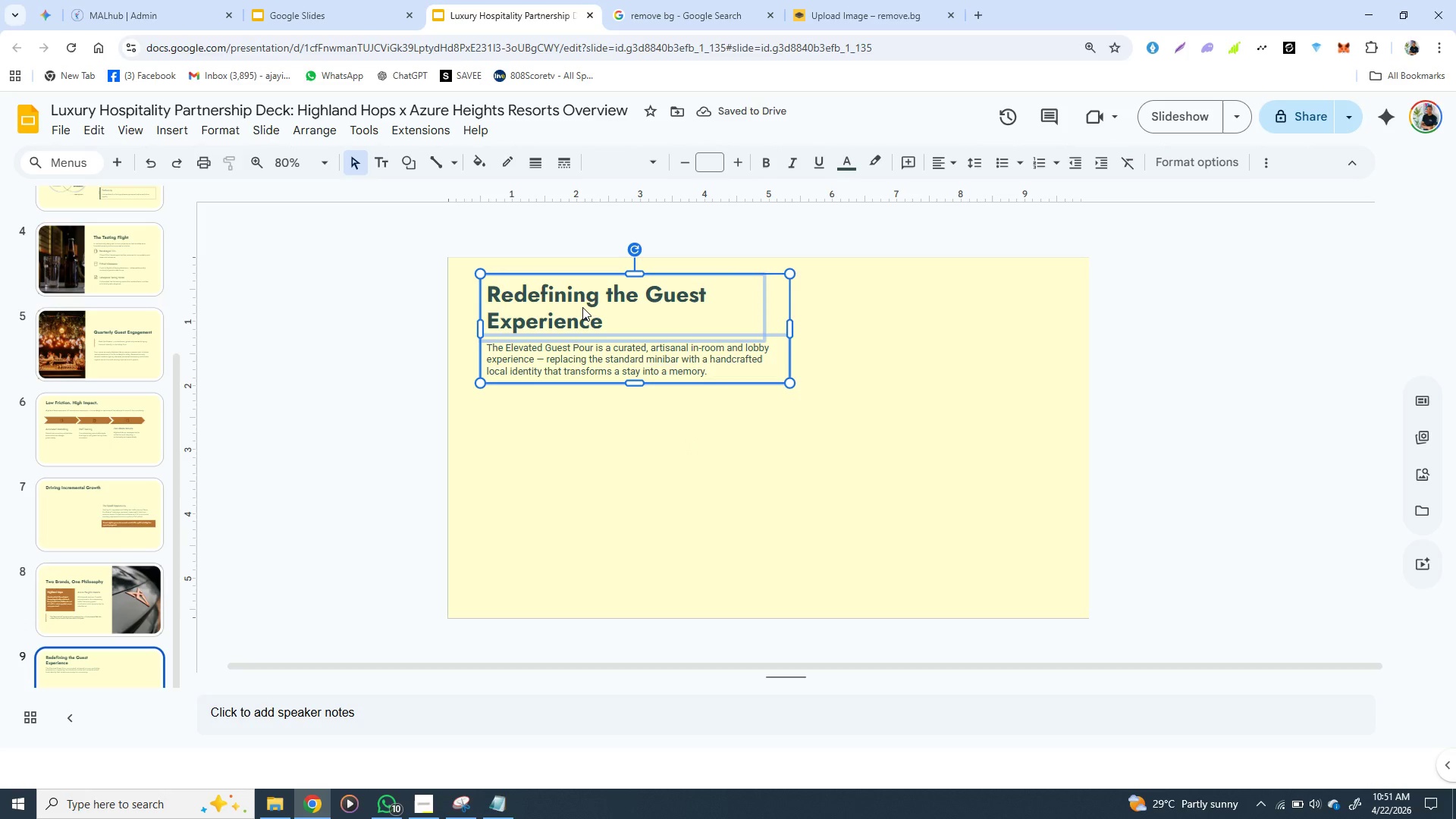 
triple_click([582, 307])
 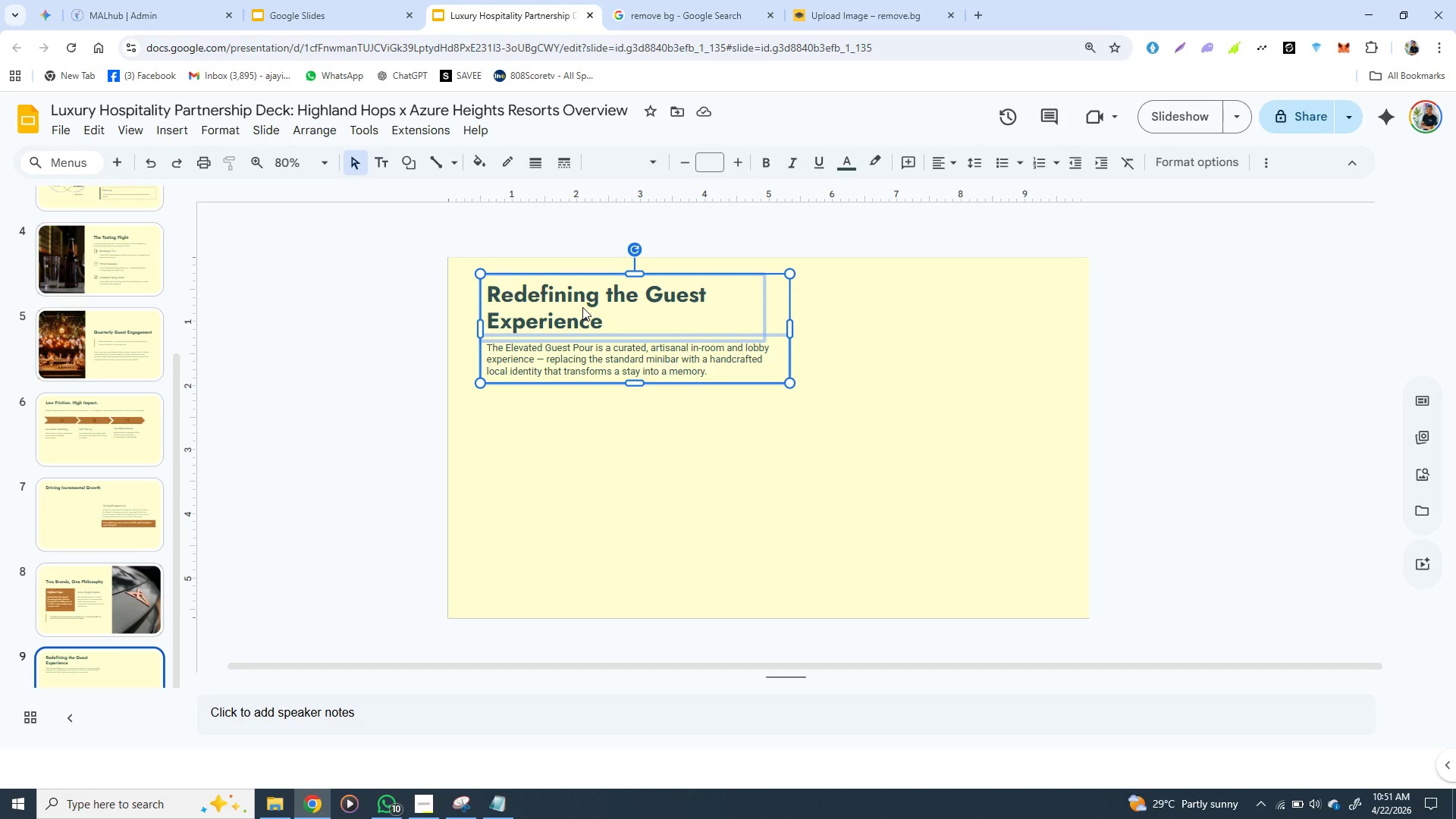 
double_click([582, 307])
 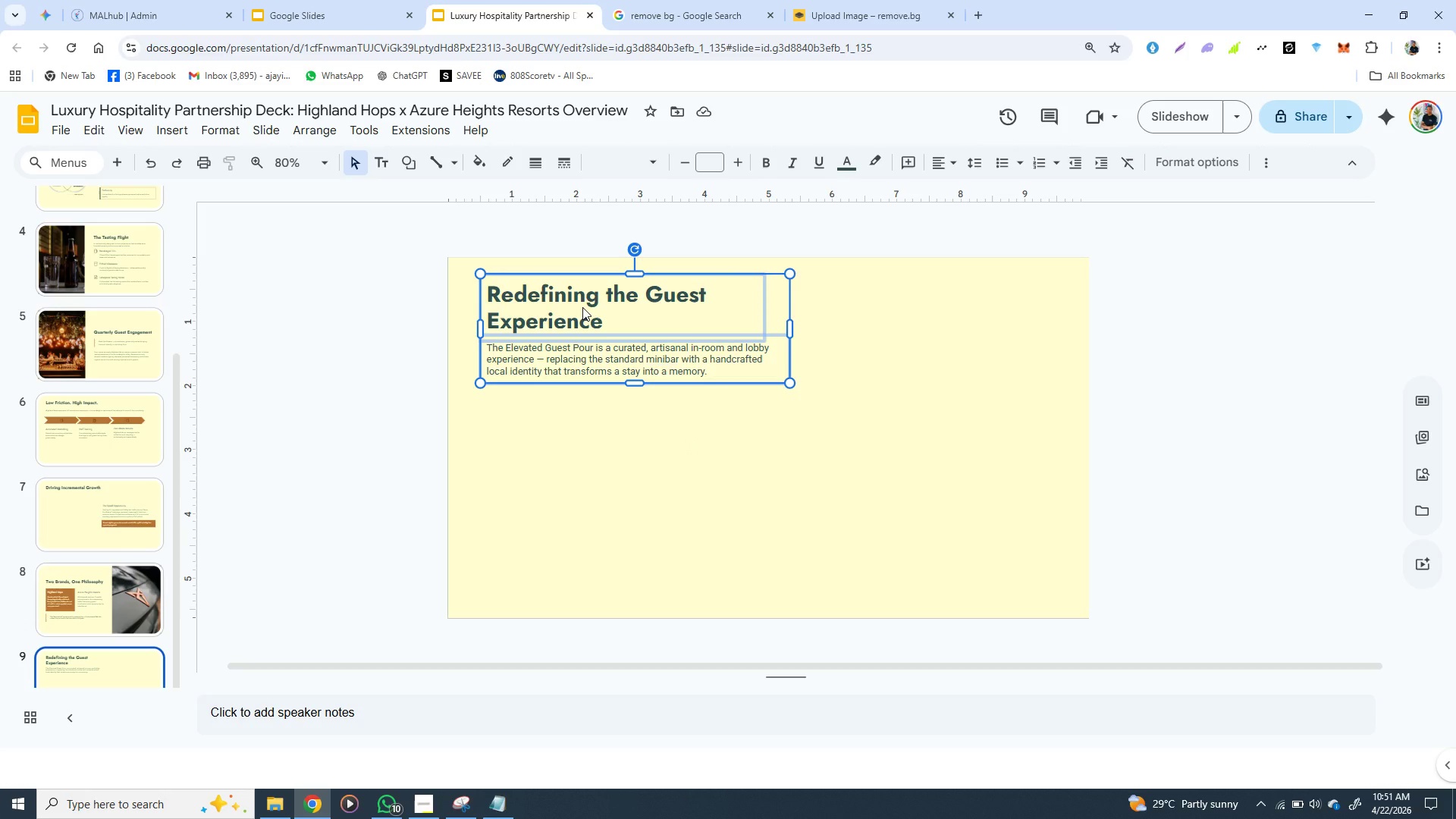 
triple_click([582, 307])
 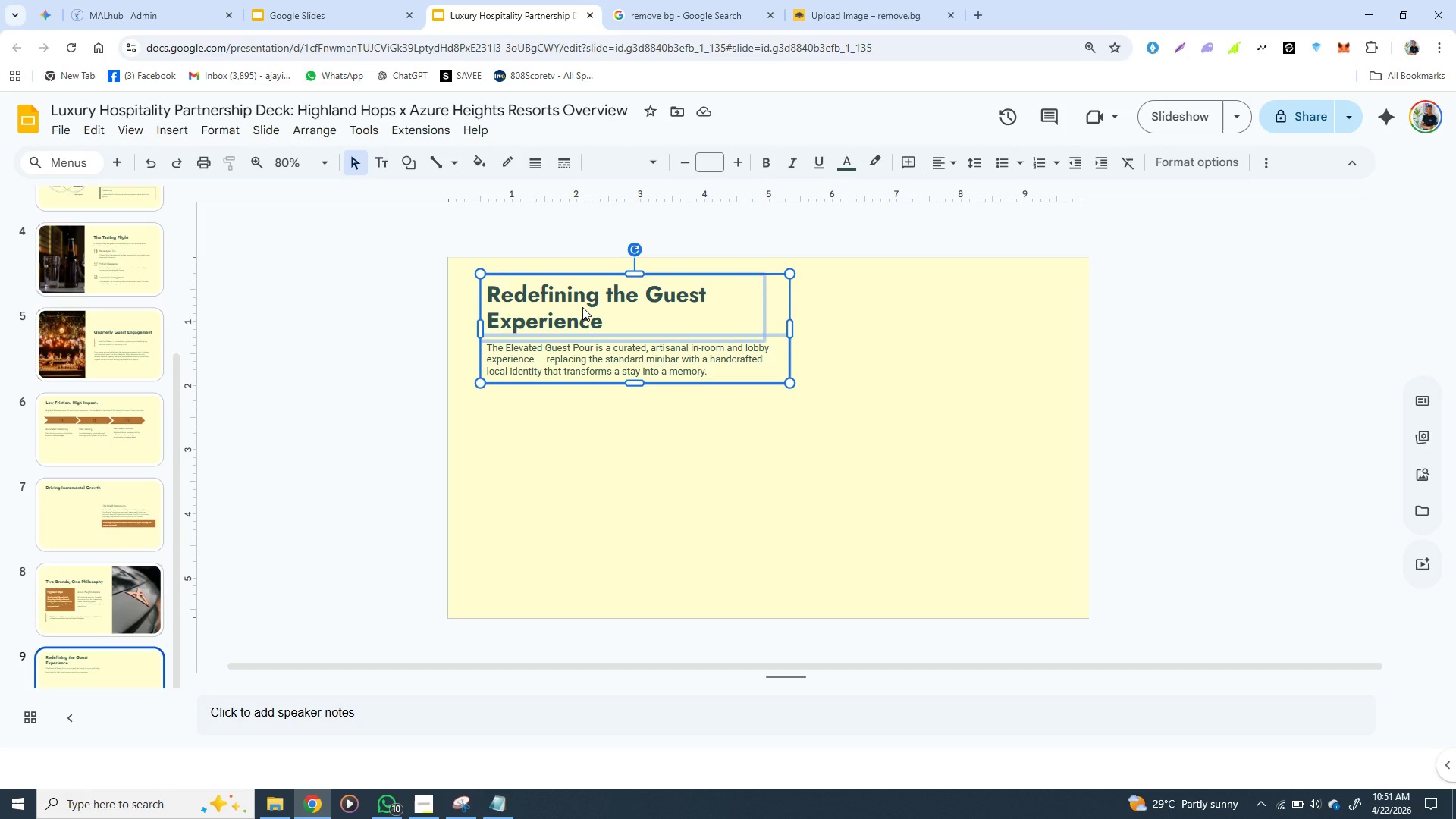 
triple_click([582, 307])
 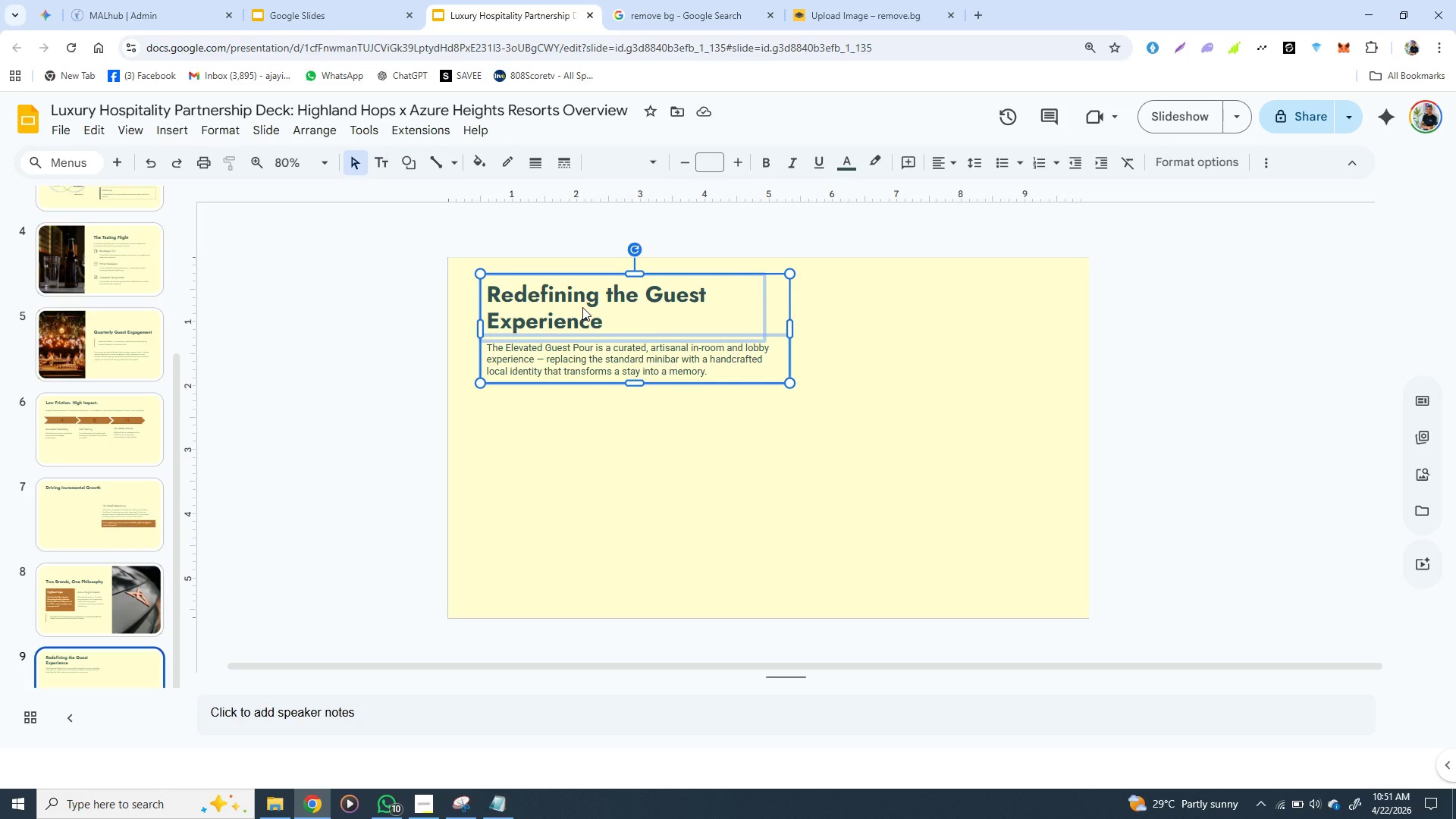 
triple_click([582, 307])
 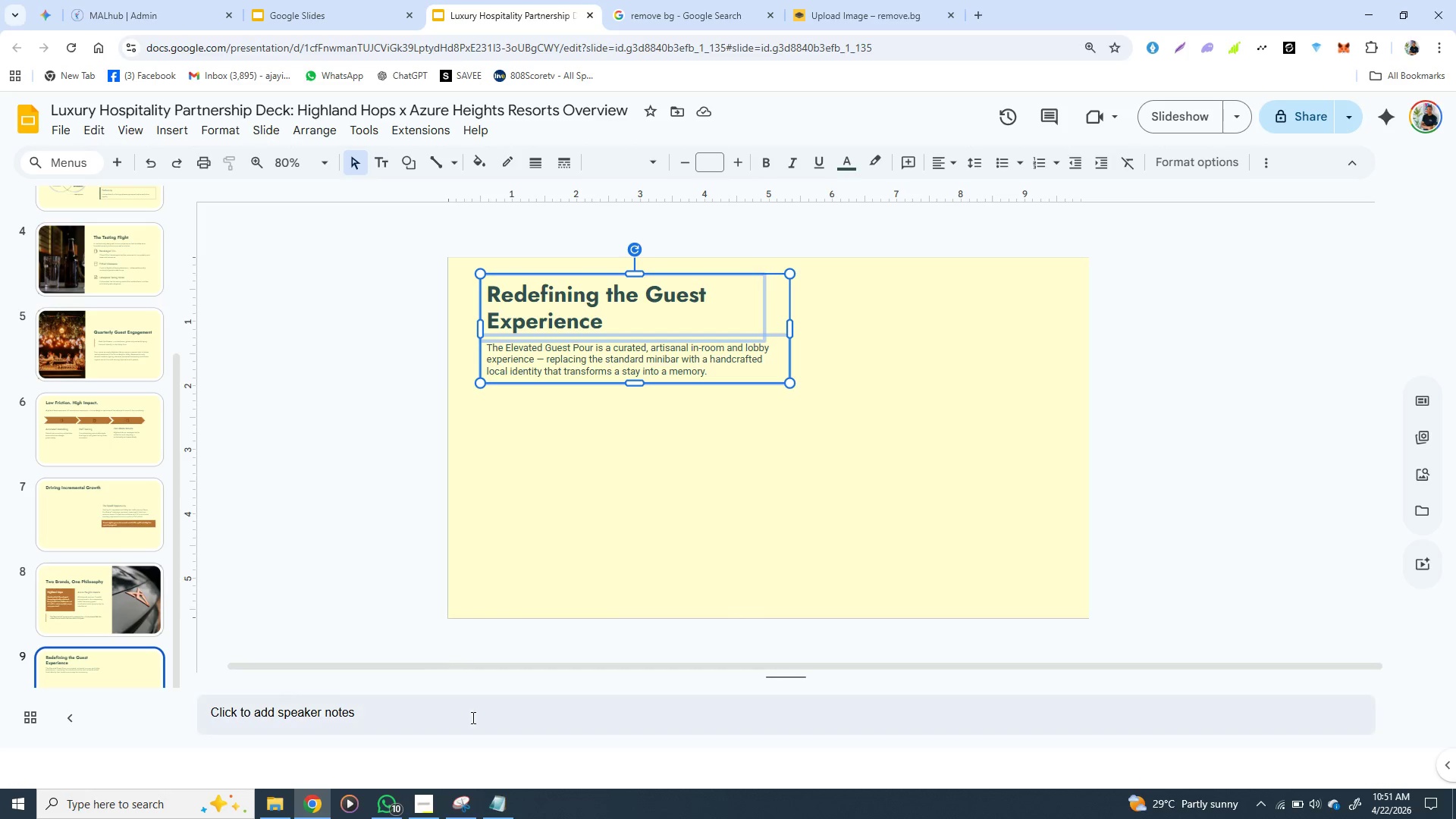 
left_click([497, 806])
 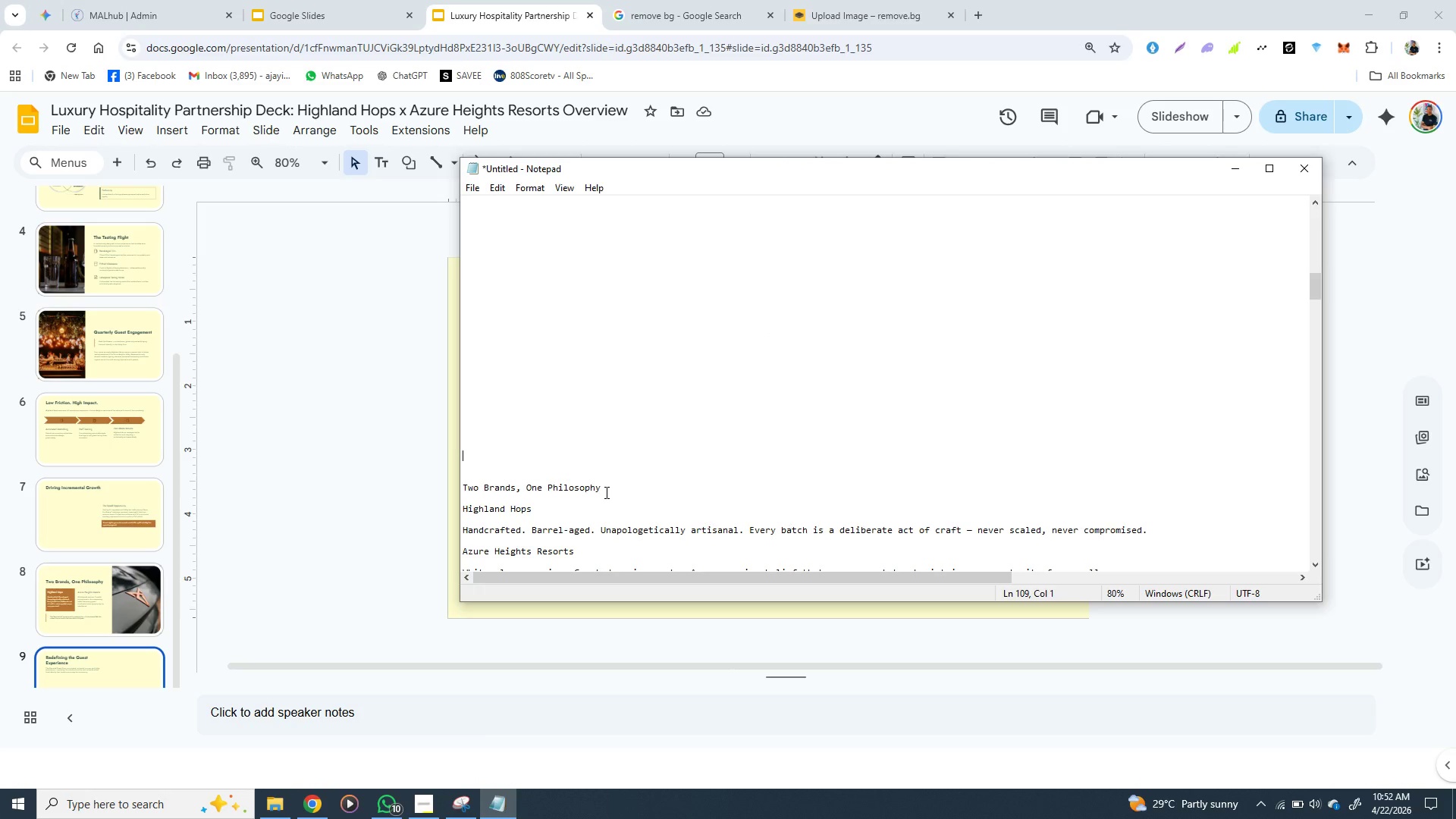 
left_click_drag(start_coordinate=[605, 492], to_coordinate=[462, 491])
 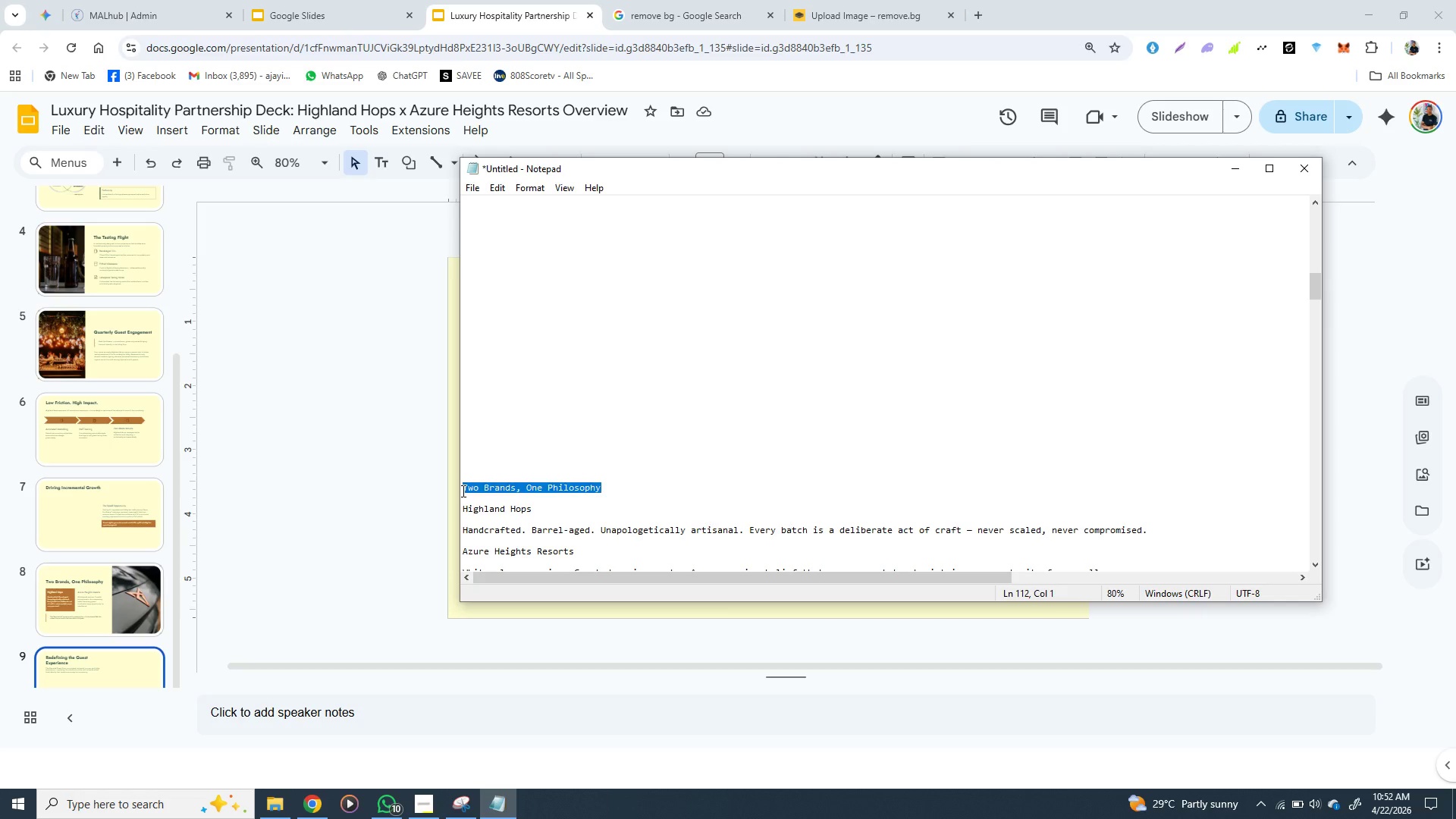 
key(Control+X)
 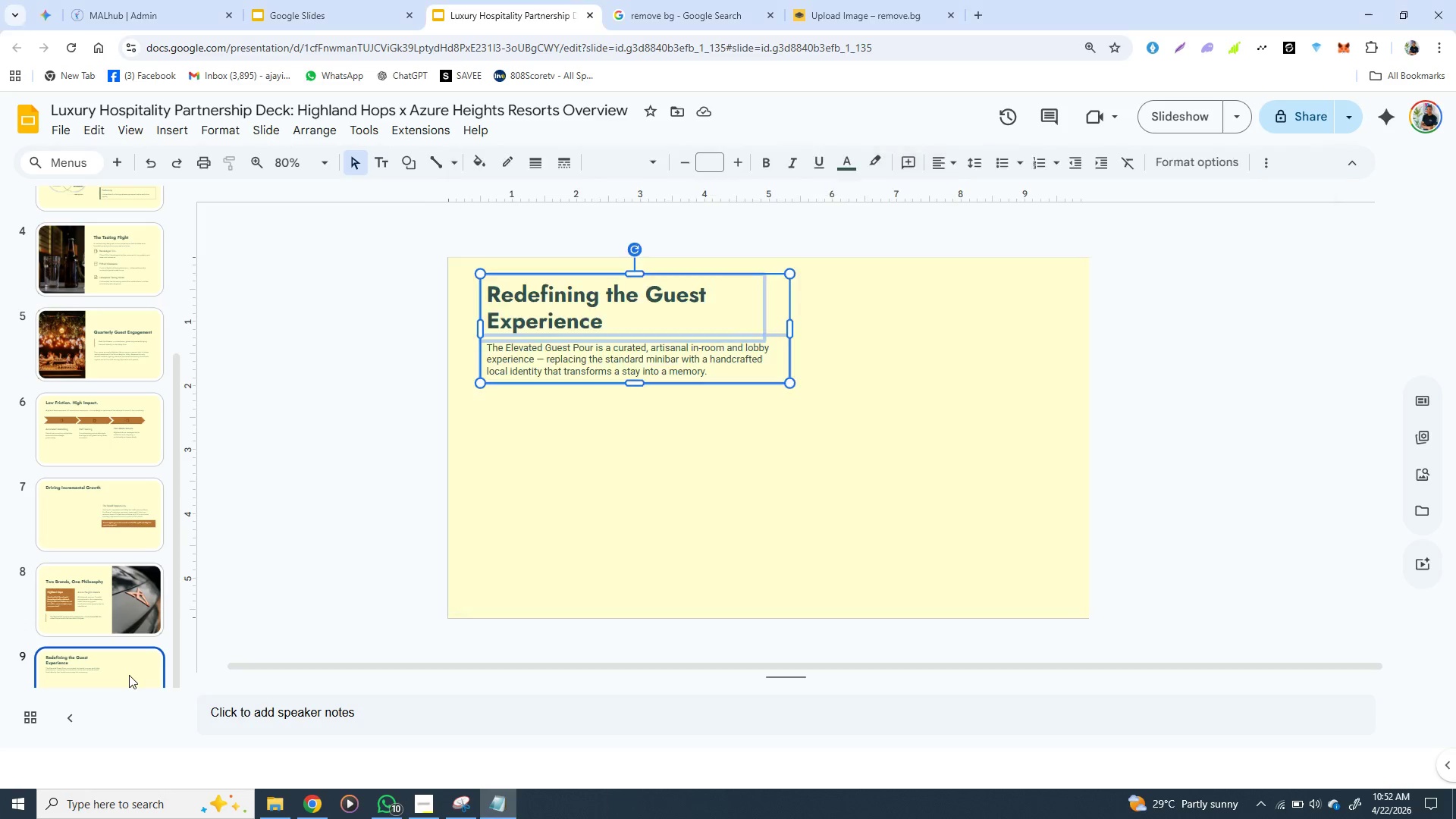 
left_click([129, 675])
 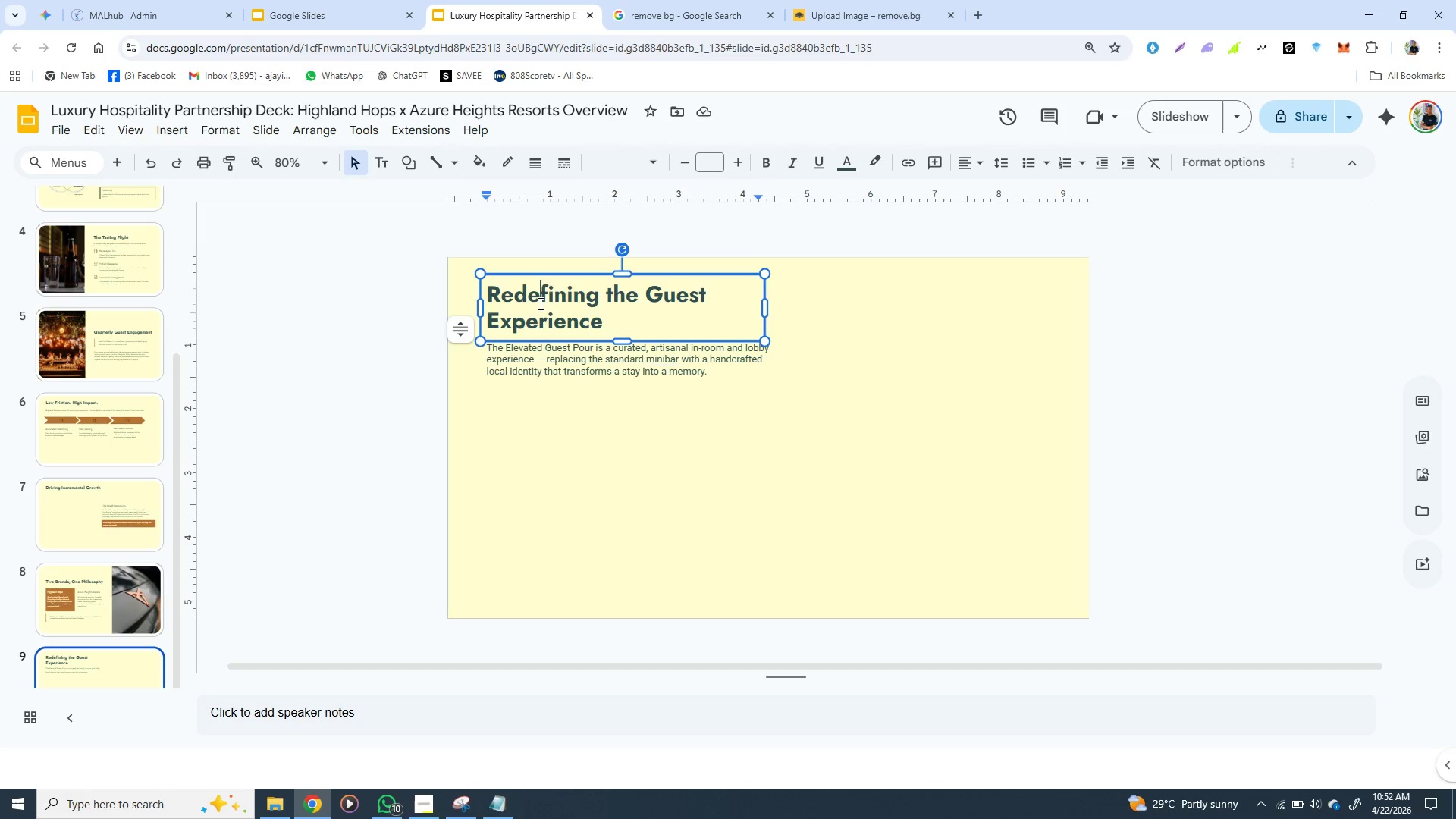 
double_click([539, 303])
 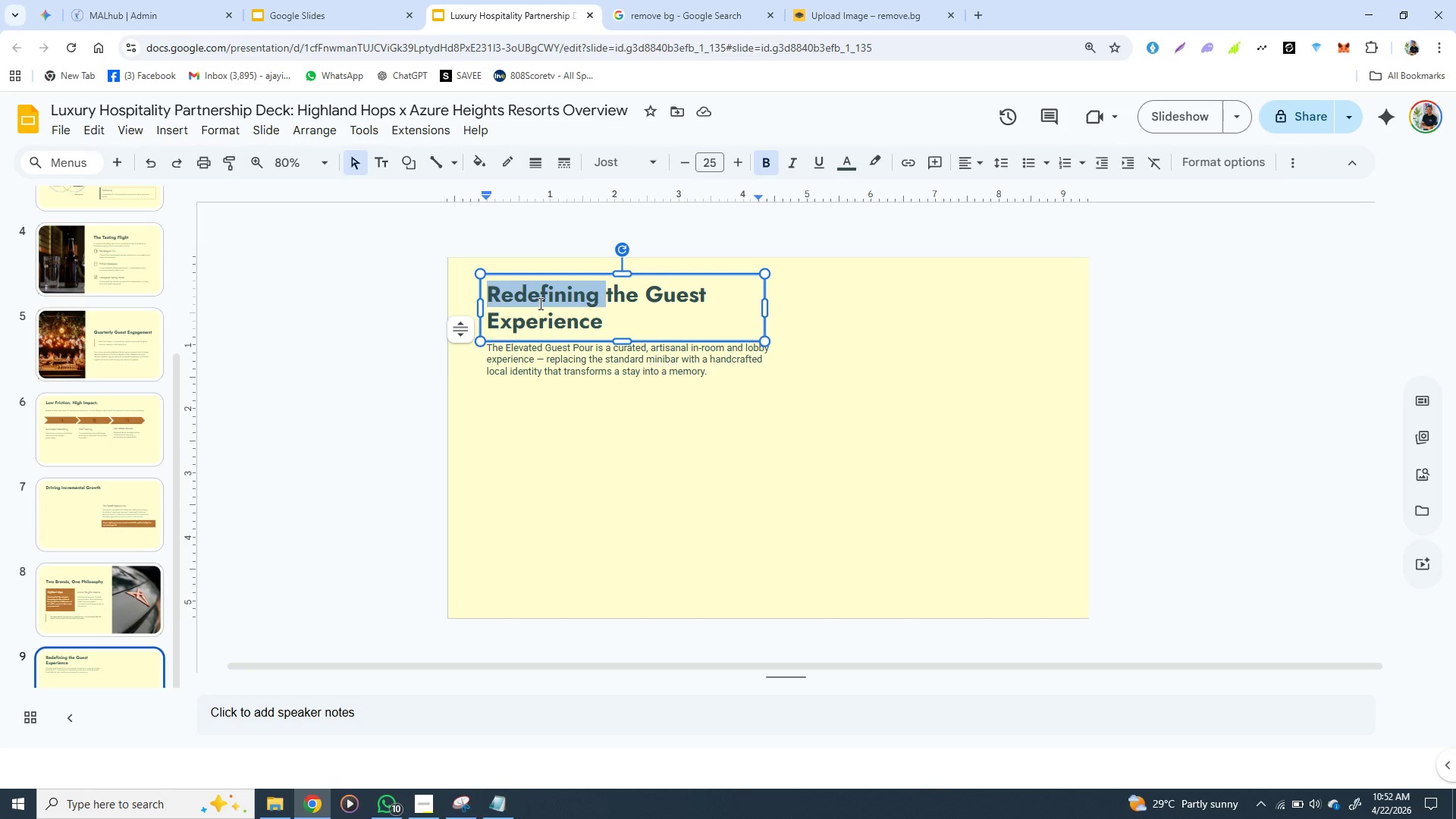 
triple_click([539, 303])
 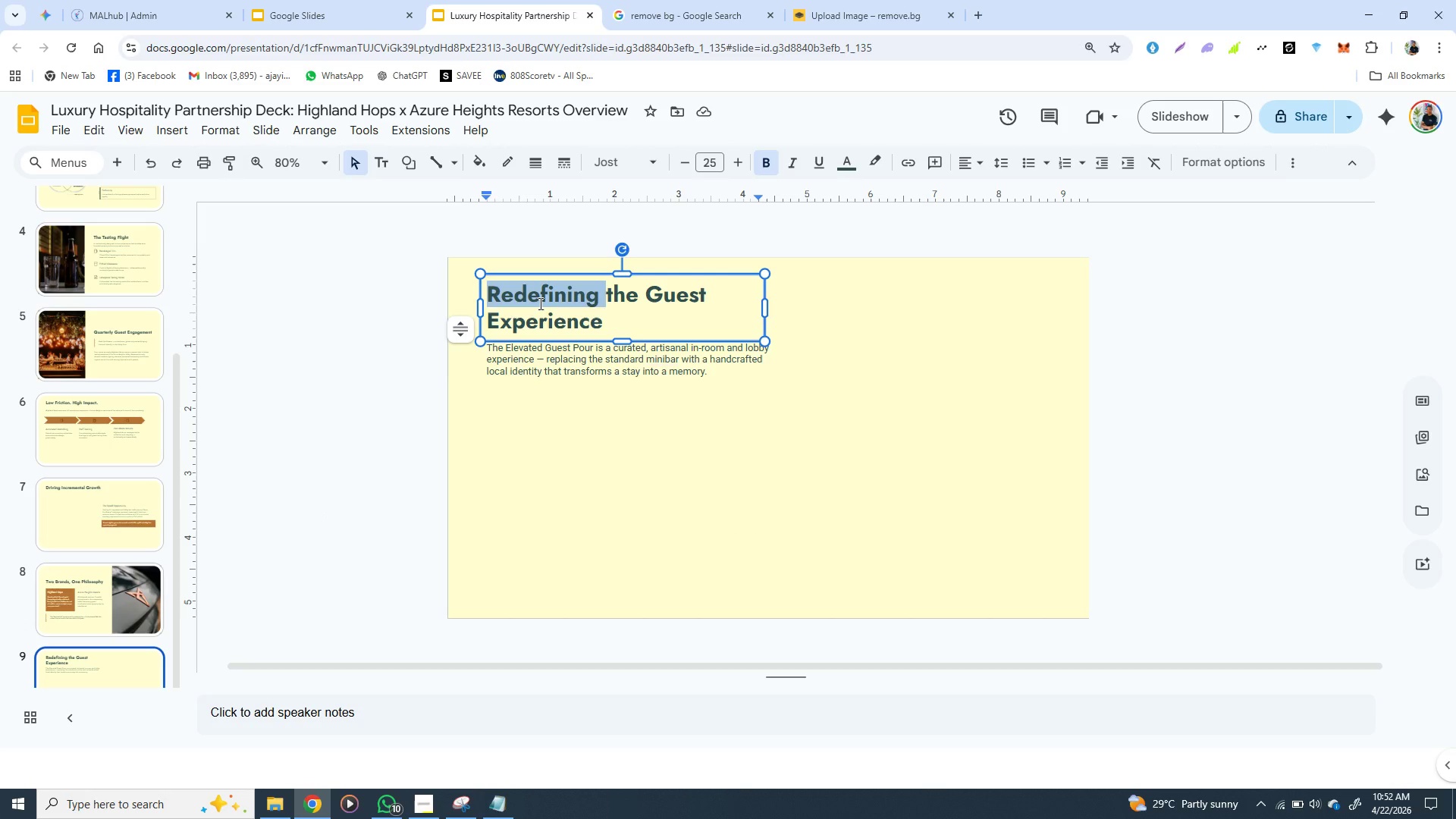 
triple_click([539, 303])
 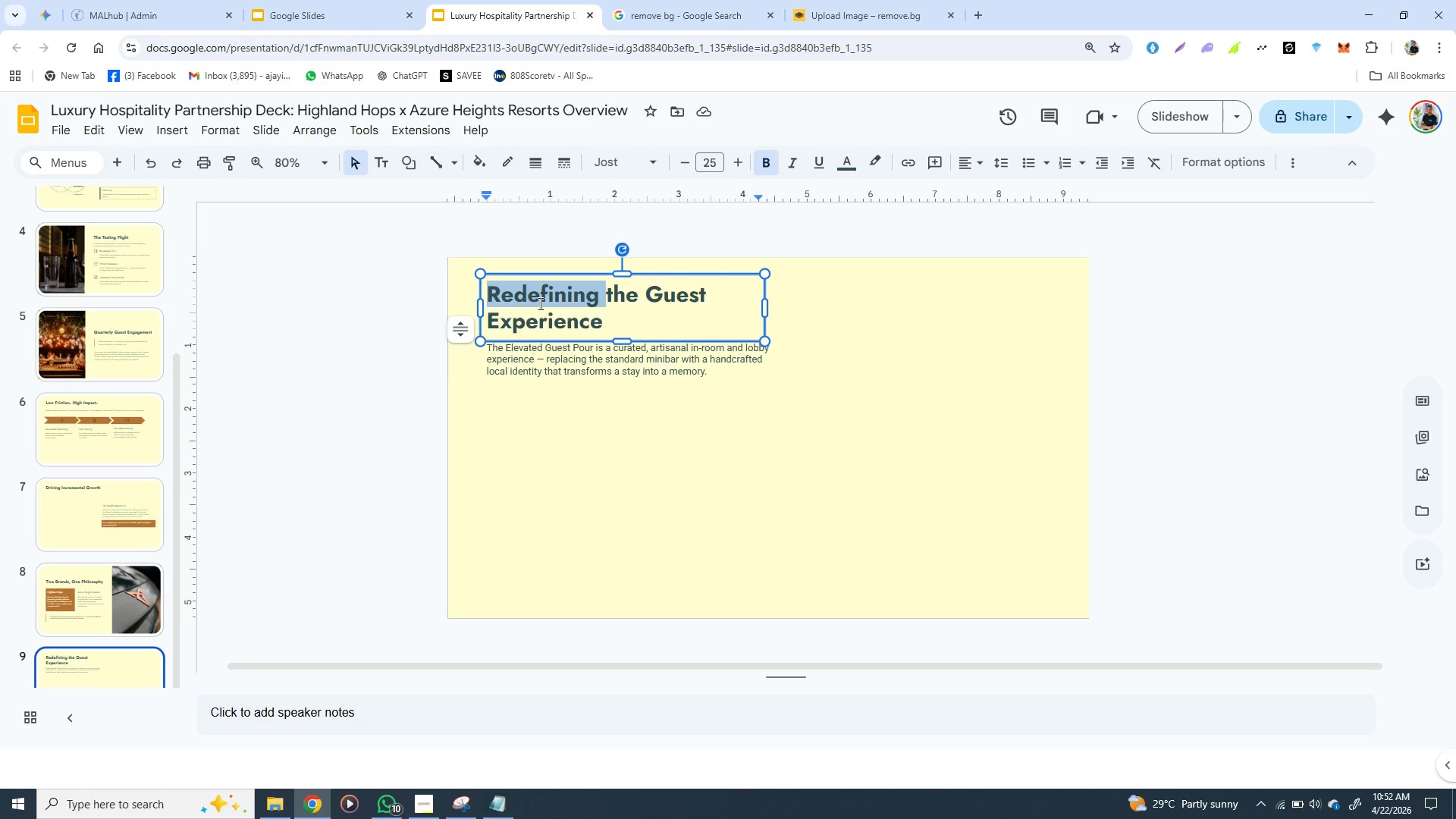 
double_click([539, 303])
 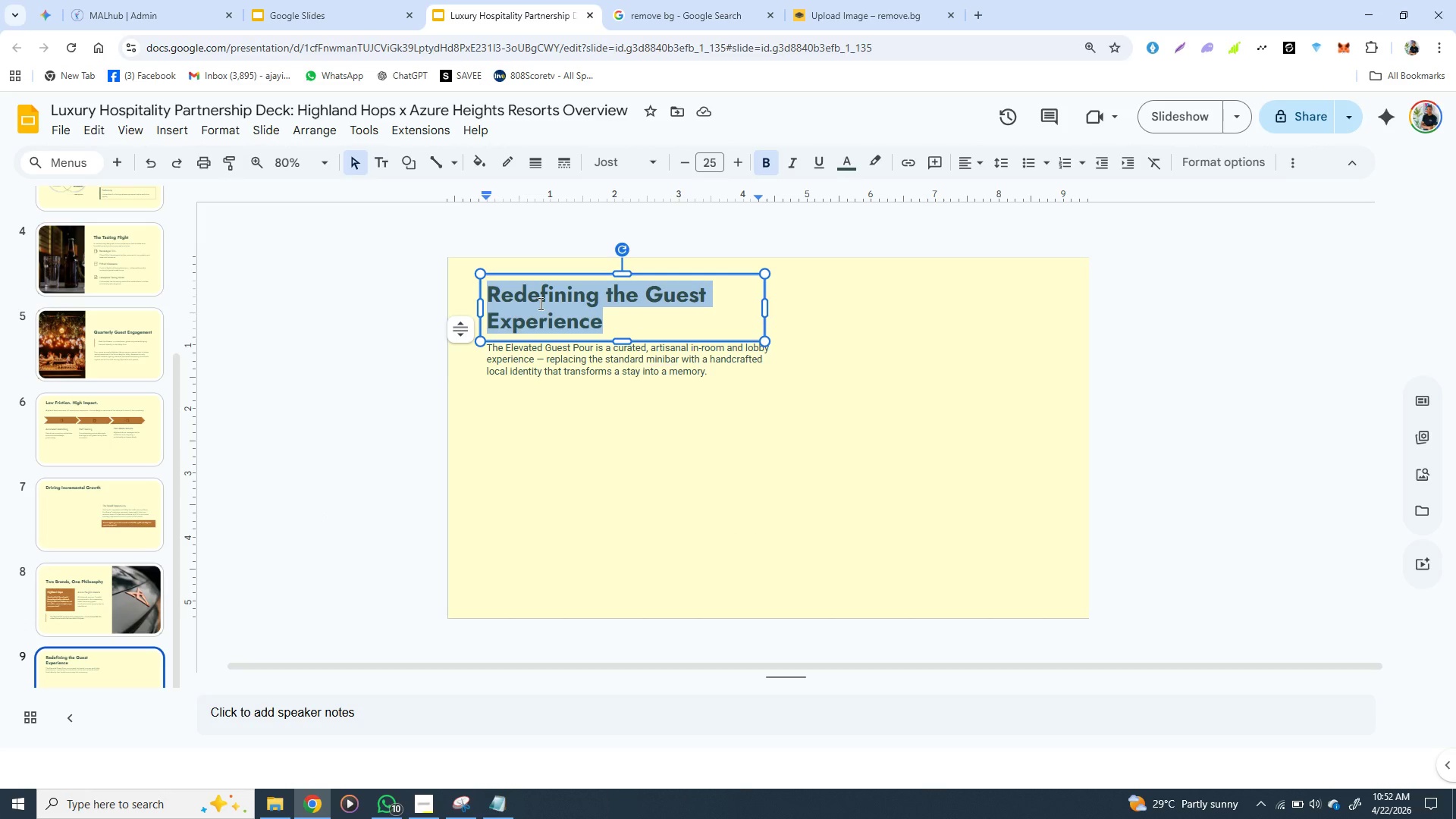 
triple_click([539, 303])
 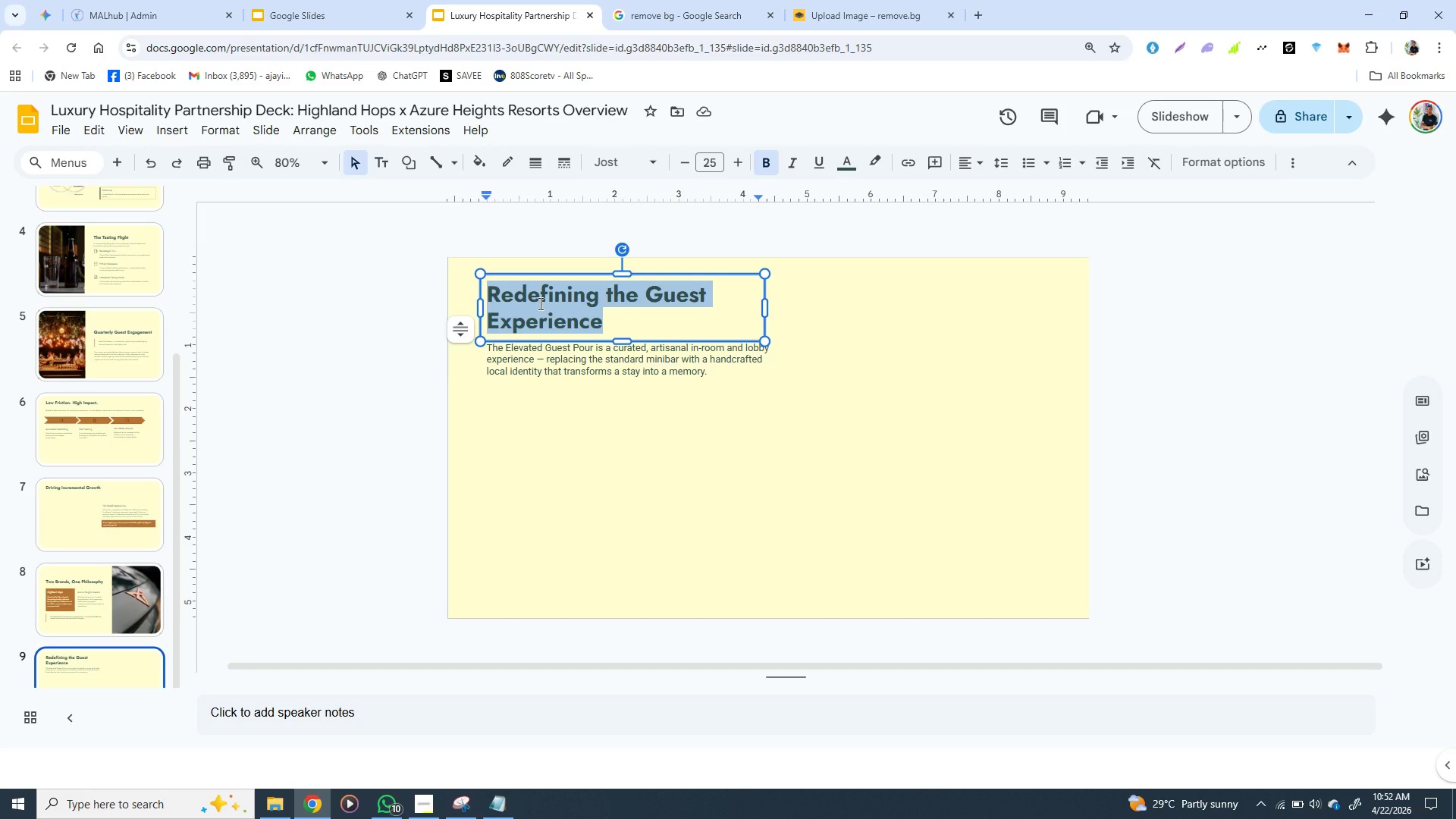 
key(Control+V)
 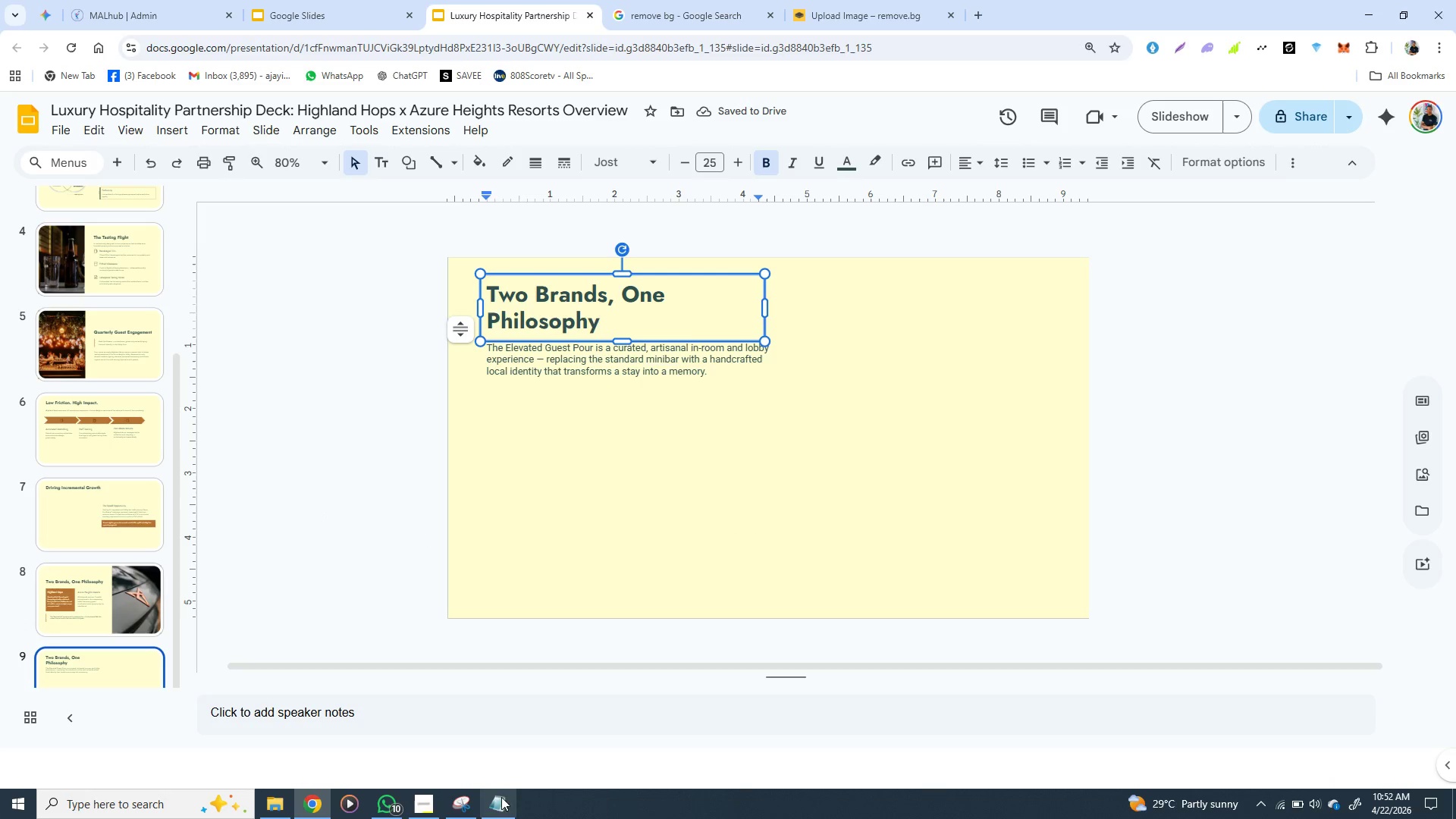 
left_click([501, 808])
 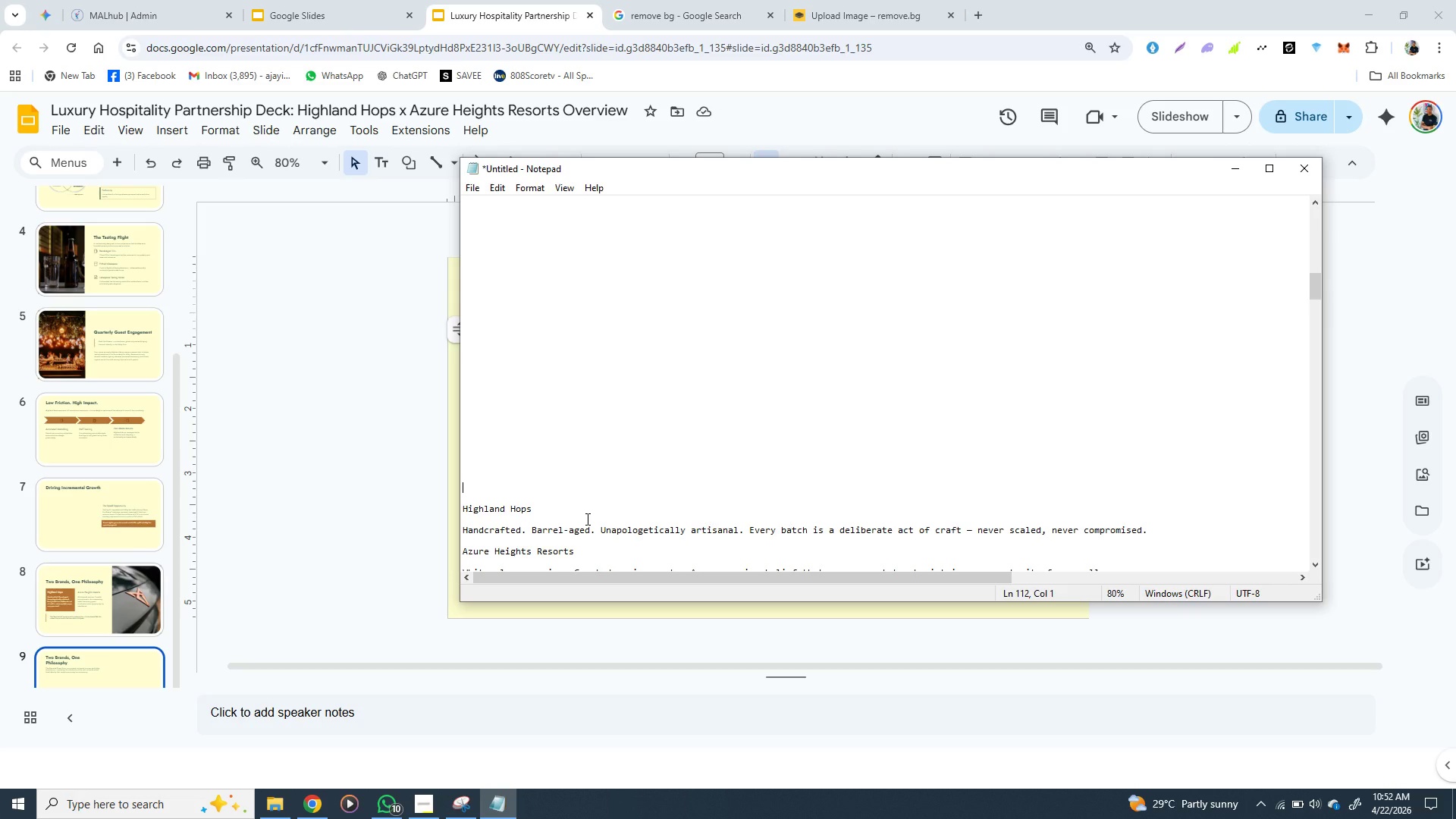 
wait(6.7)
 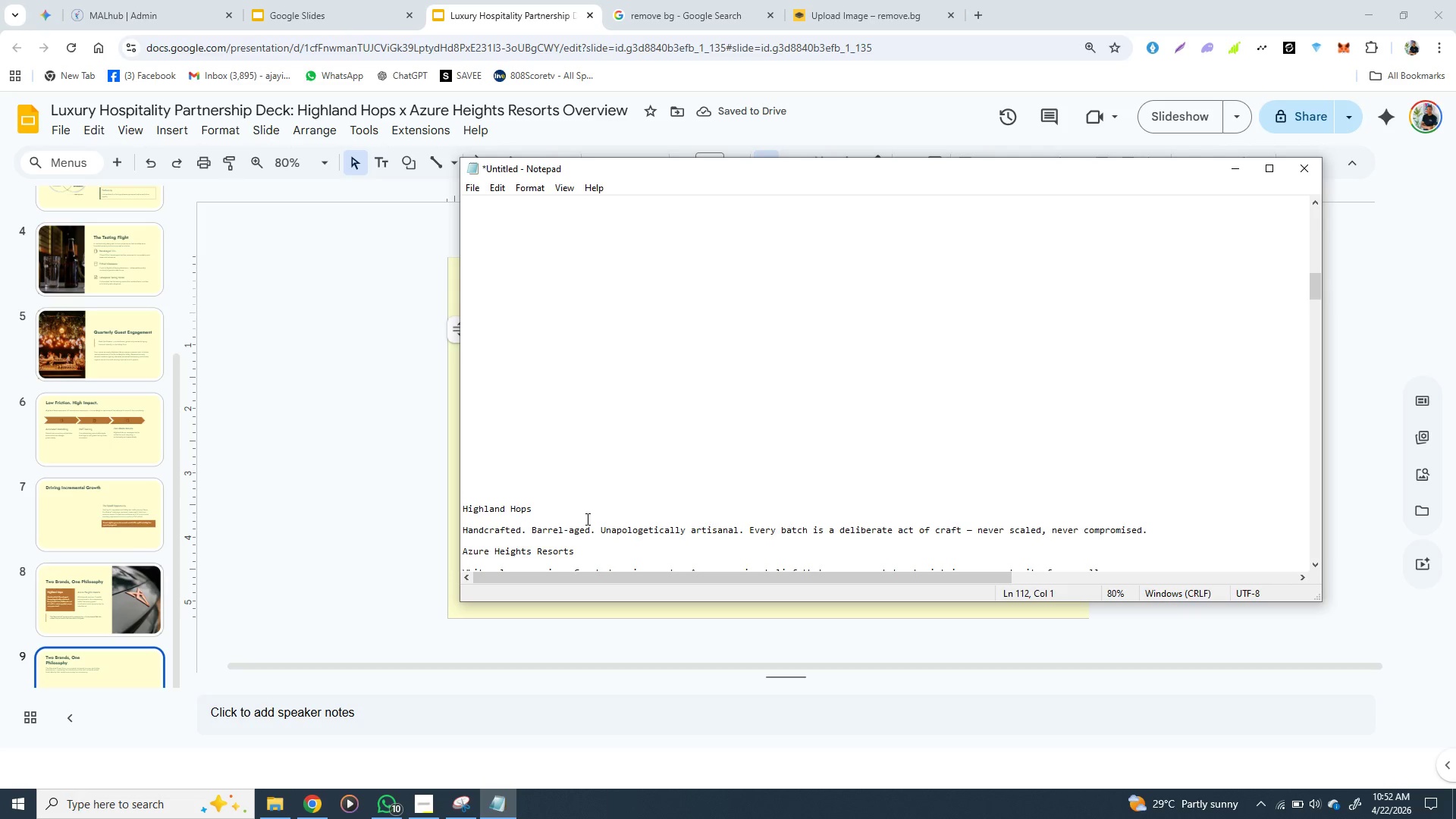 
key(Control+X)
 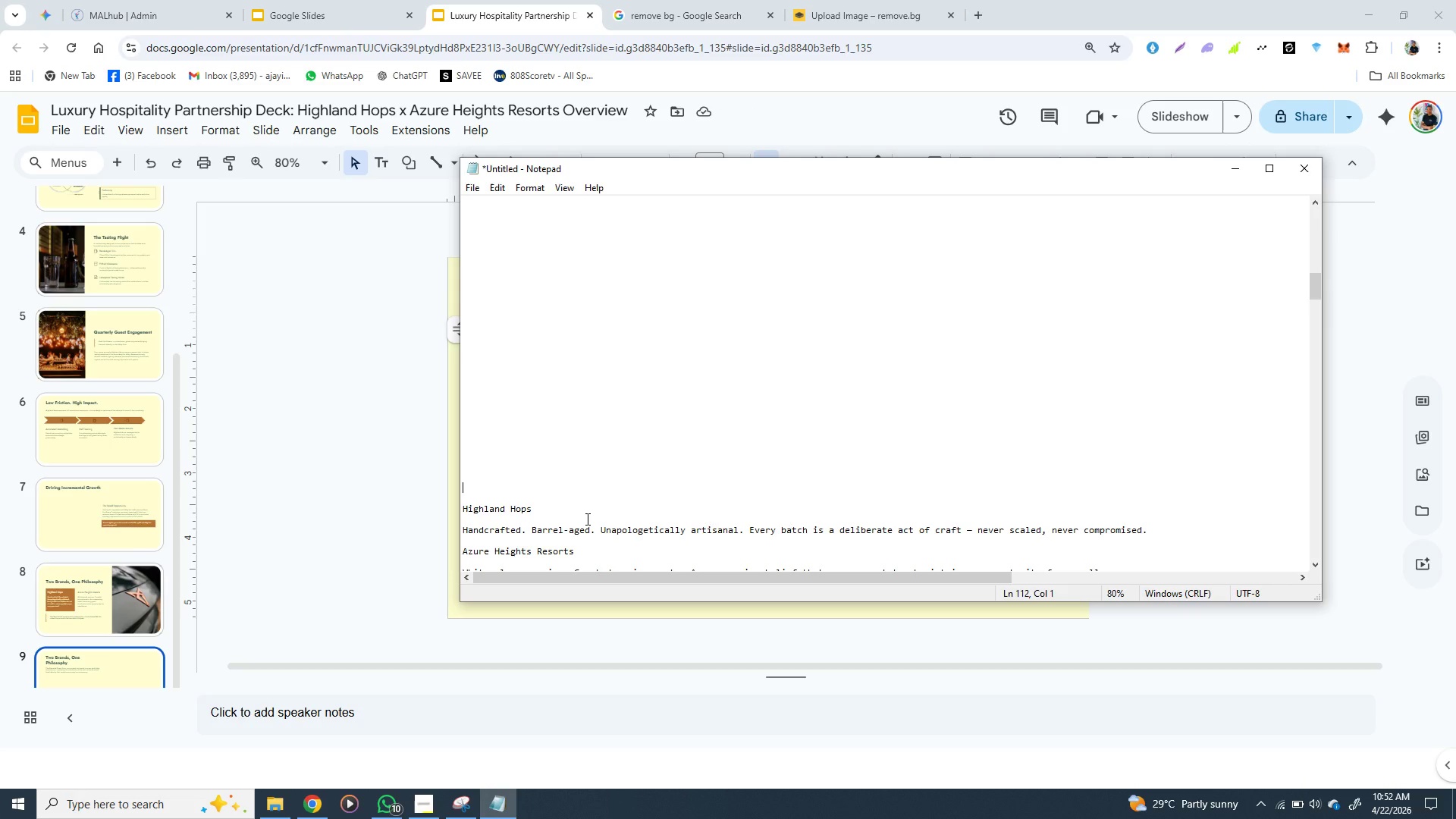 
key(Control+Z)
 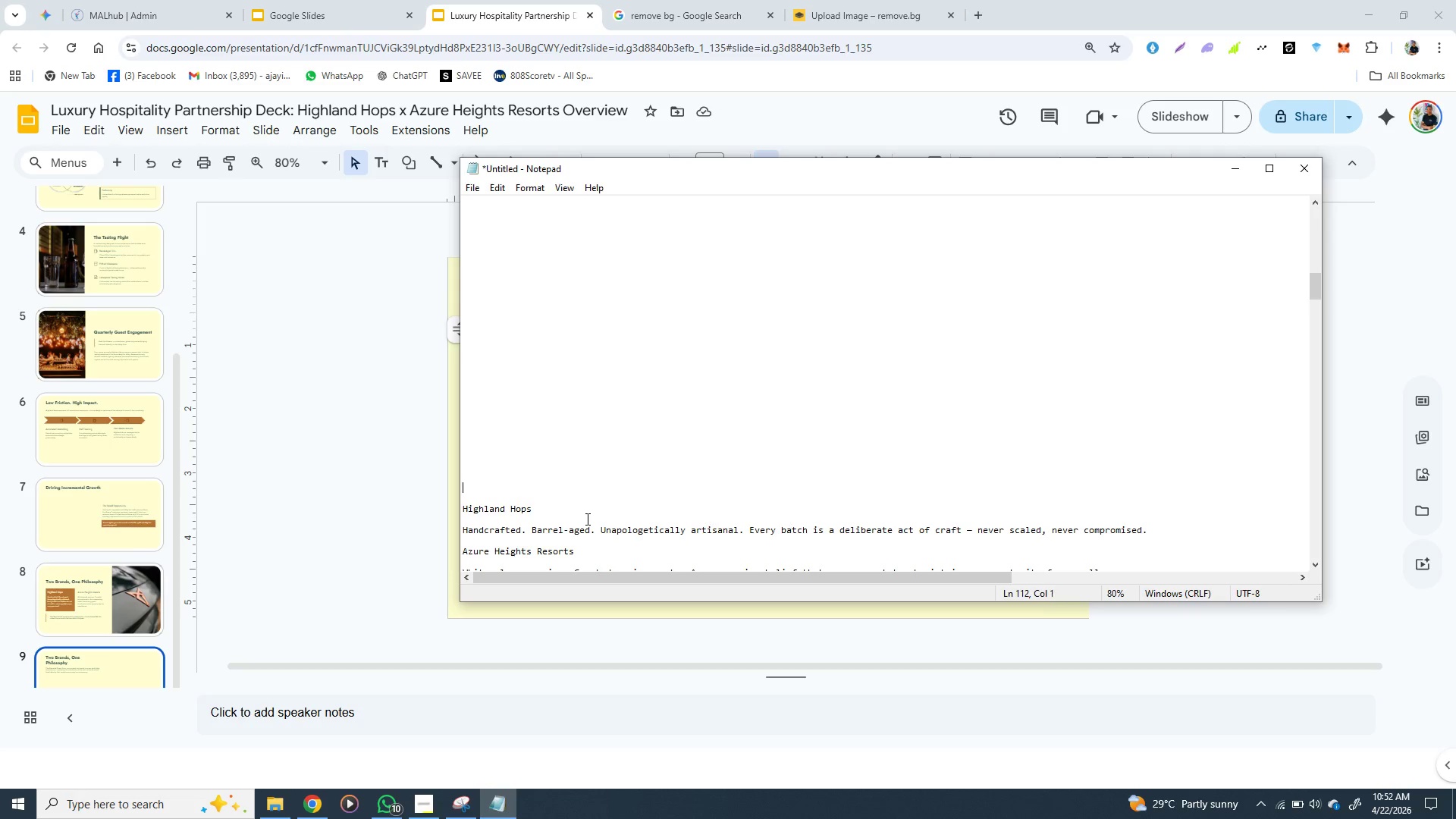 
key(Control+Z)
 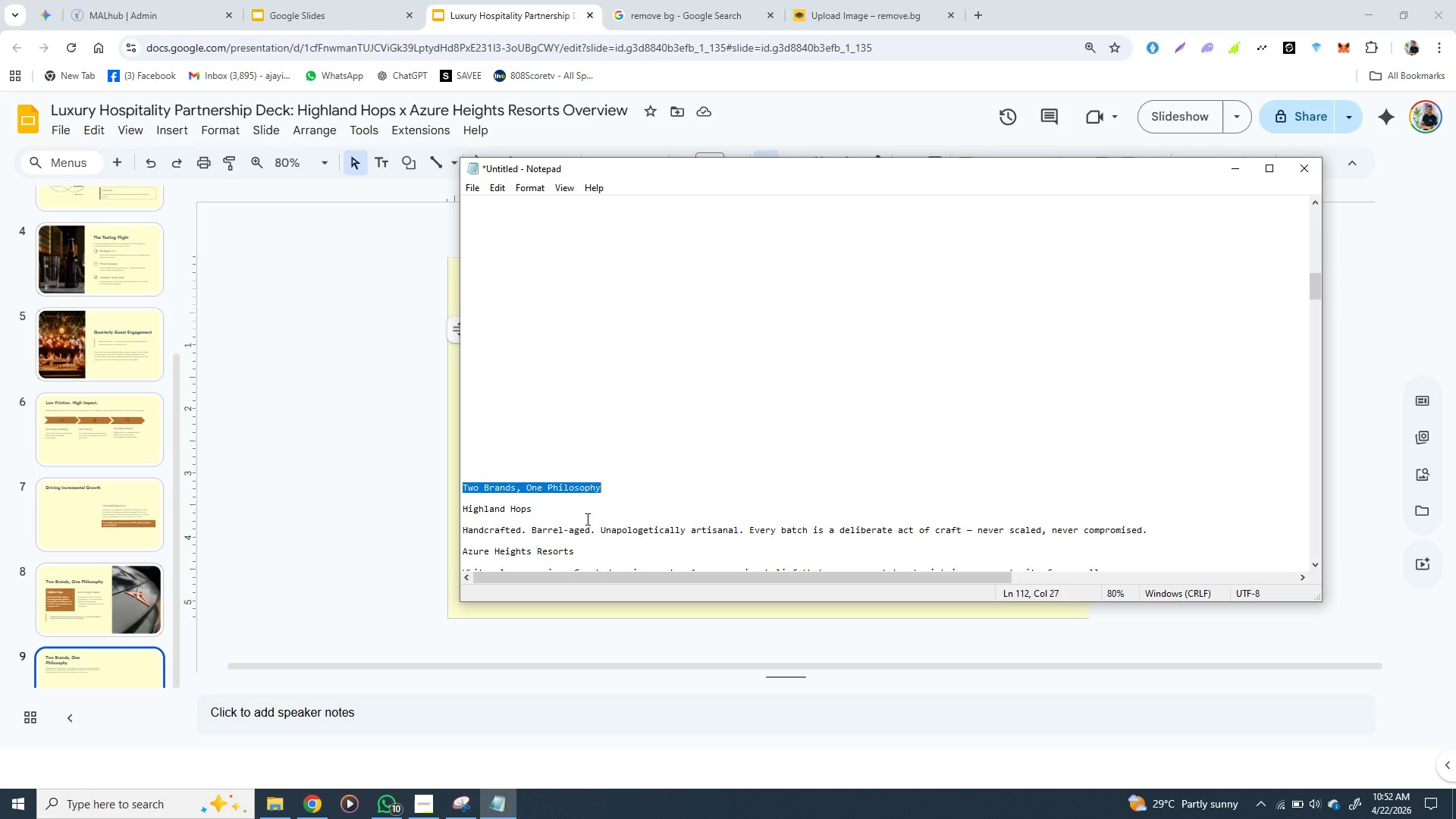 
key(Control+Z)
 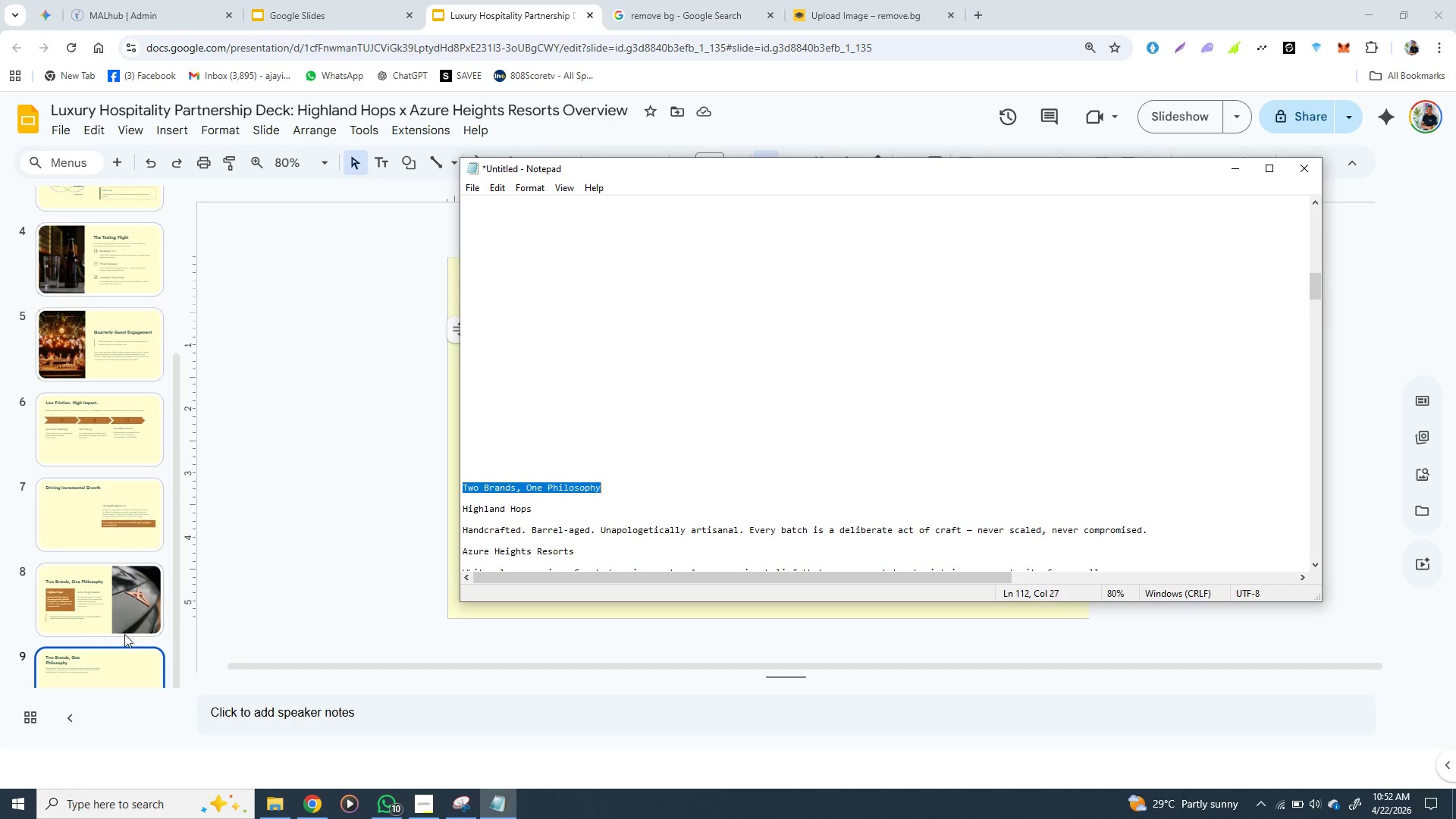 
left_click([108, 668])
 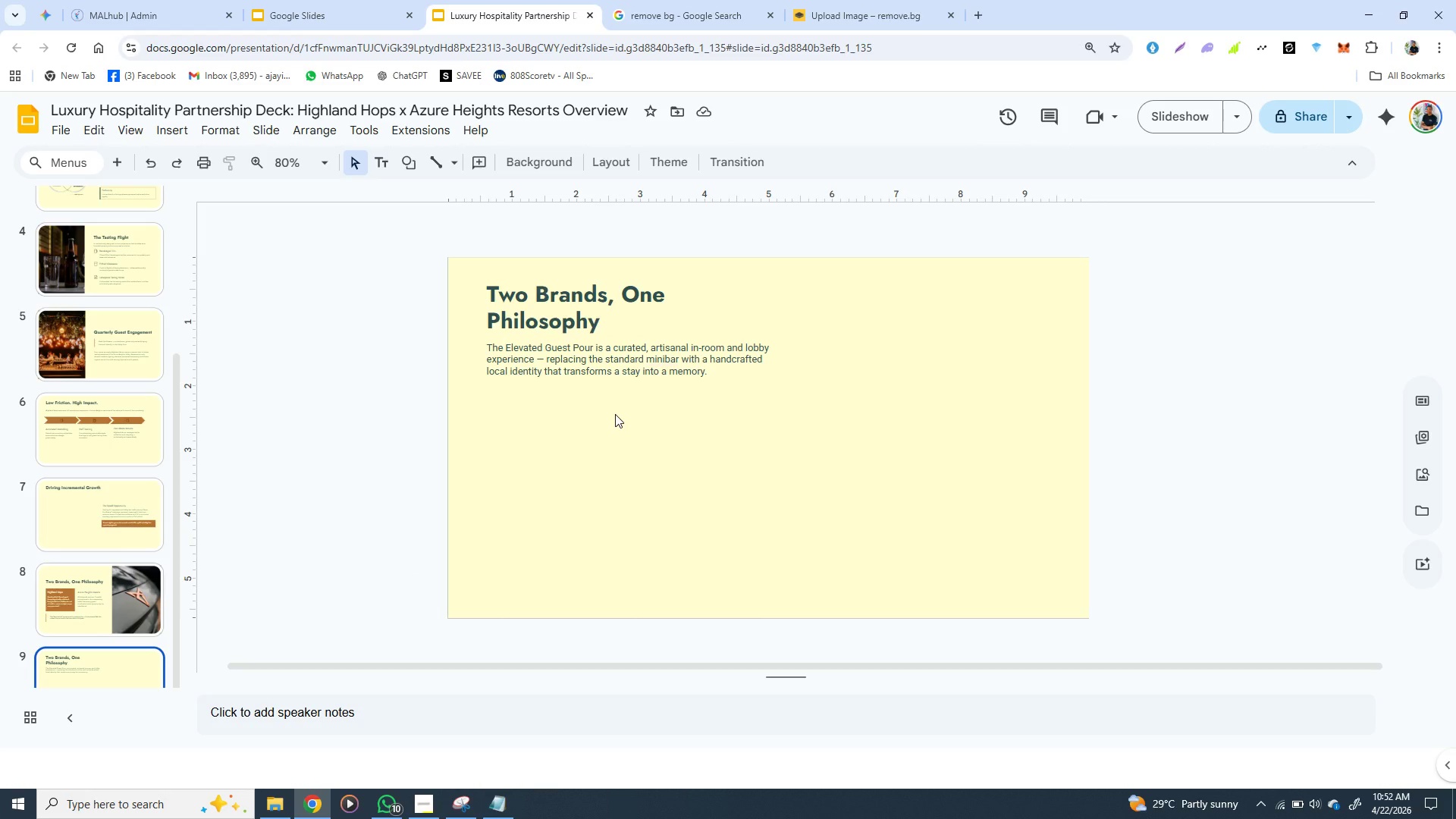 
wait(12.98)
 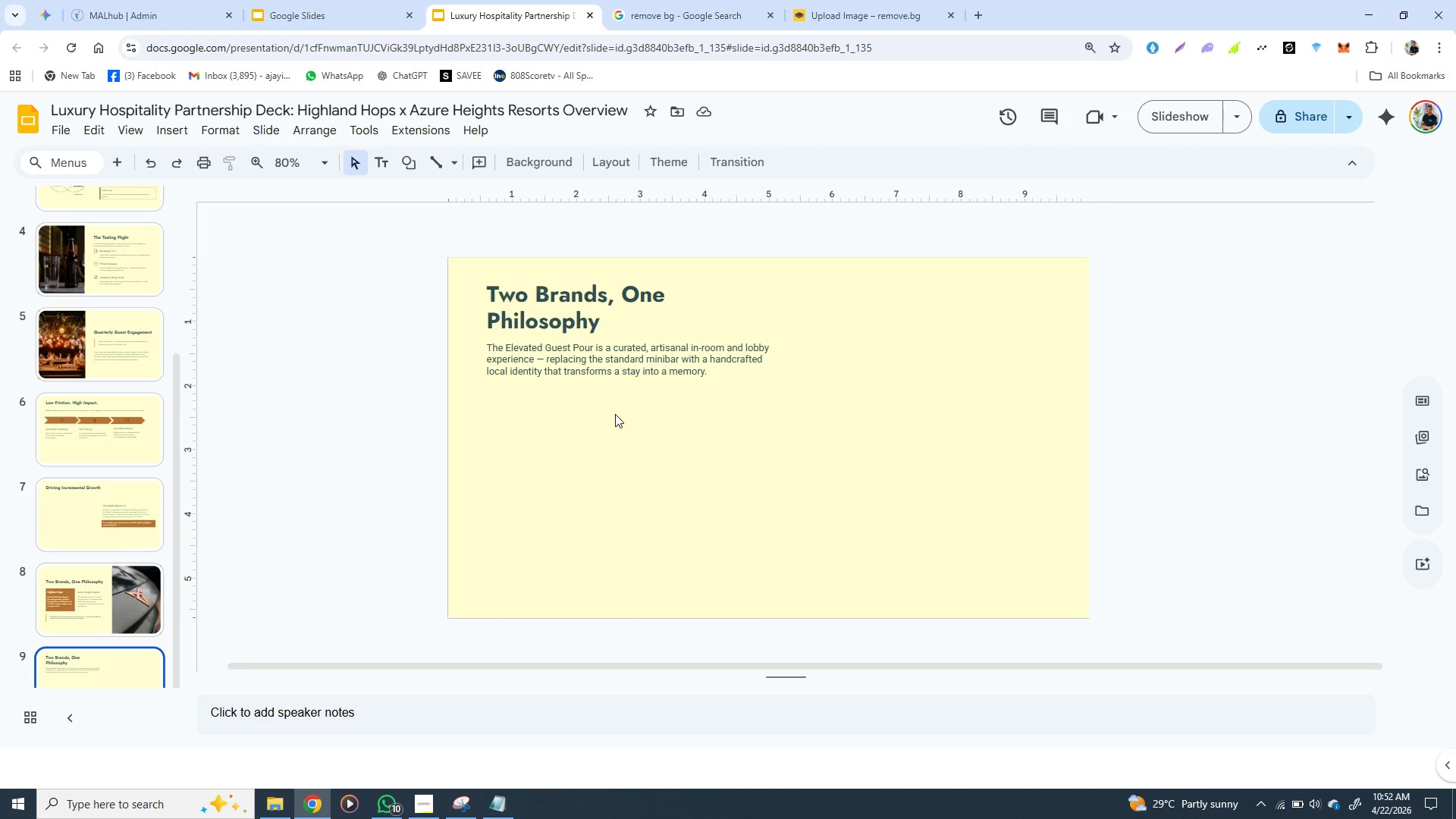 
left_click([117, 671])
 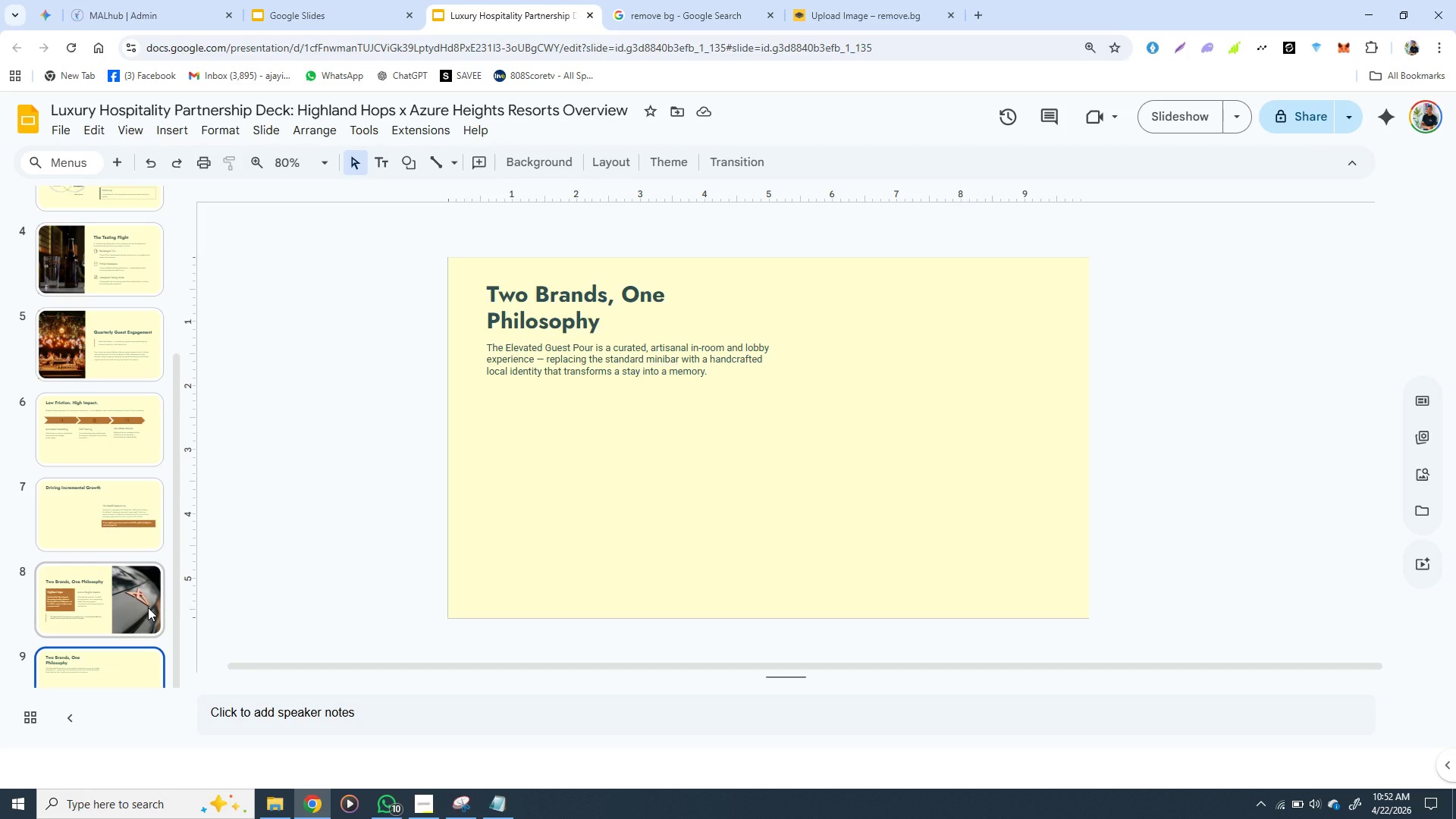 
left_click([148, 607])
 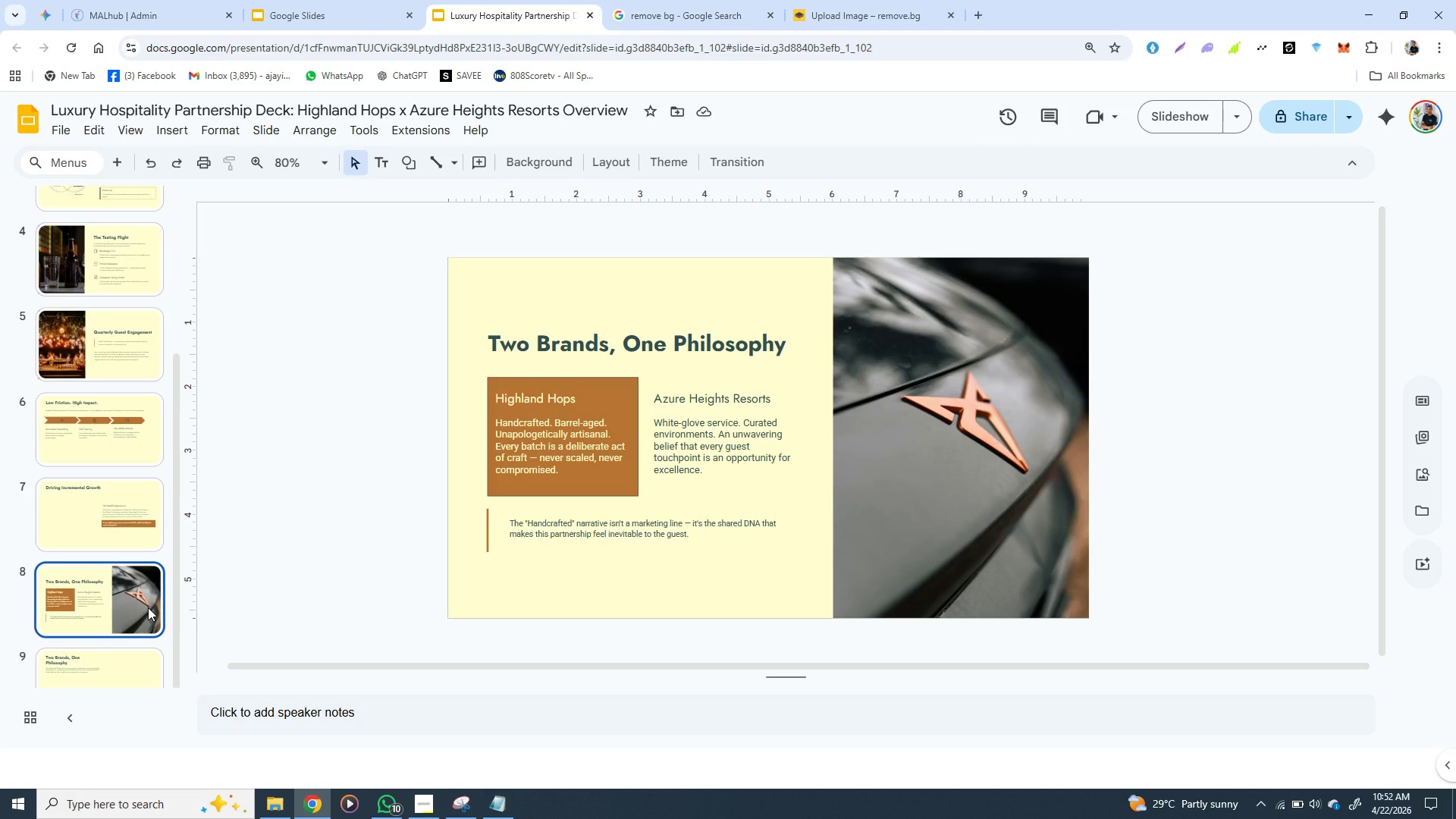 
wait(5.44)
 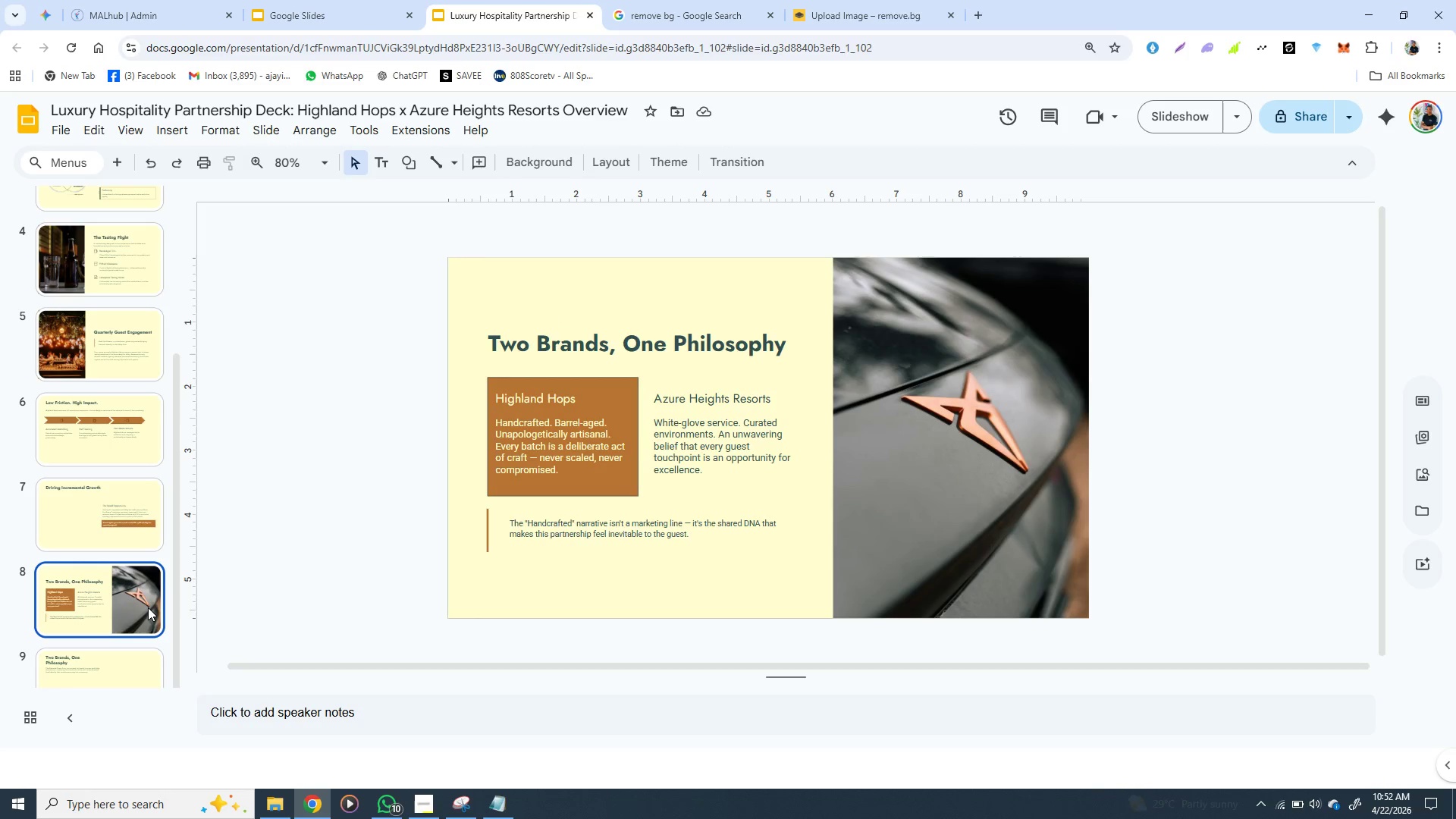 
left_click([96, 670])
 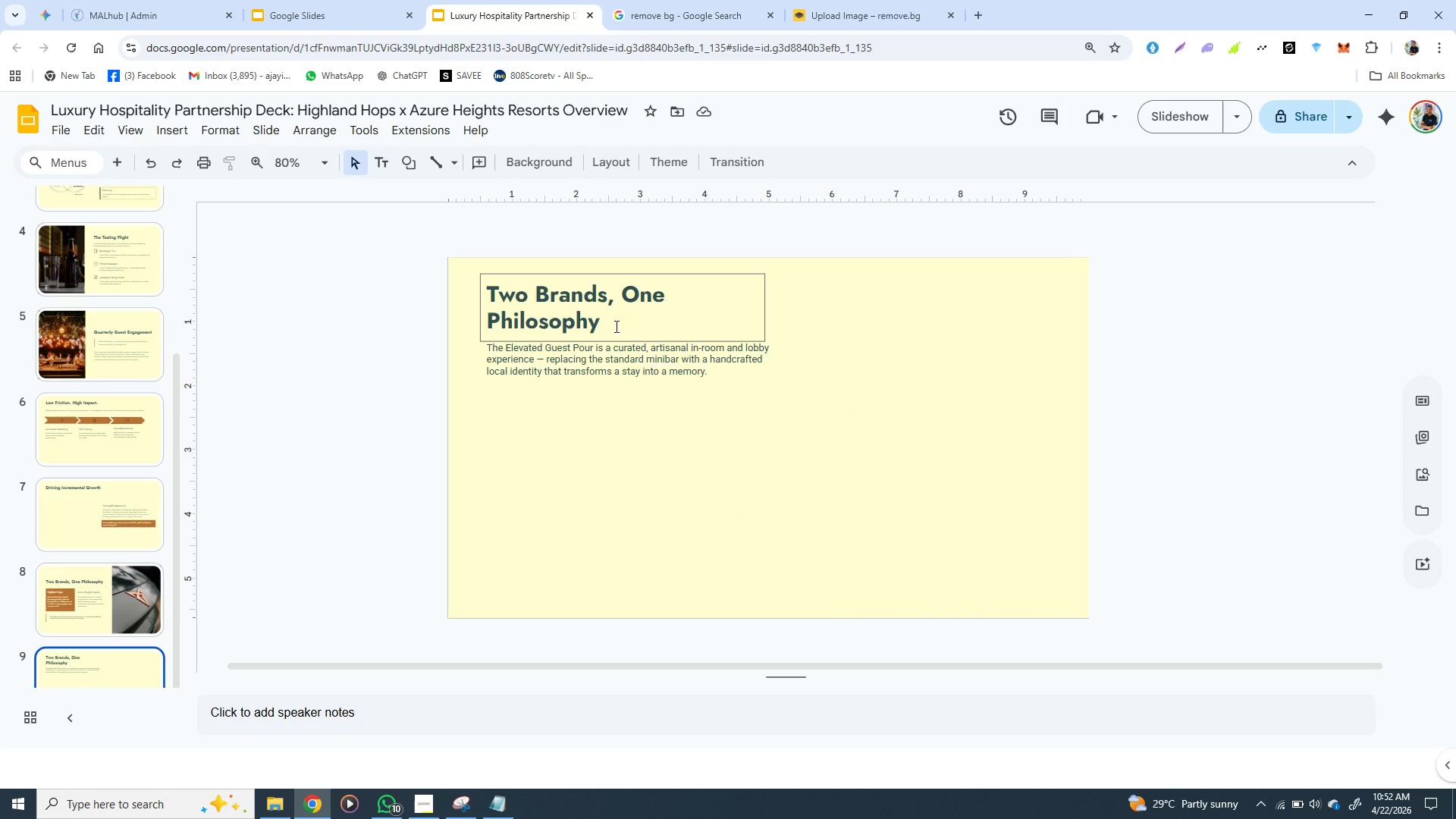 
wait(12.28)
 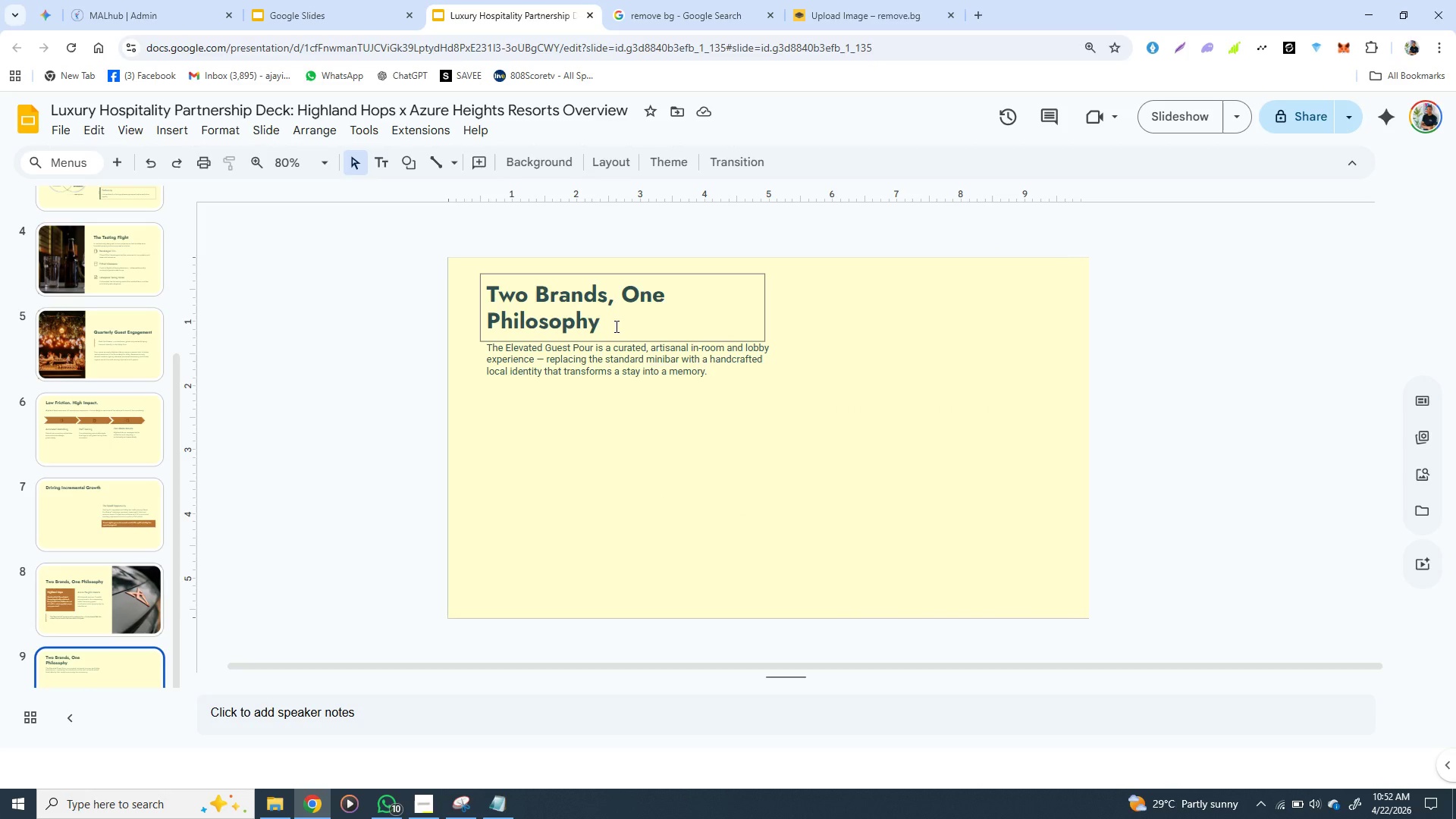 
left_click([502, 804])
 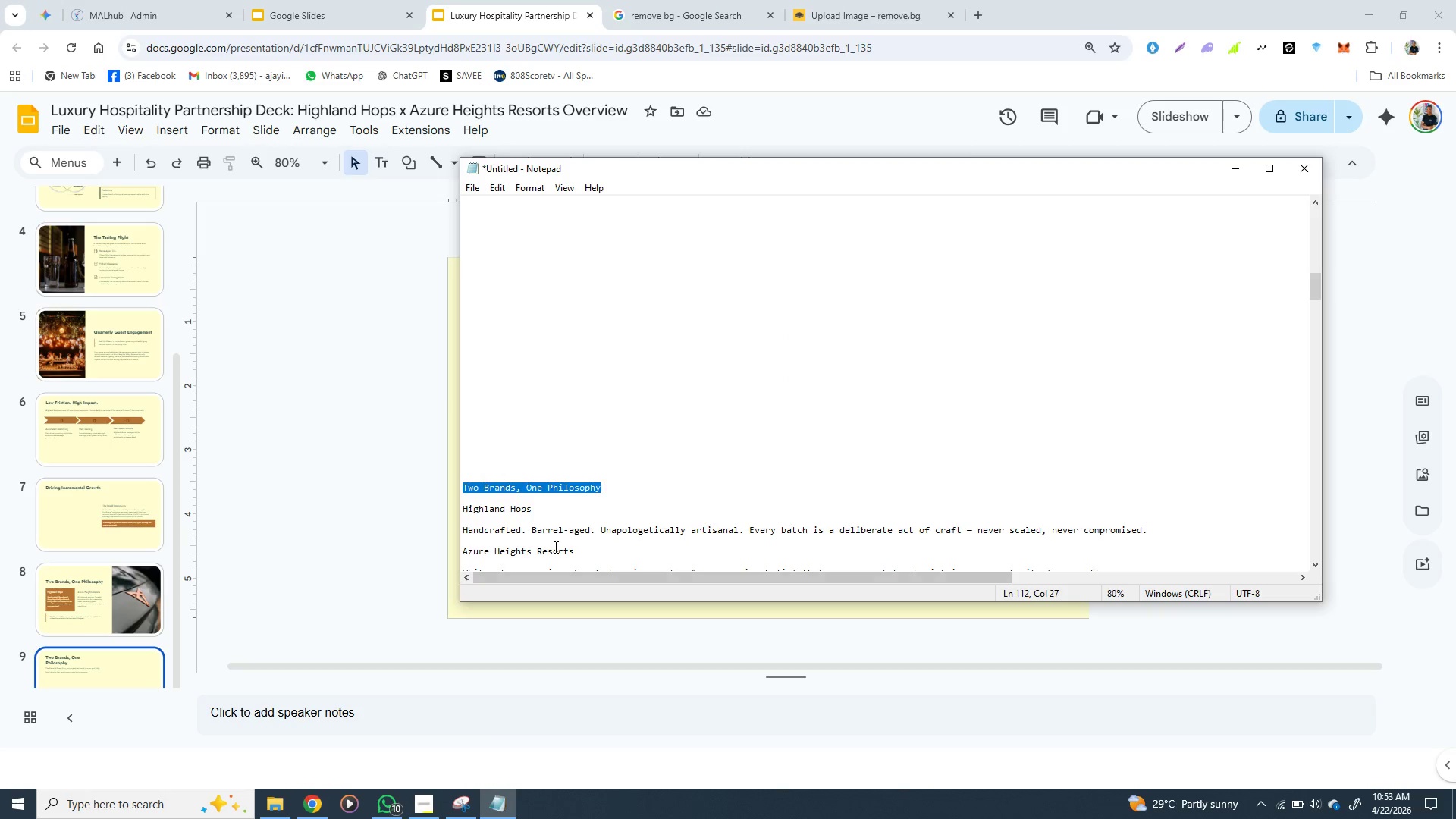 
scroll: coordinate [554, 547], scroll_direction: down, amount: 3.0
 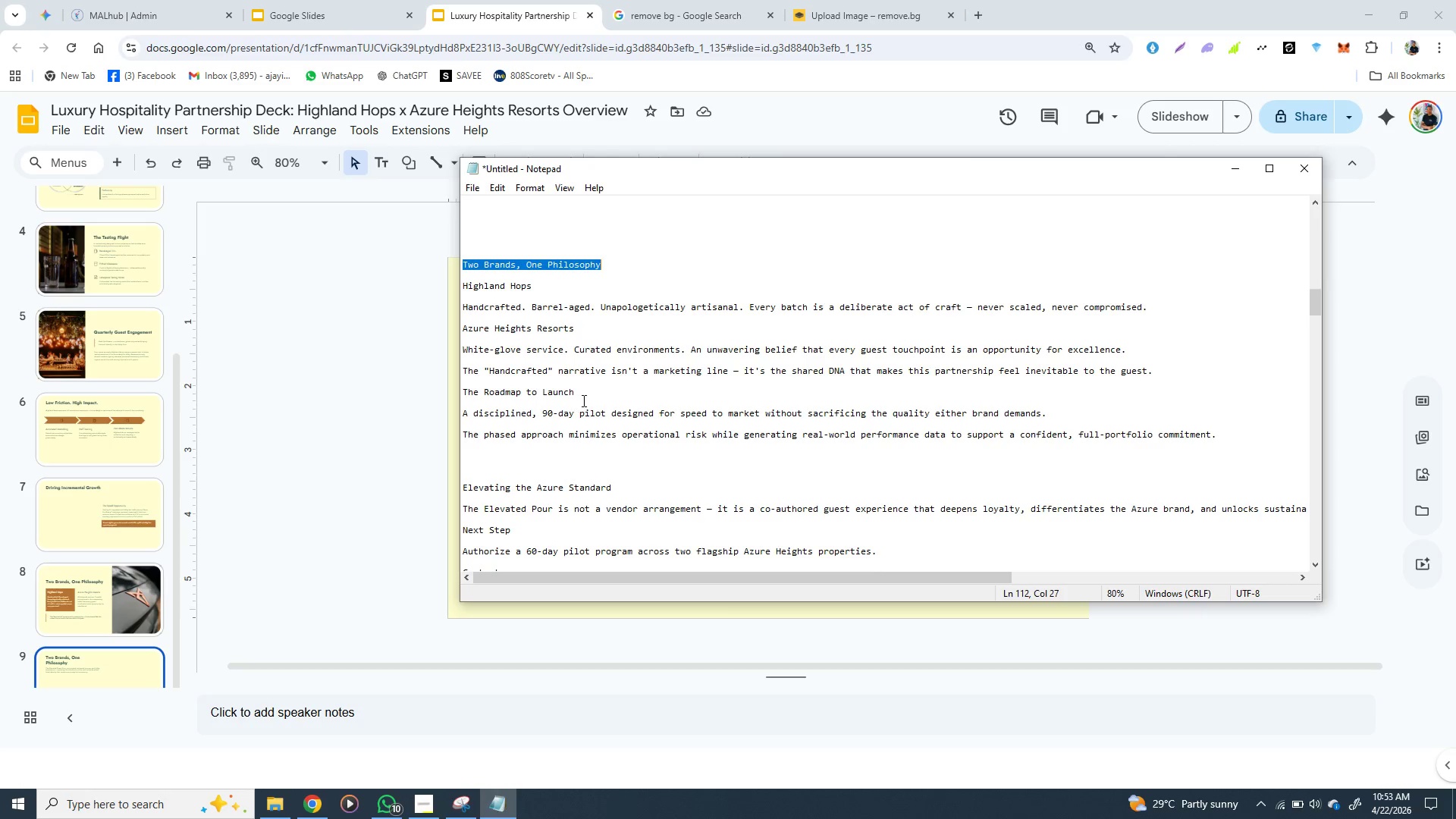 
wait(6.8)
 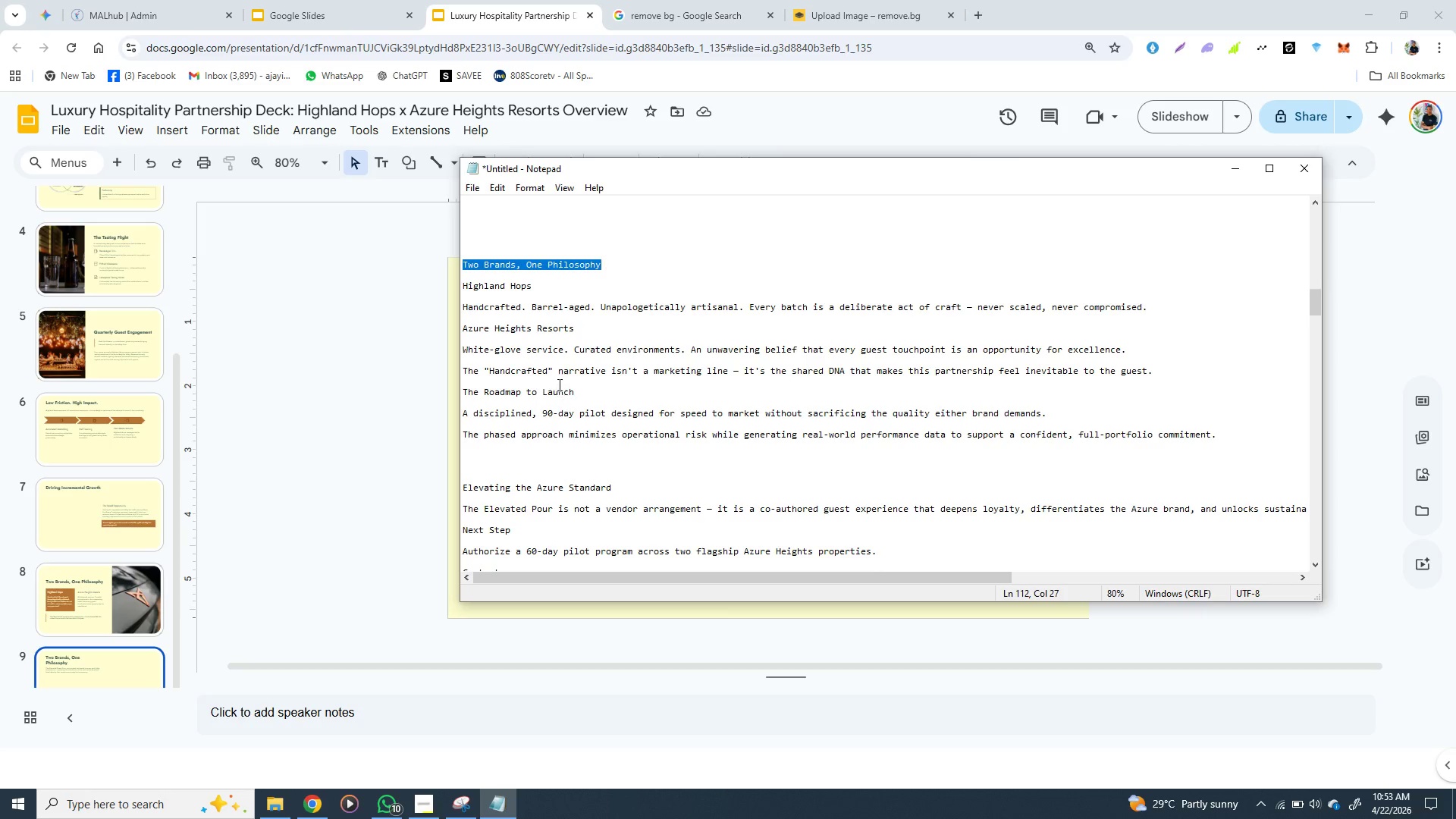 
left_click_drag(start_coordinate=[581, 394], to_coordinate=[464, 391])
 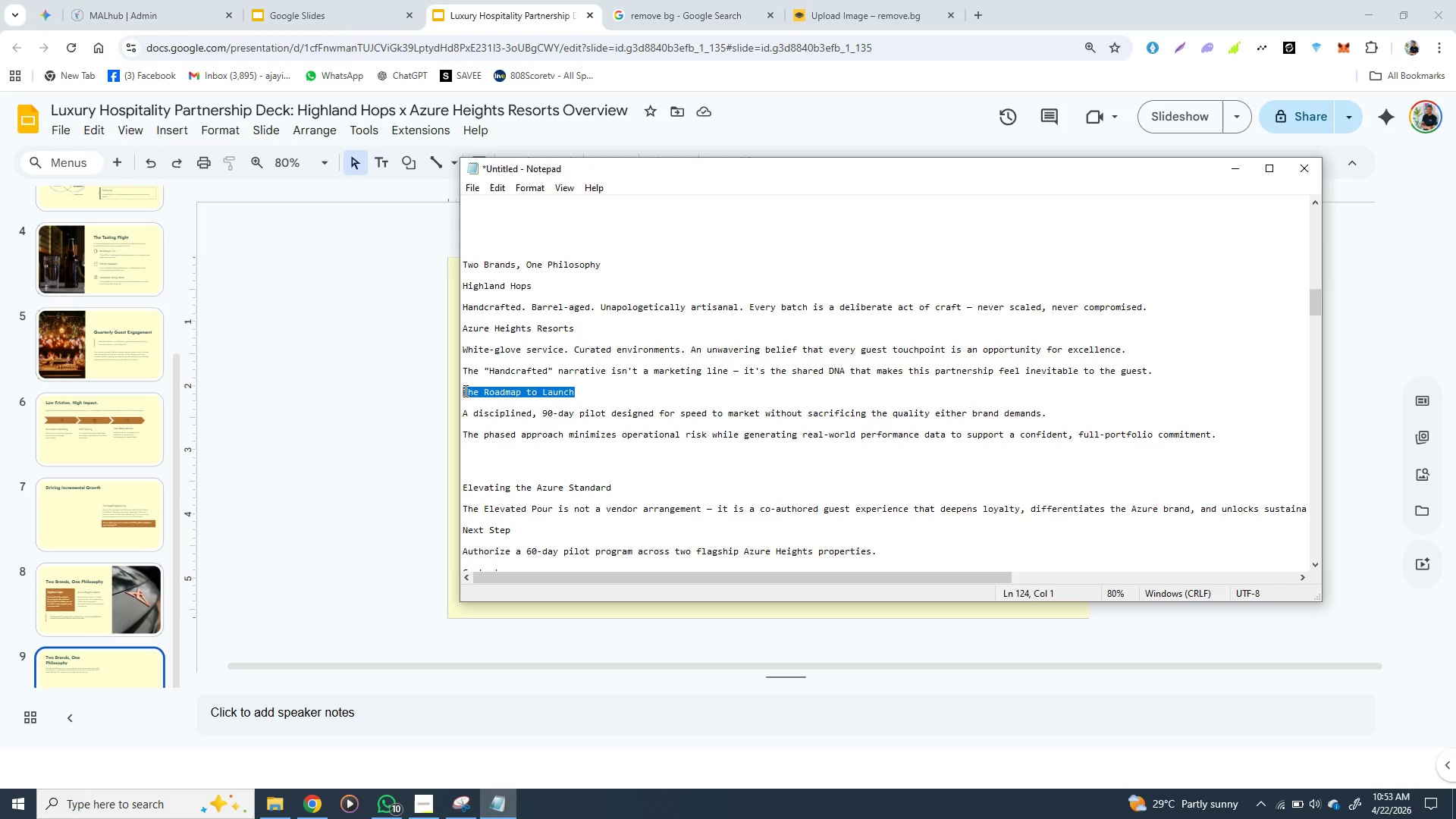 
key(Control+X)
 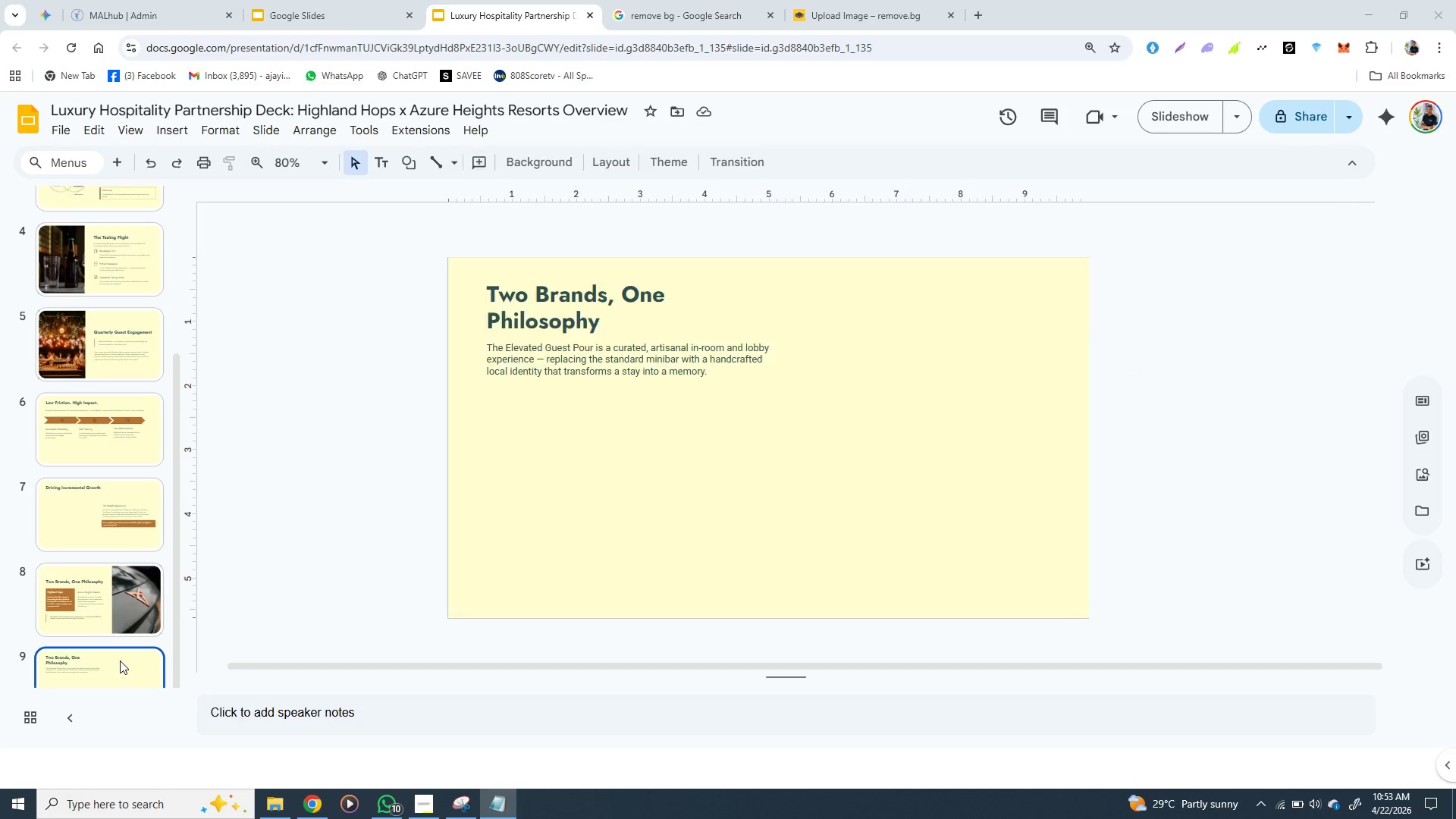 
left_click([120, 661])
 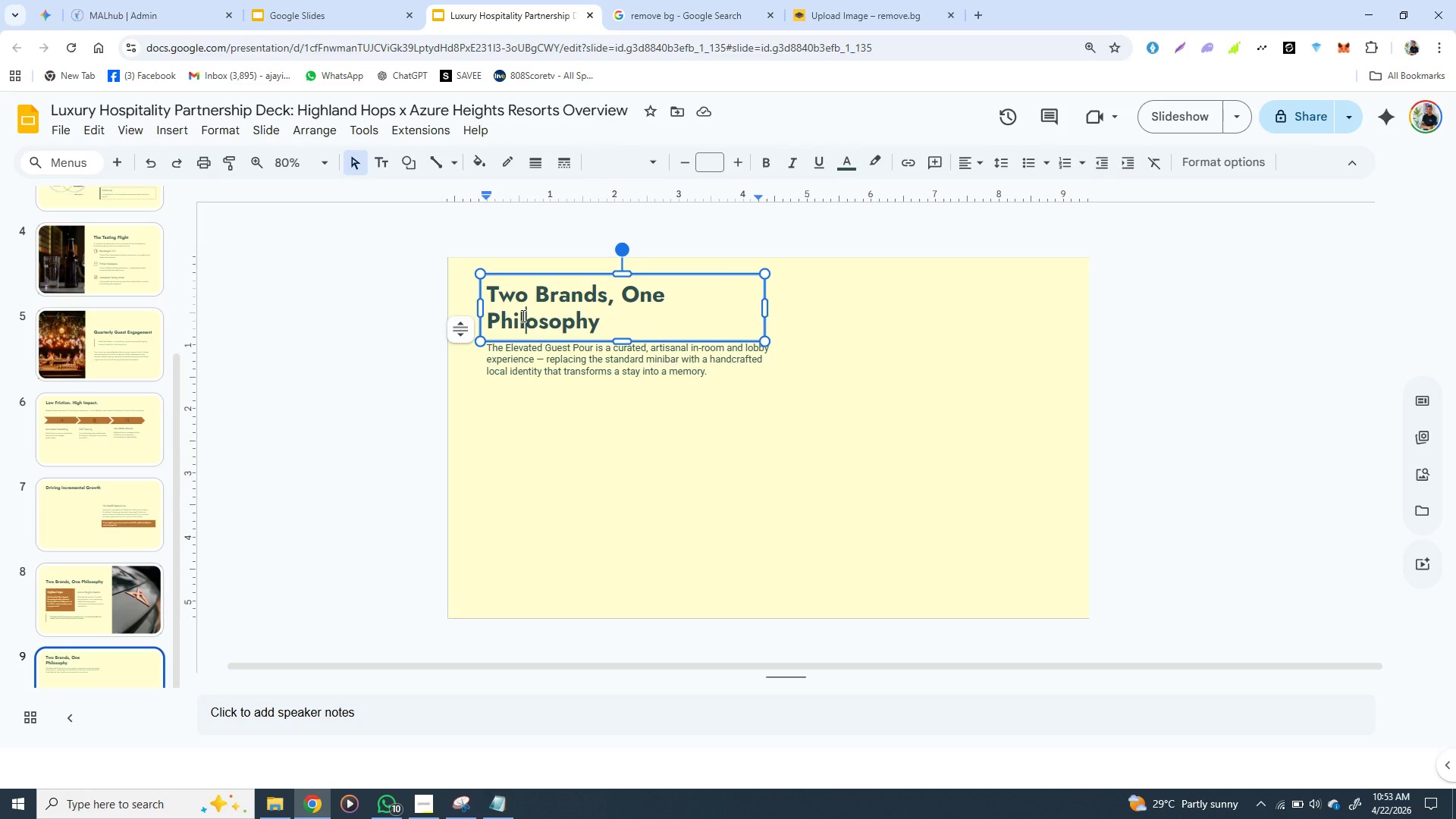 
double_click([522, 315])
 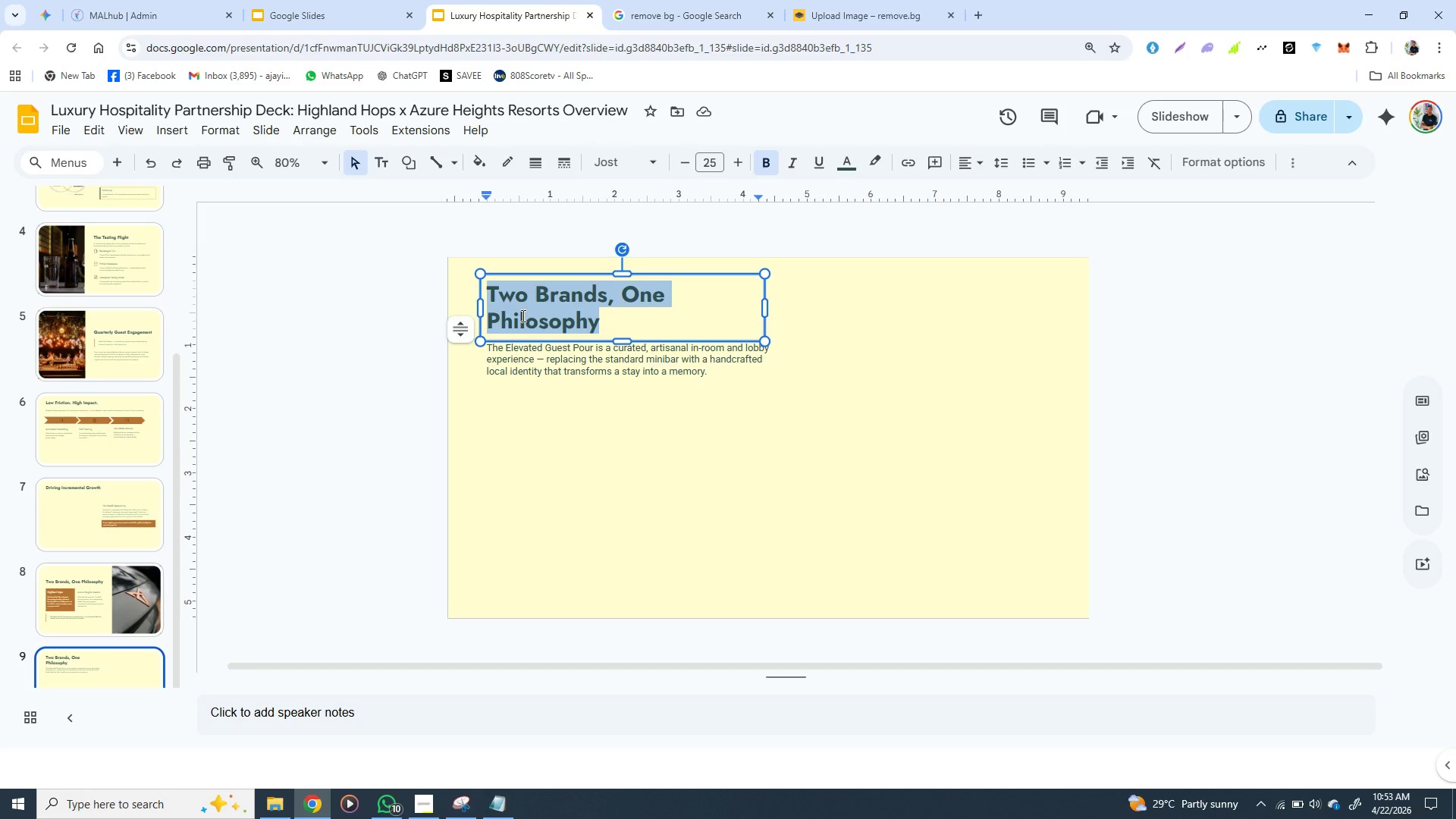 
triple_click([522, 315])
 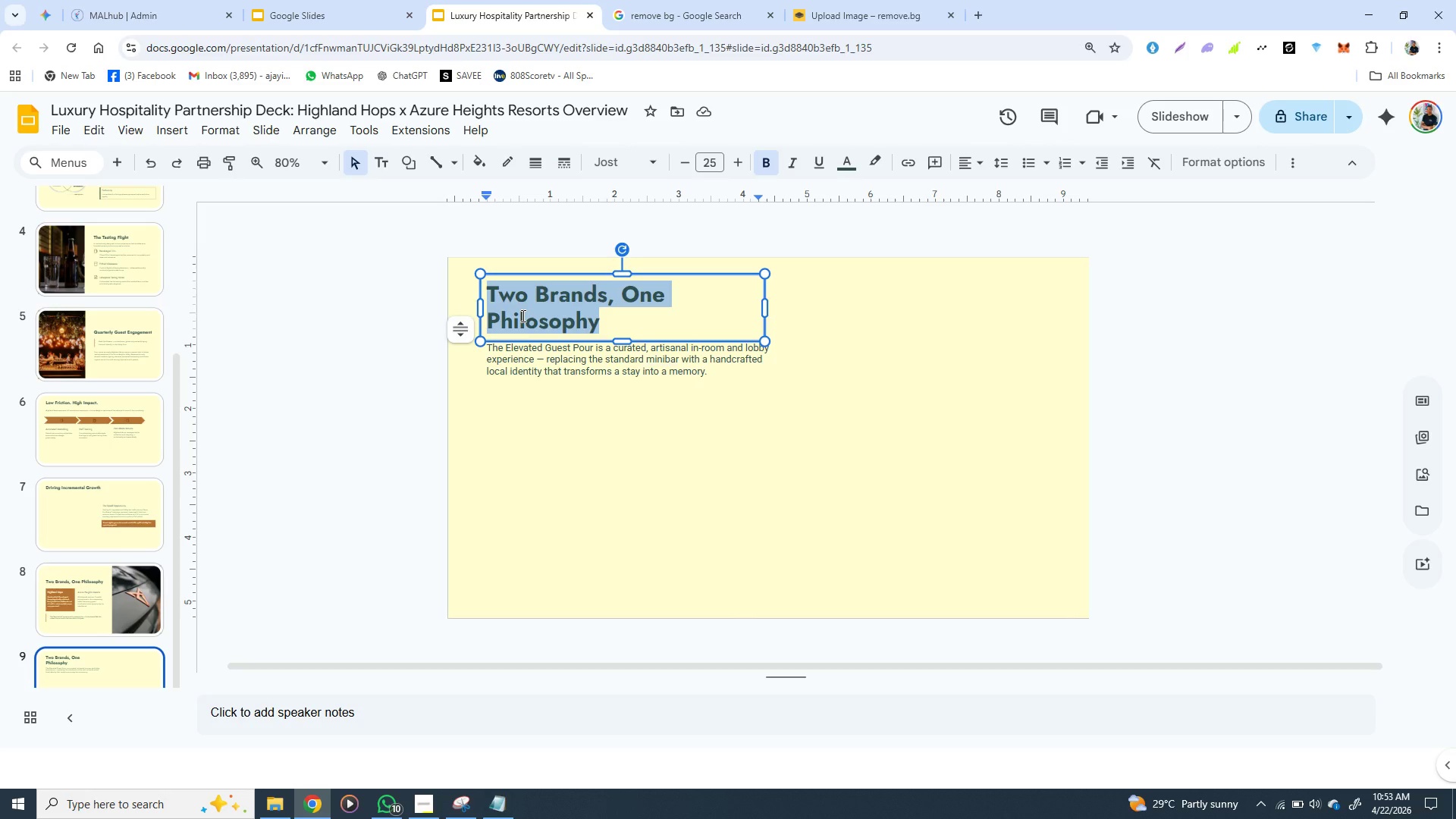 
key(Control+V)
 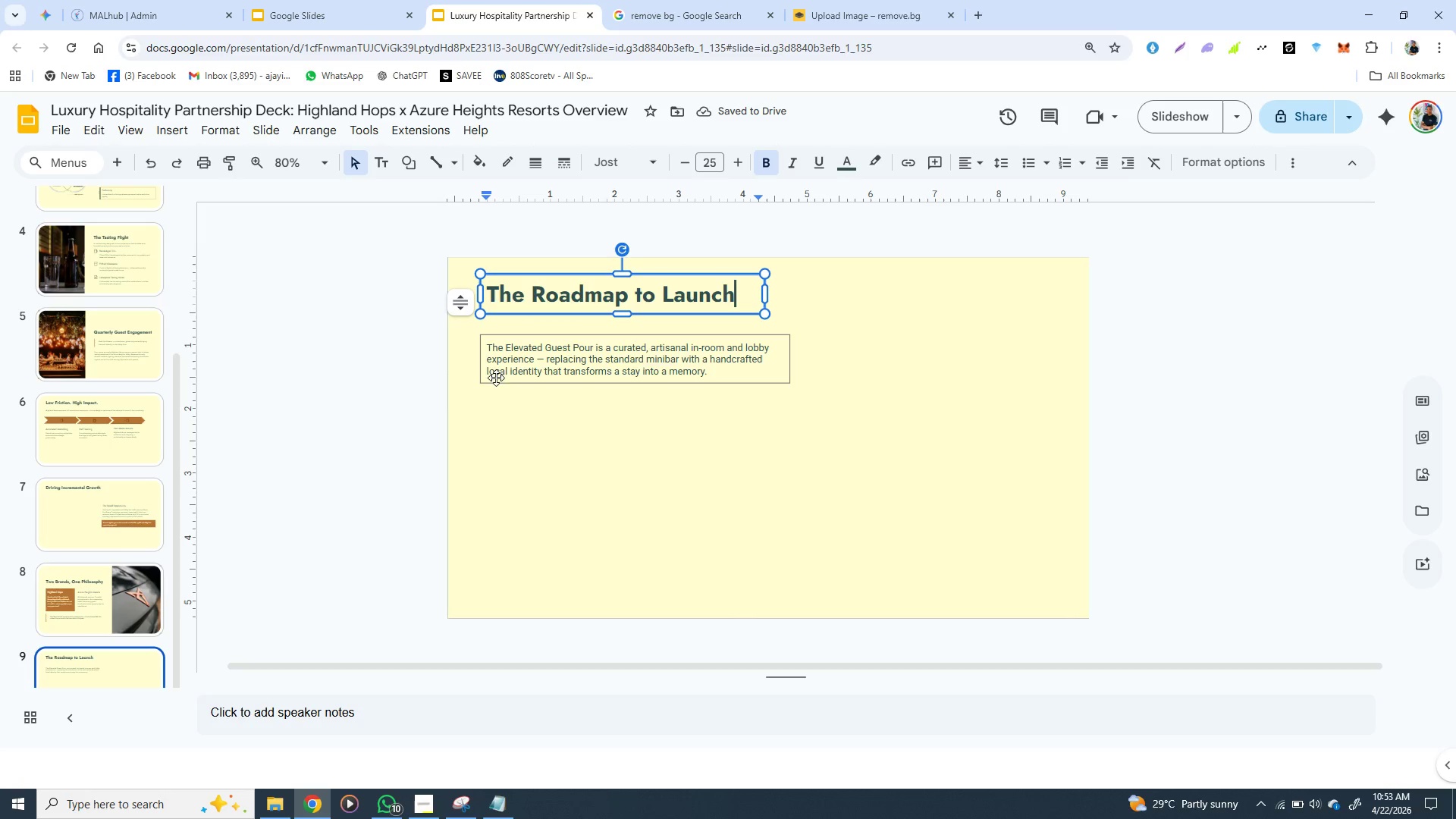 
left_click([487, 379])
 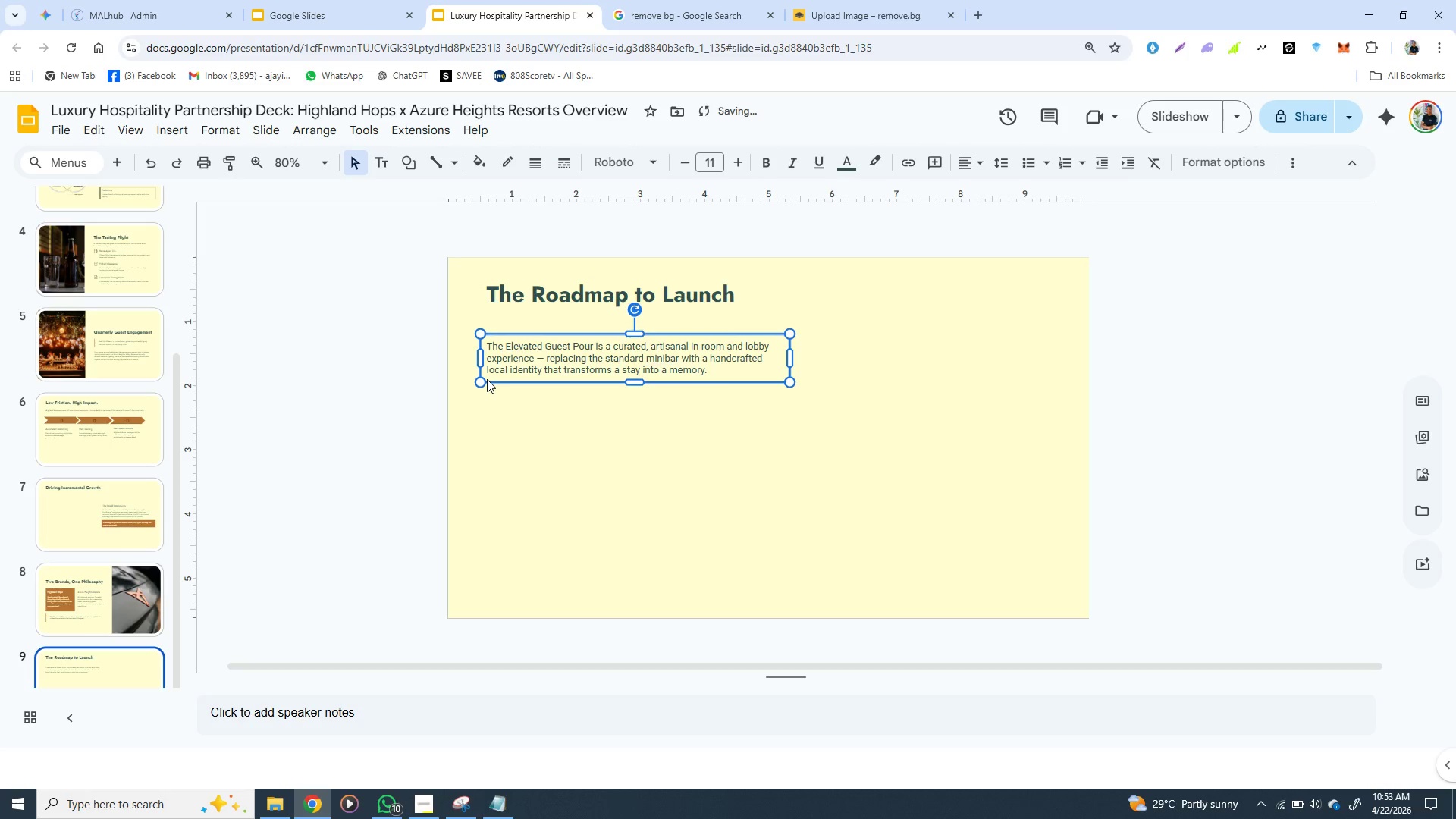 
hold_key(key=ArrowUp, duration=0.84)
 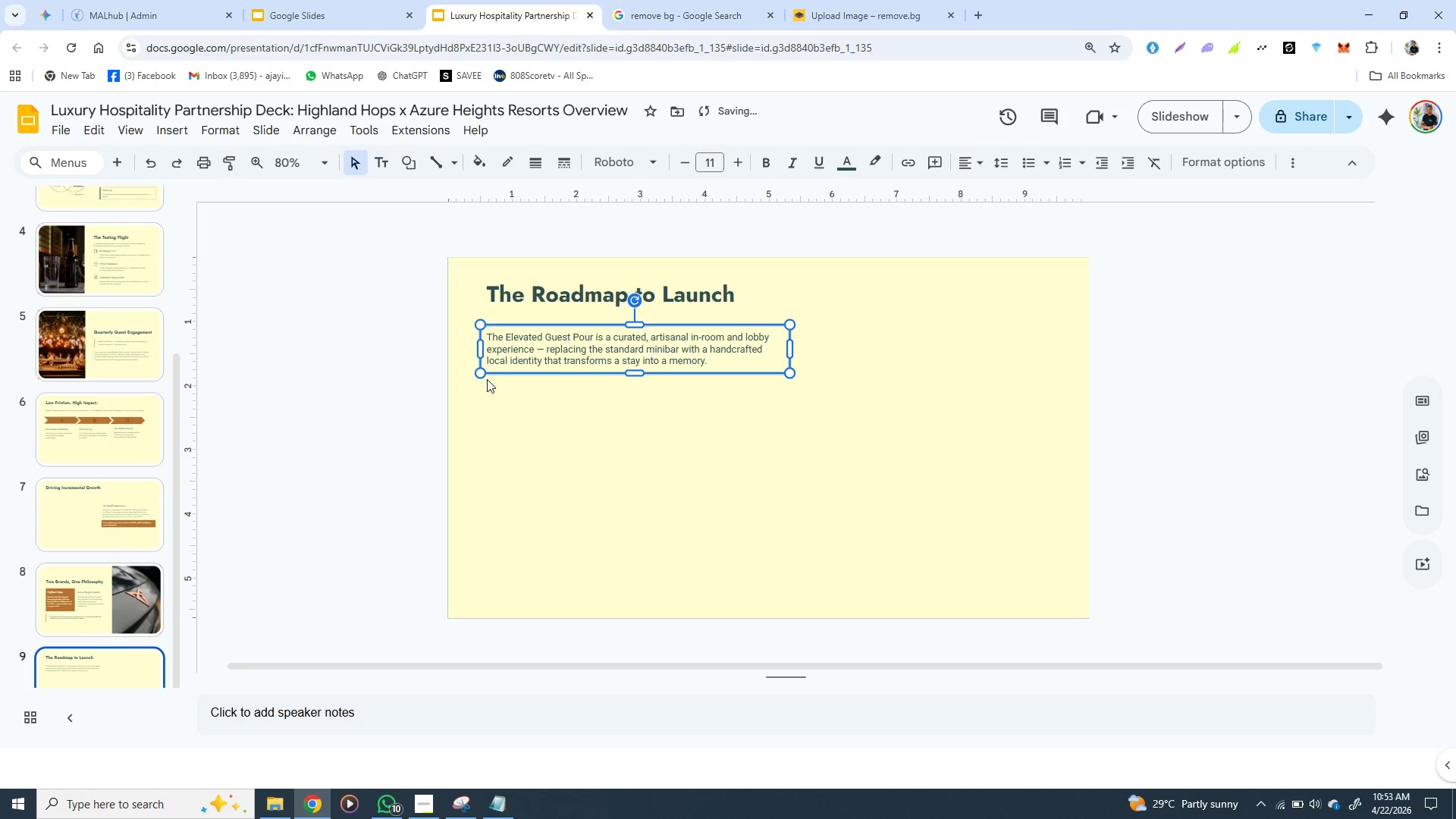 
key(ArrowUp)
 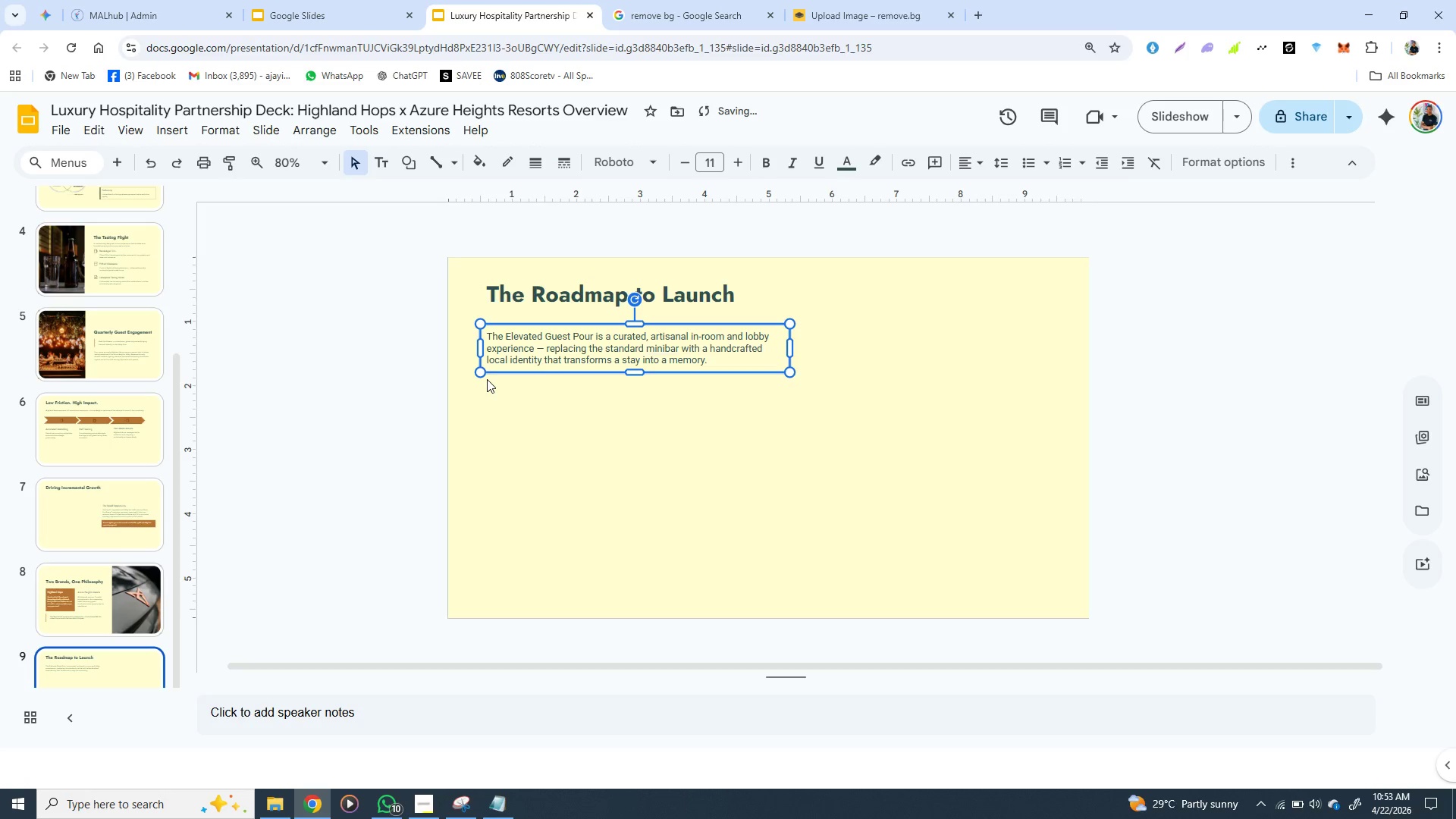 
key(ArrowUp)
 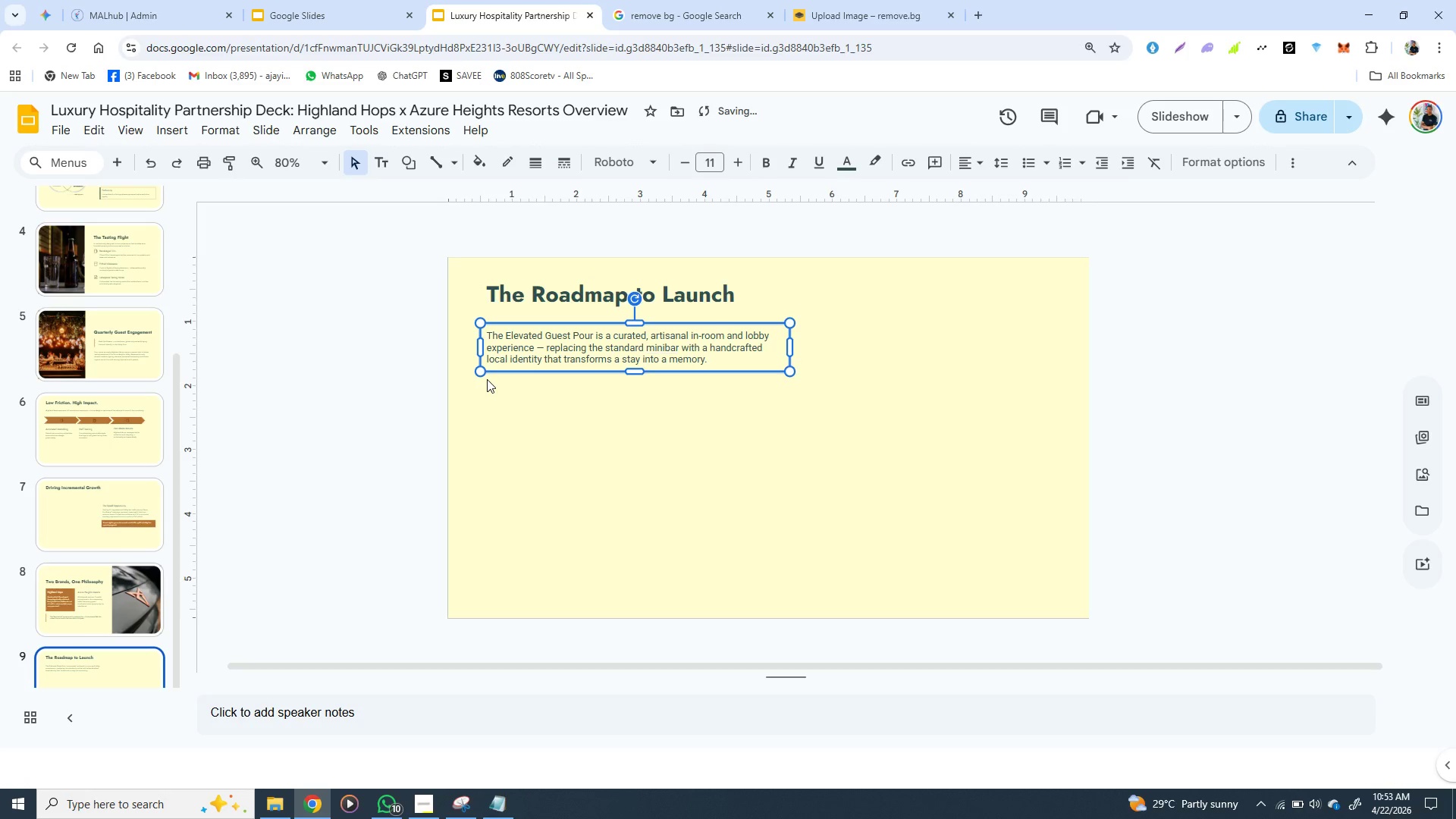 
key(ArrowUp)
 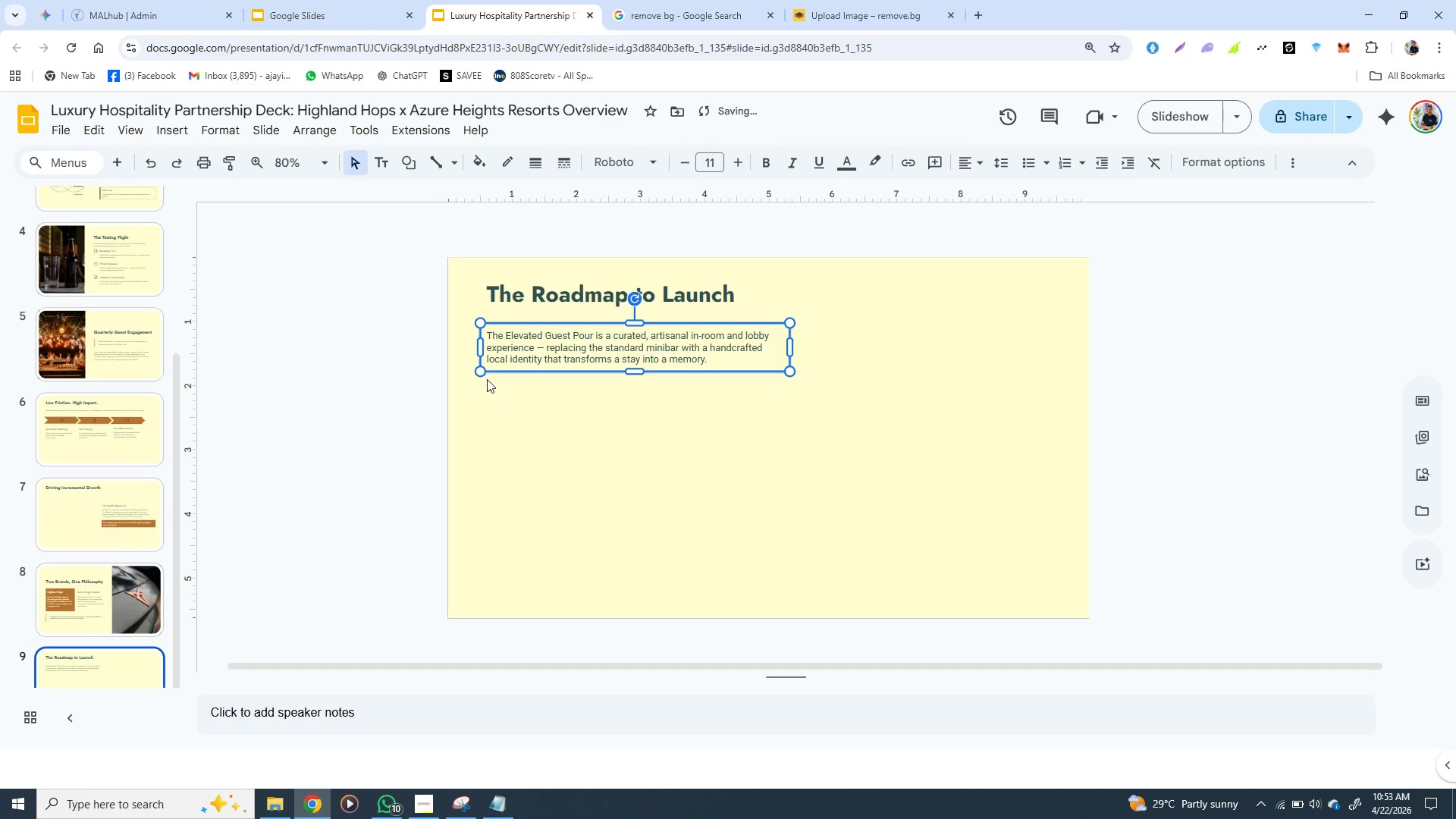 
key(ArrowUp)
 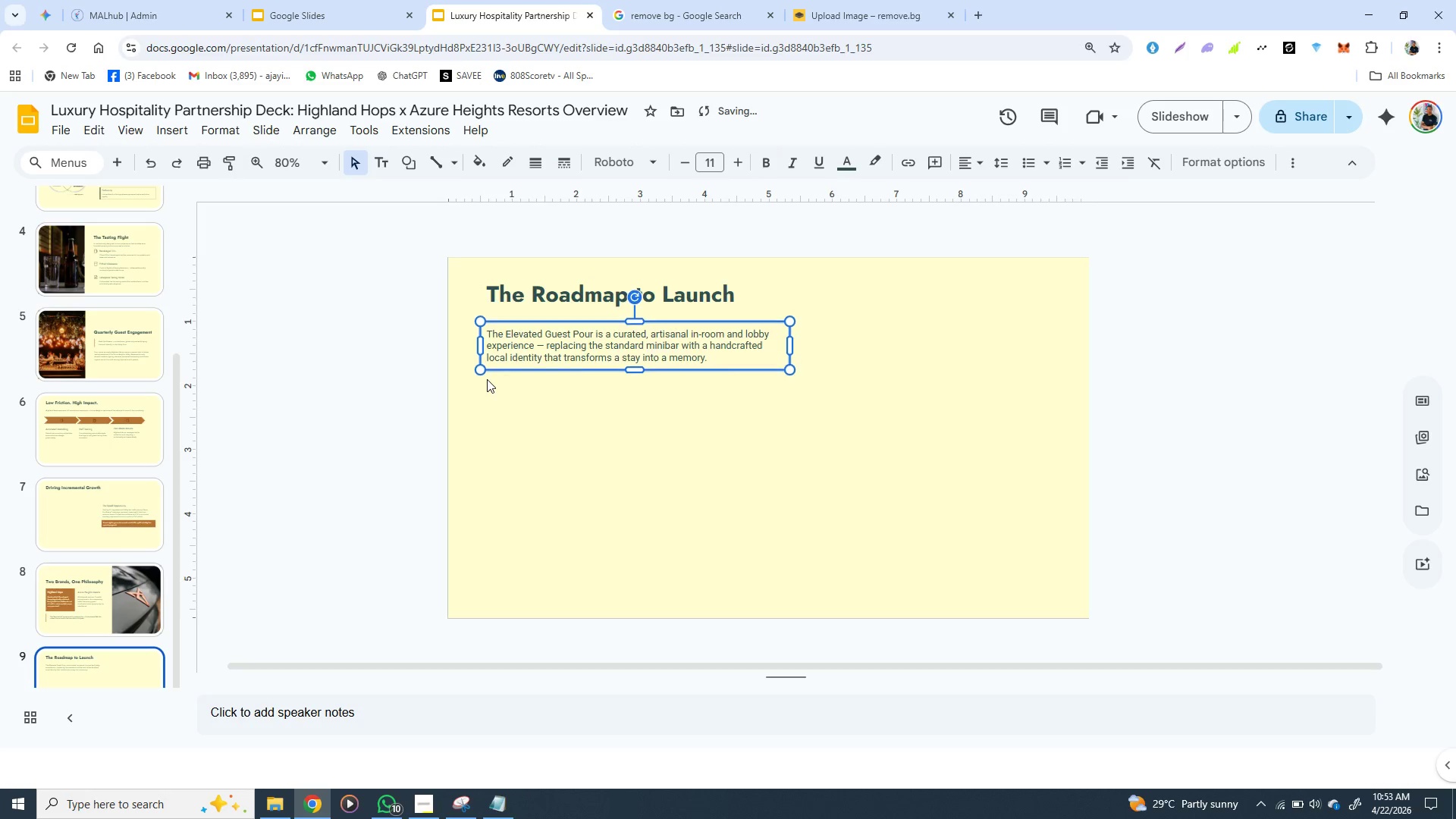 
key(ArrowUp)
 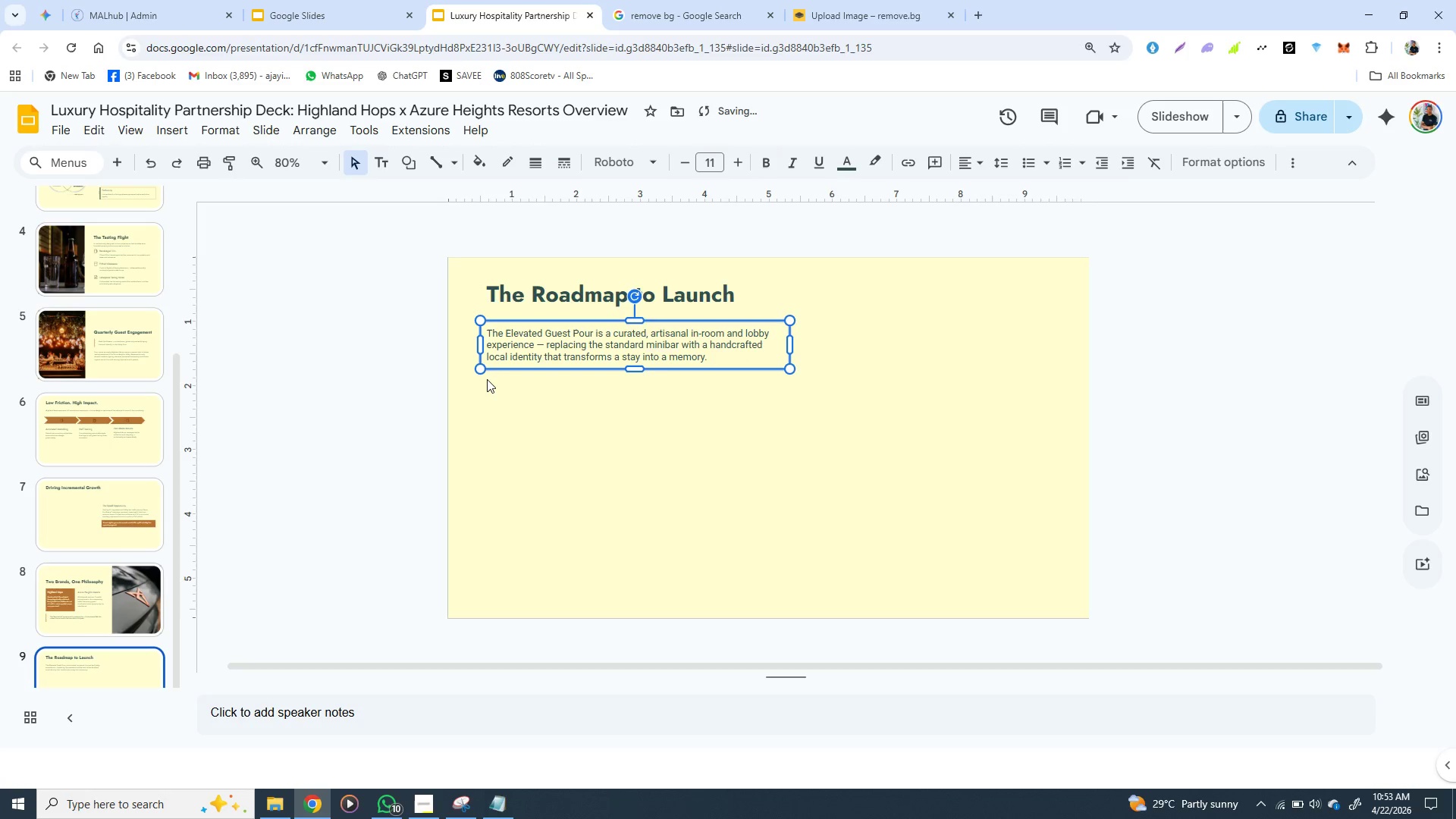 
key(ArrowUp)
 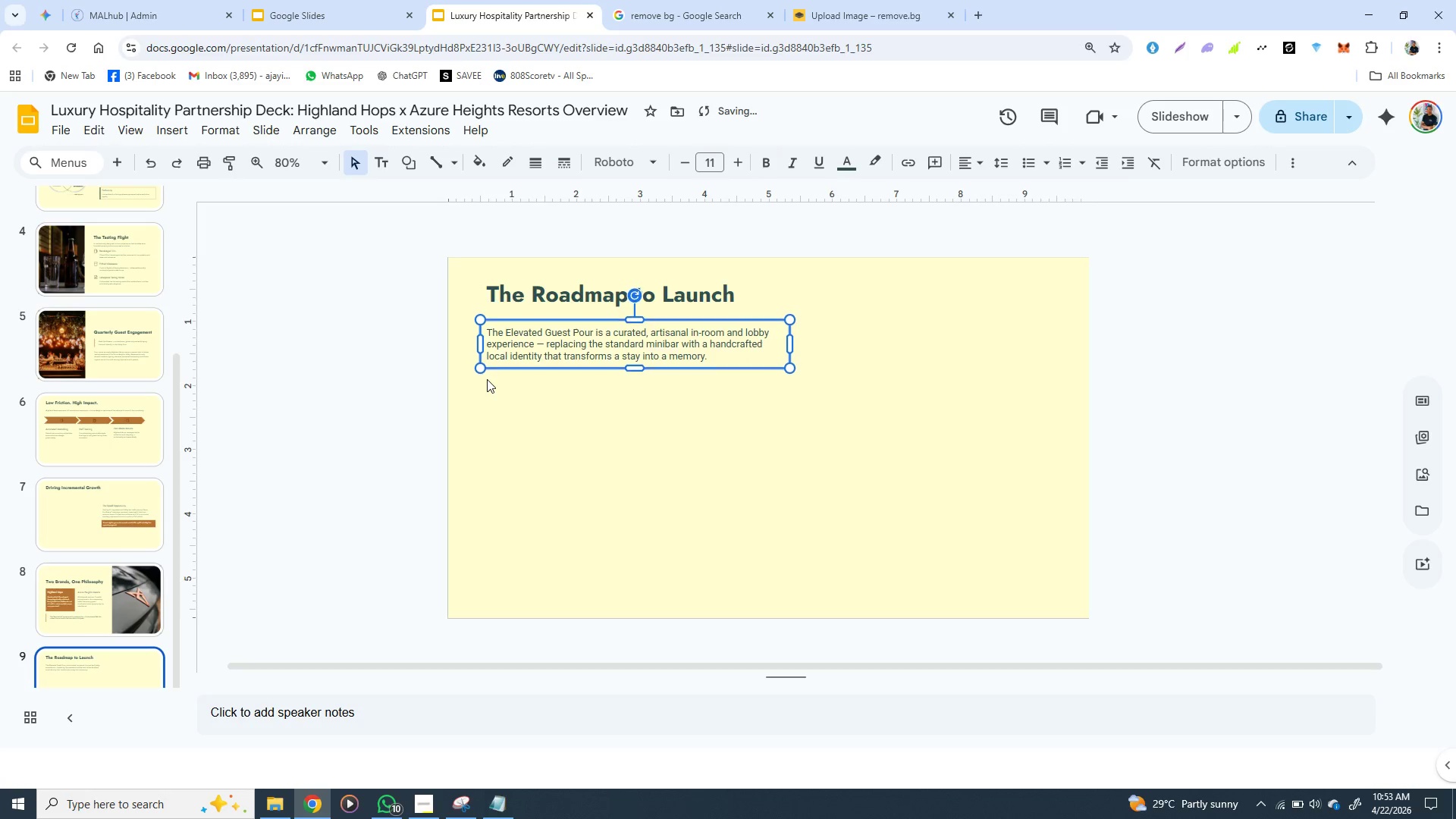 
key(ArrowUp)
 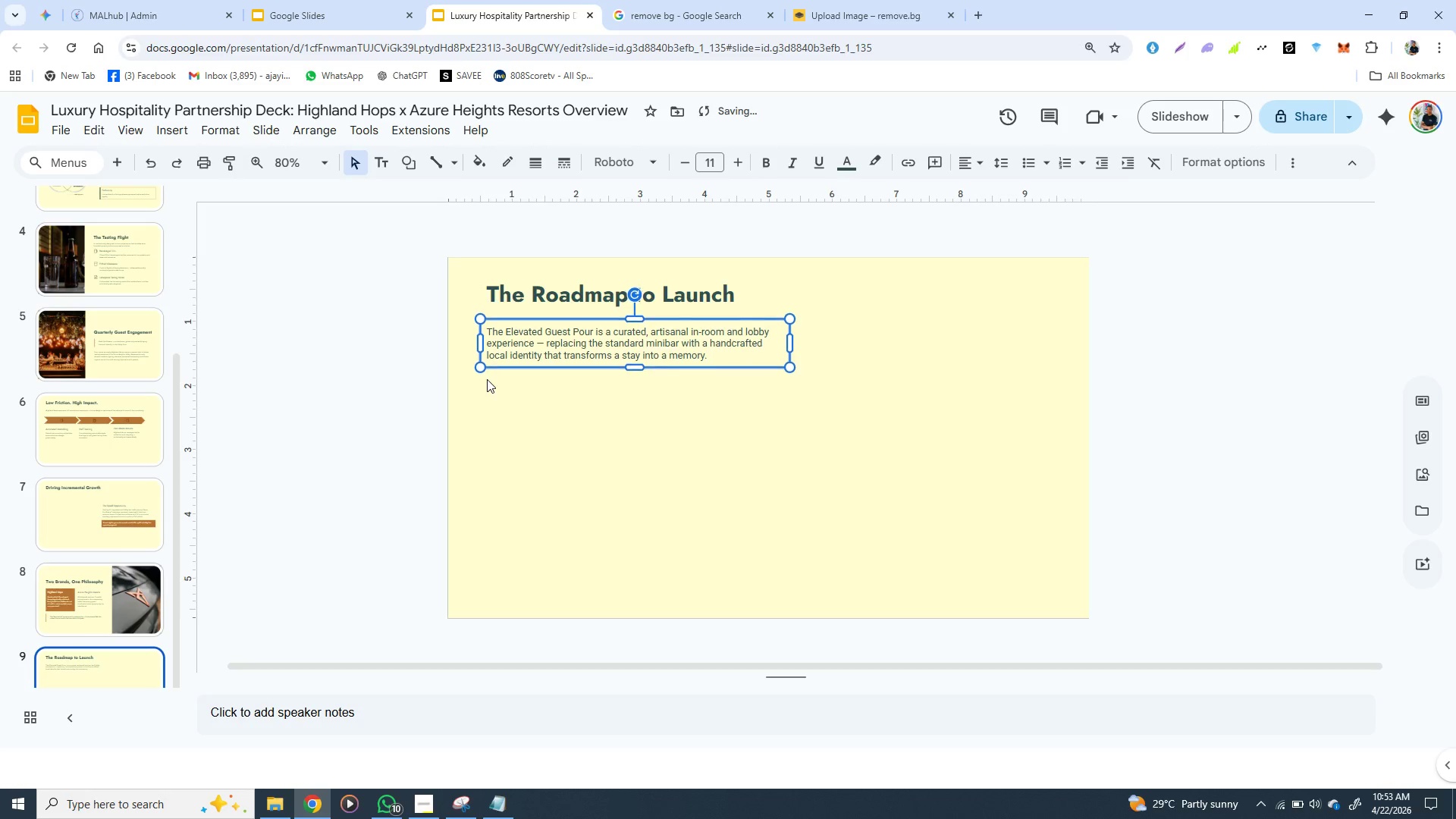 
key(ArrowUp)
 